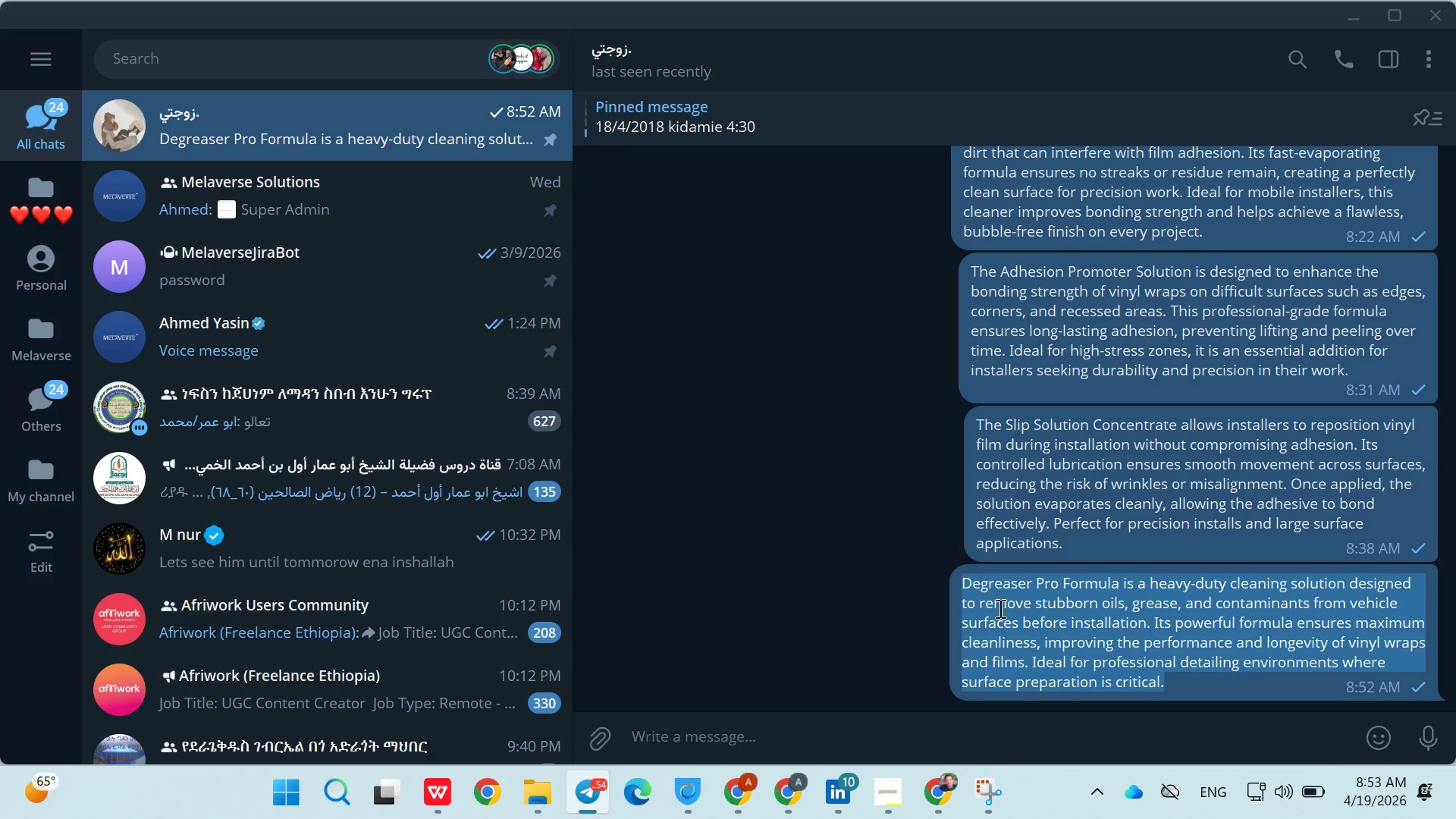 
triple_click([999, 608])
 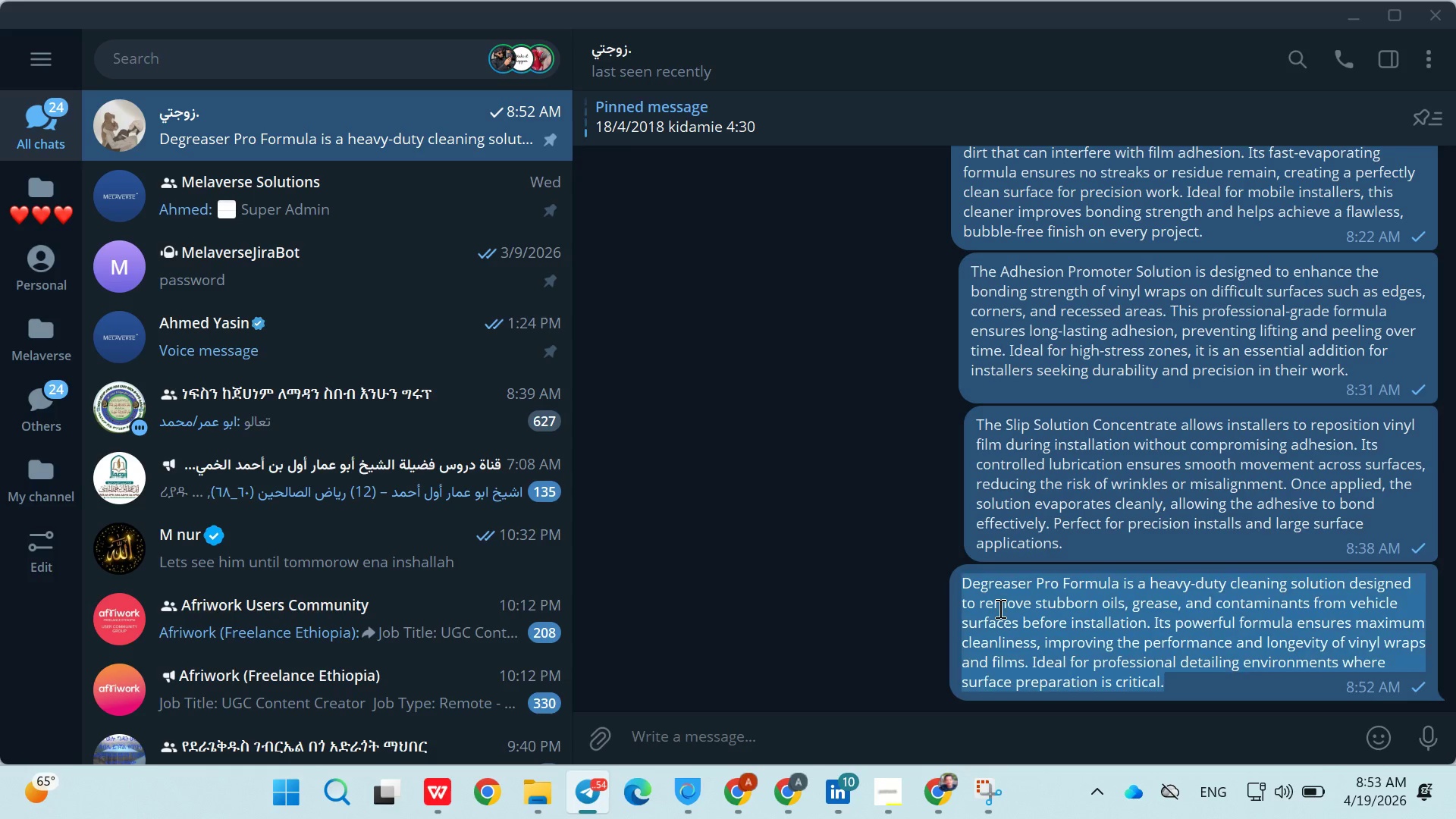 
double_click([999, 608])
 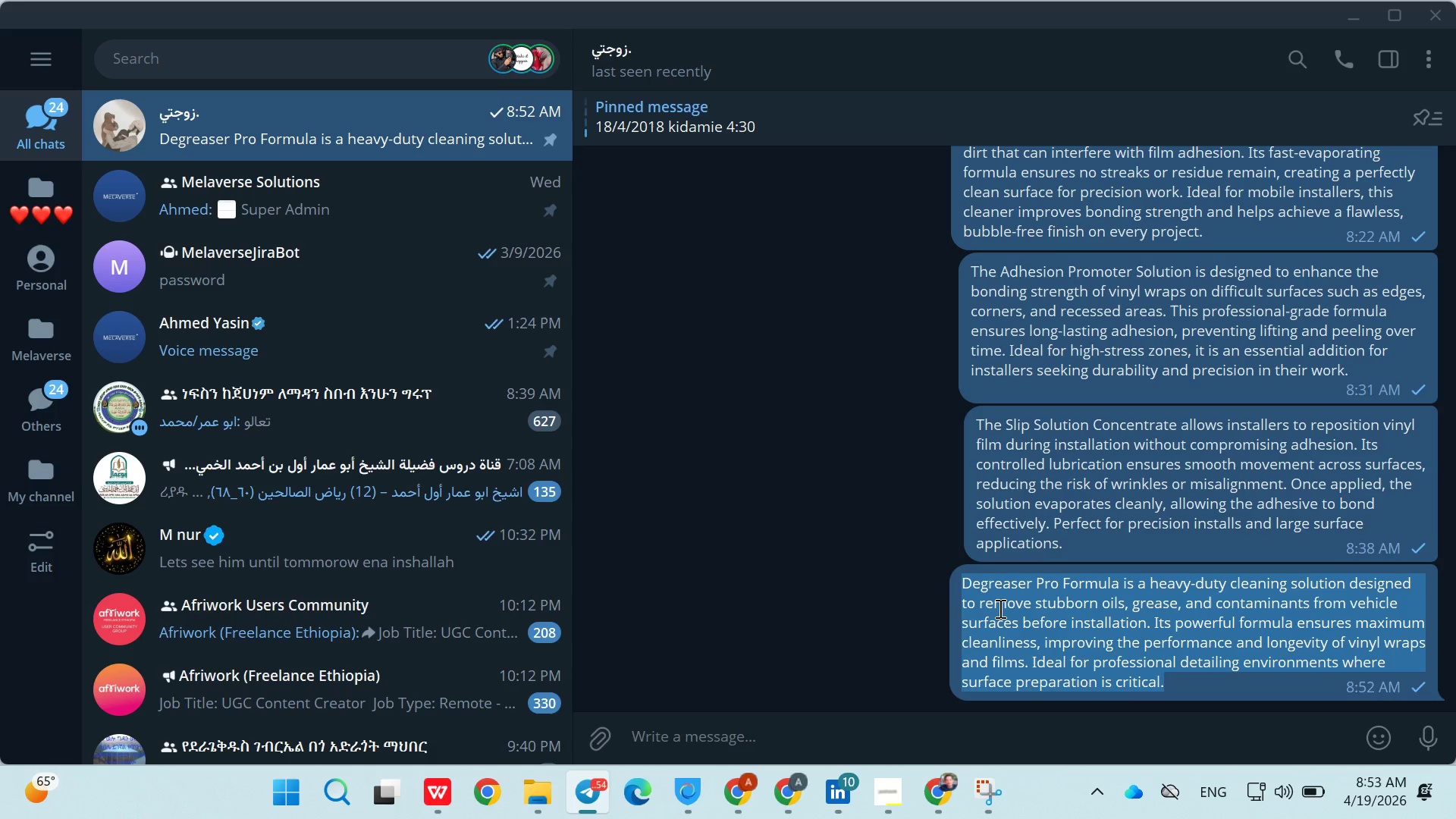 
triple_click([999, 608])
 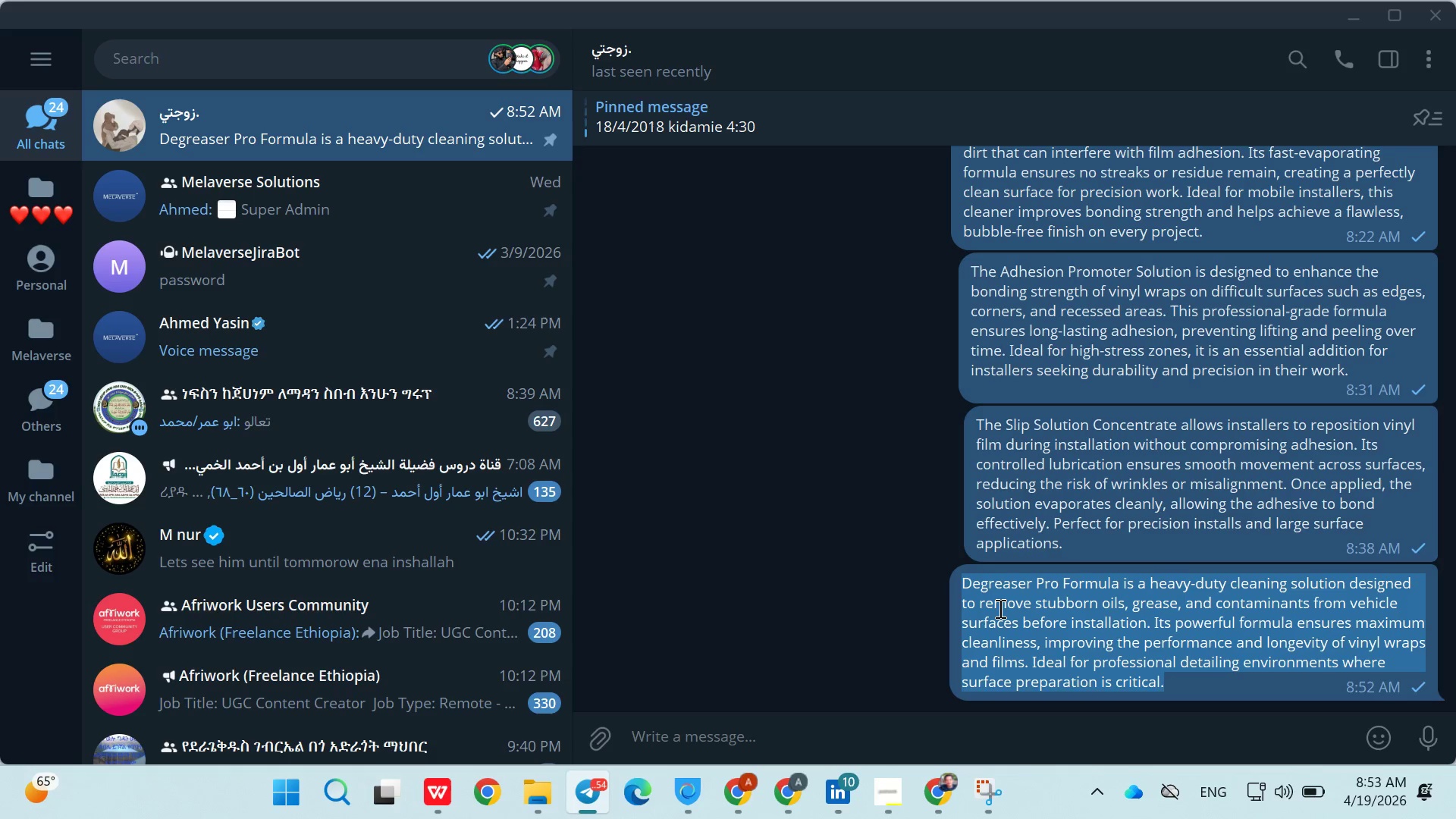 
triple_click([999, 608])
 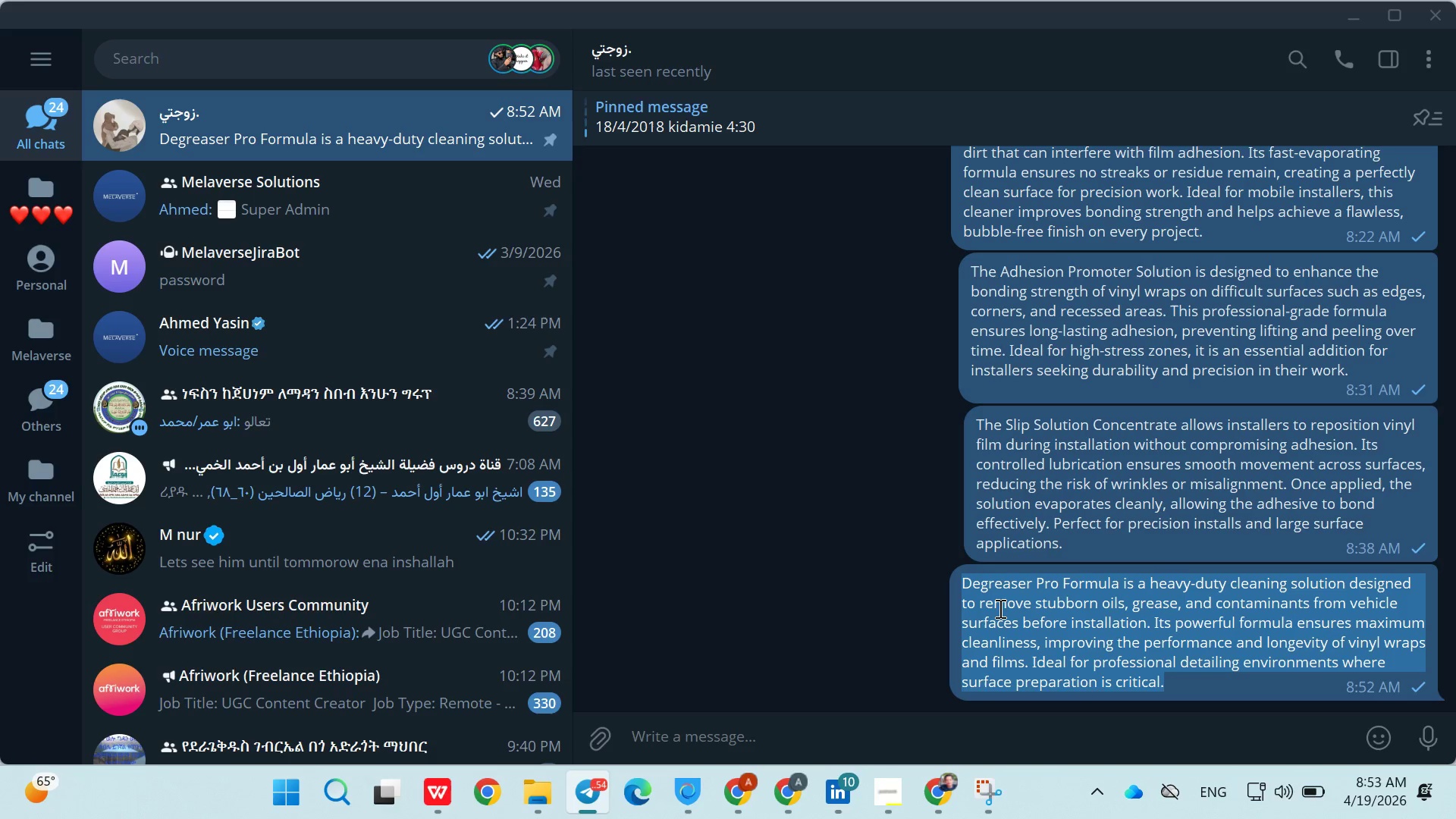 
triple_click([999, 608])
 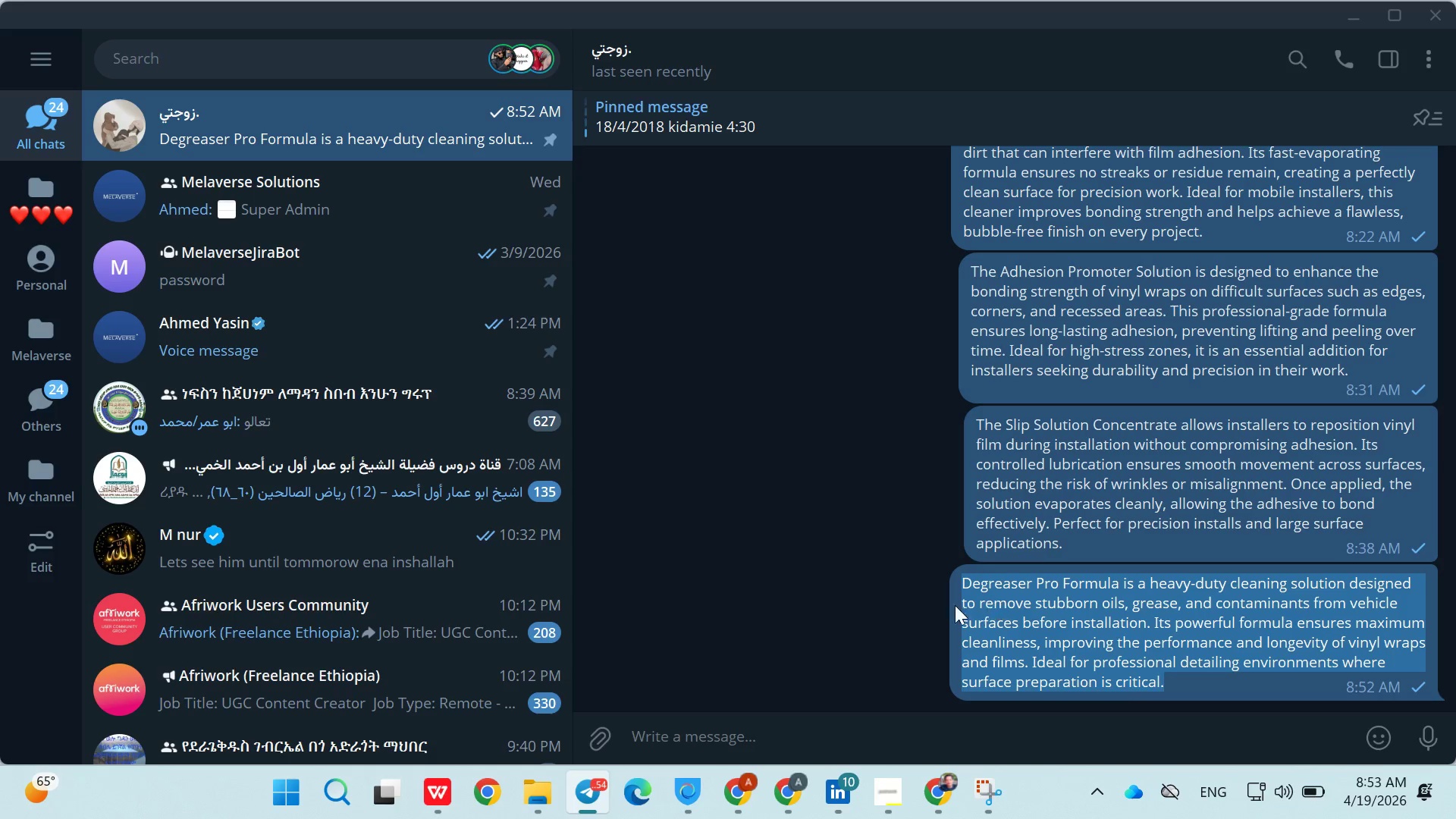 
triple_click([999, 608])
 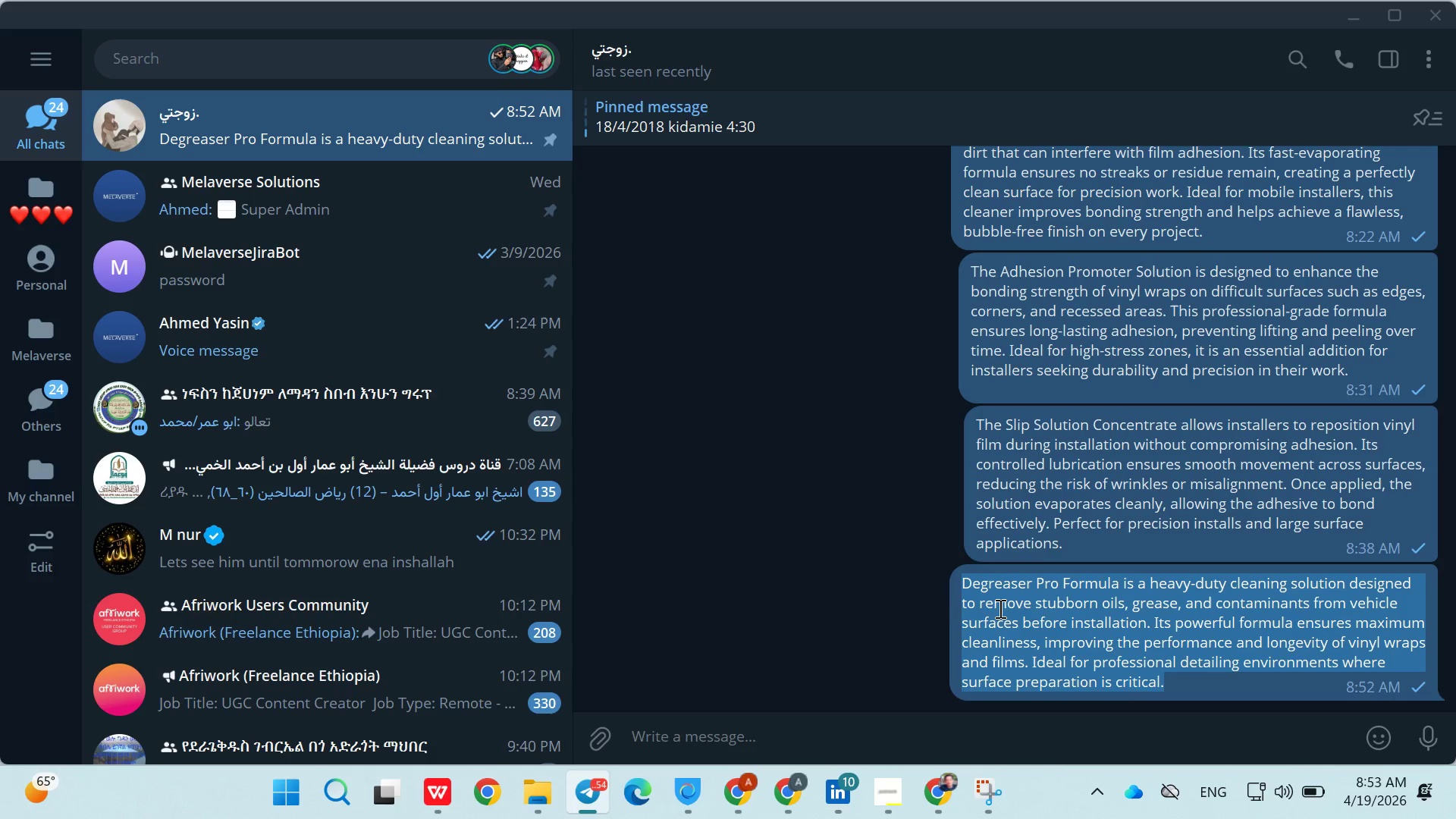 
triple_click([999, 608])
 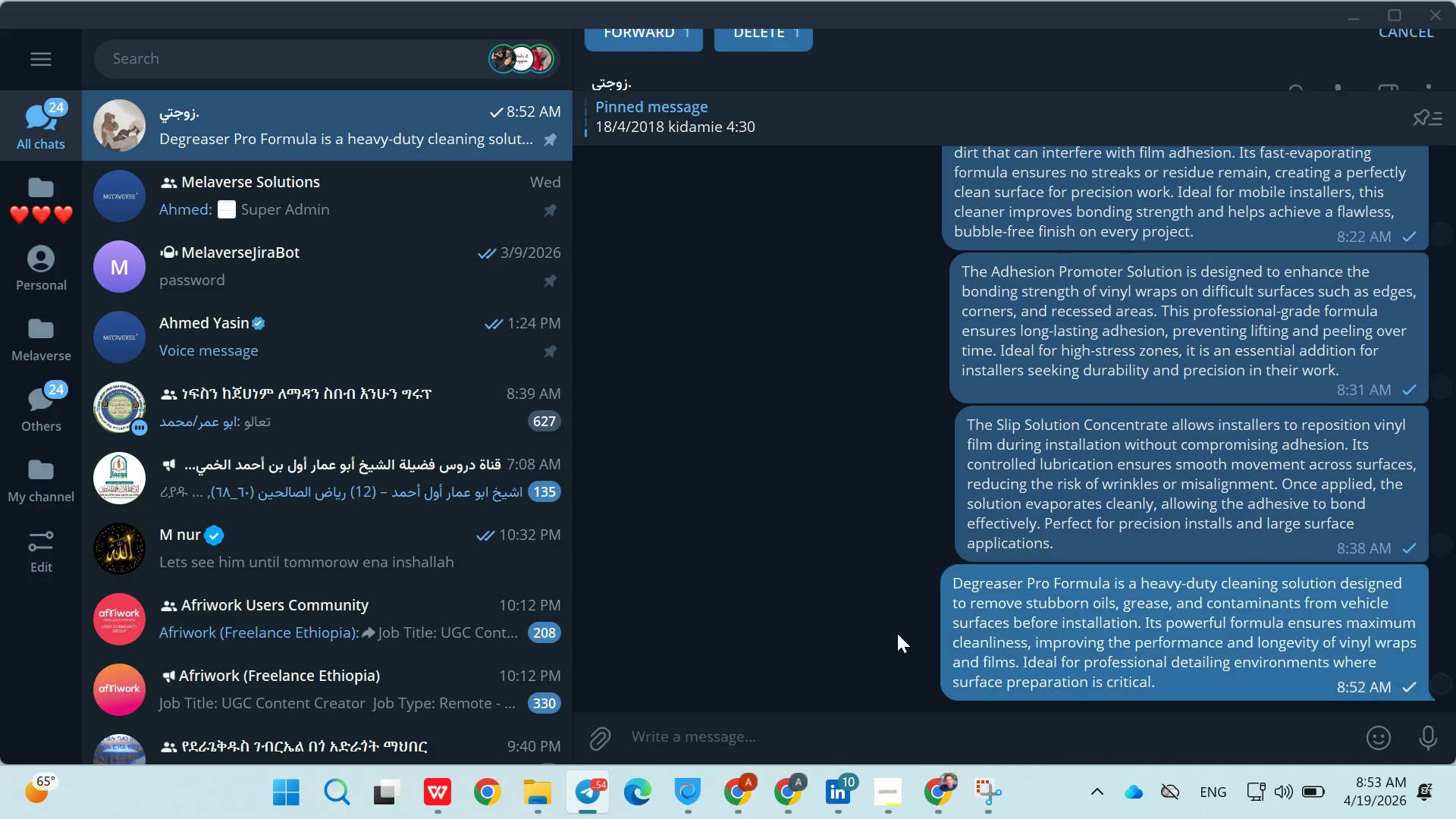 
triple_click([999, 608])
 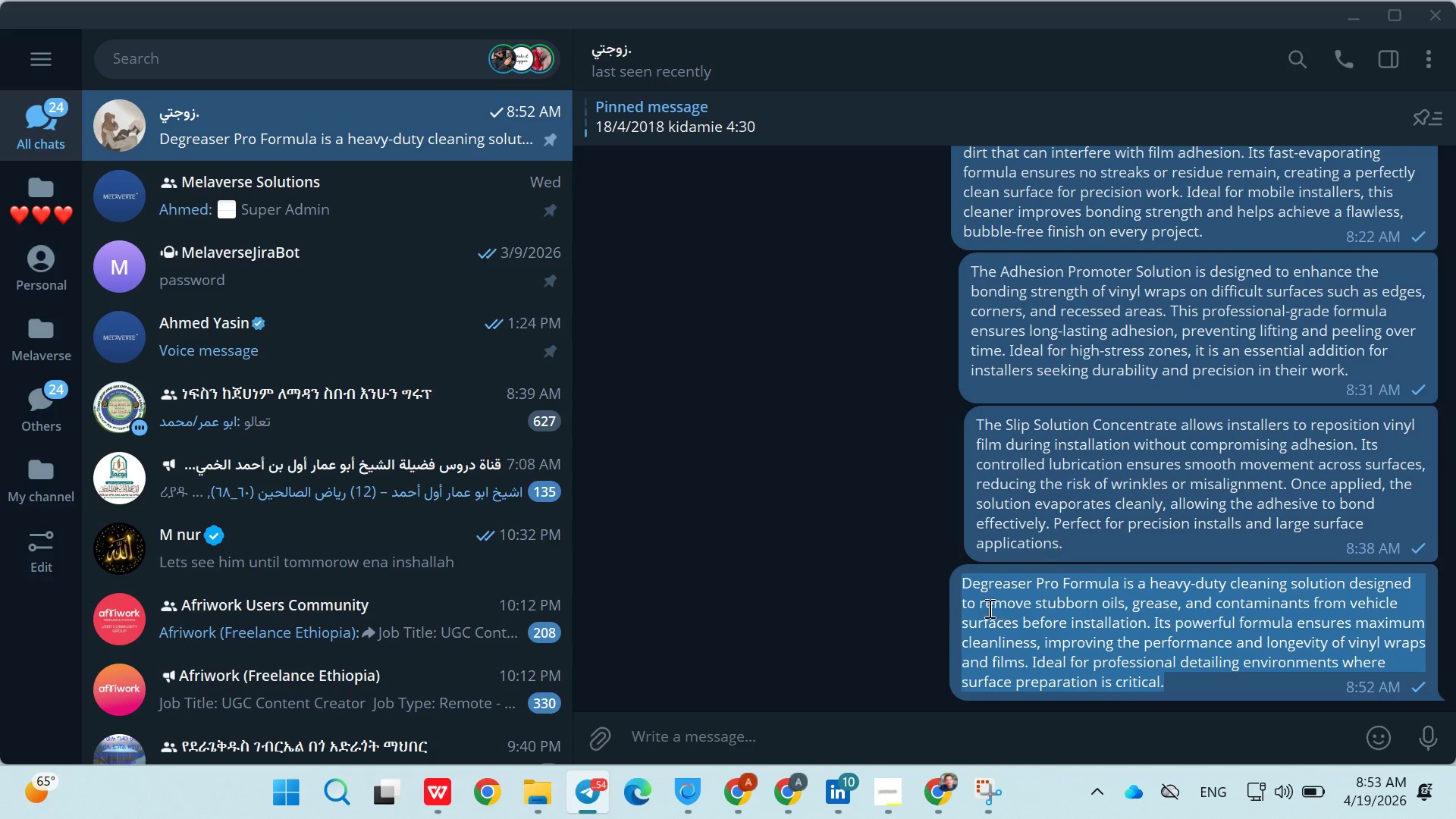 
triple_click([999, 608])
 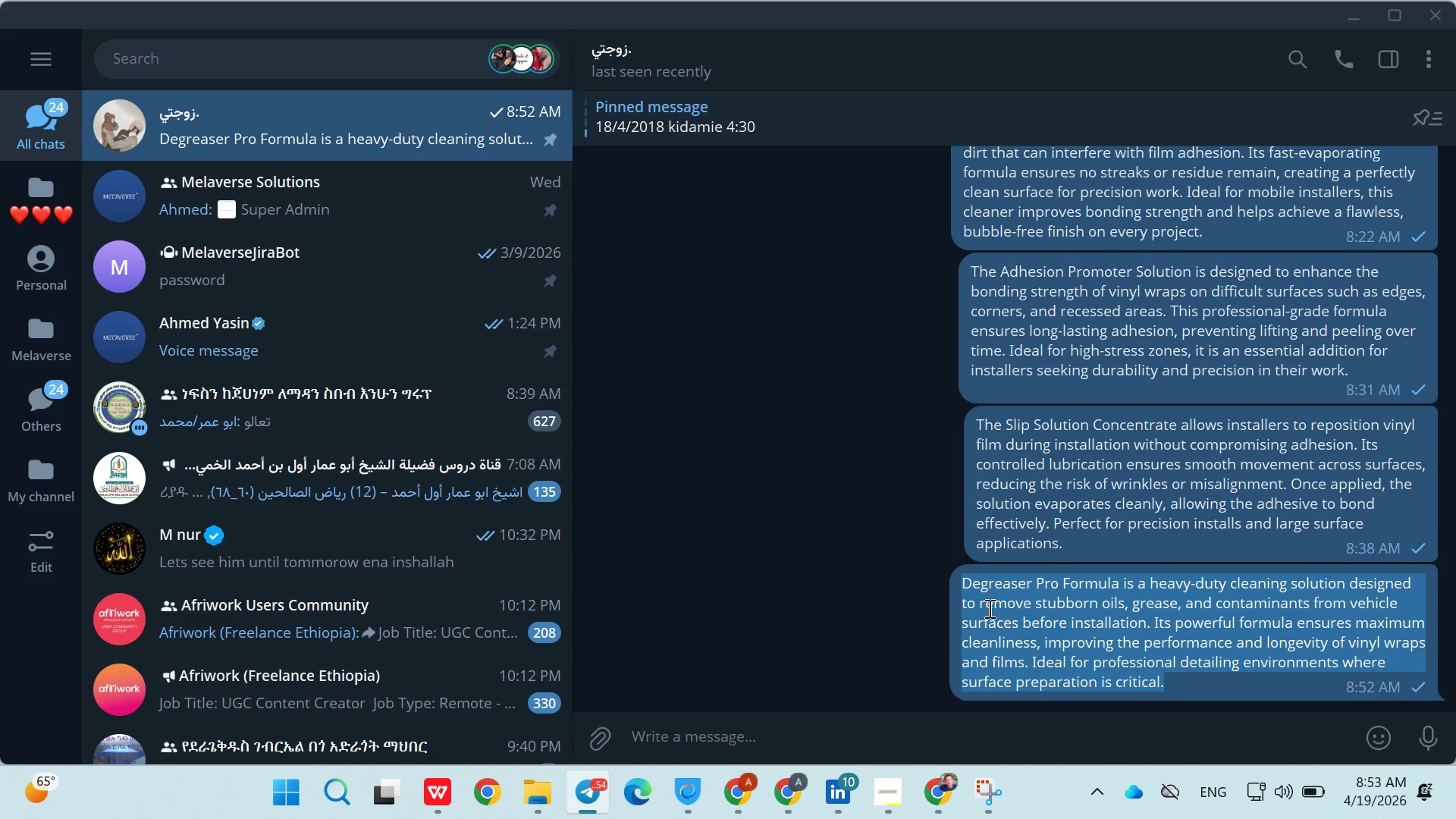 
triple_click([999, 608])
 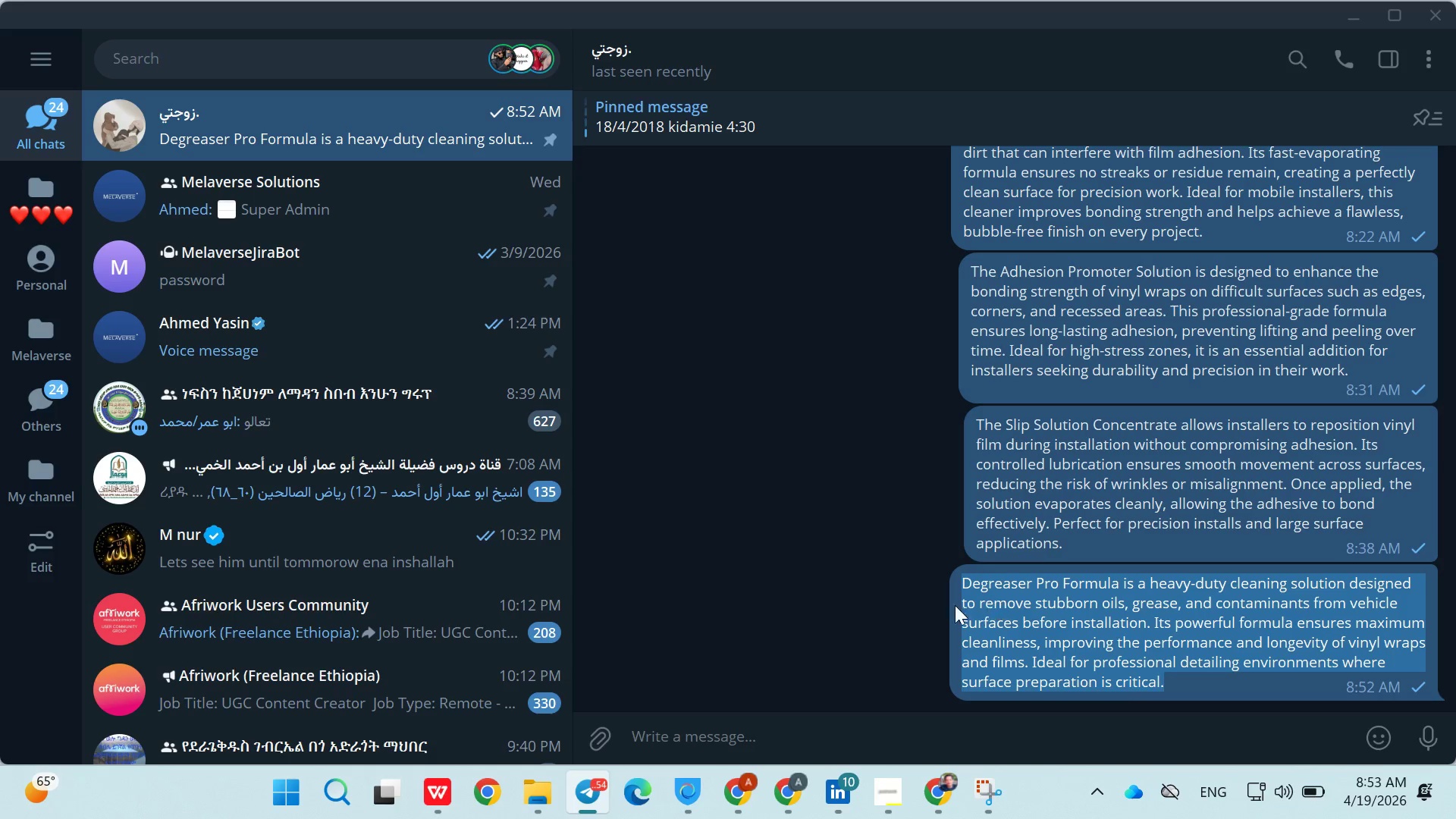 
left_click_drag(start_coordinate=[999, 608], to_coordinate=[986, 608])
 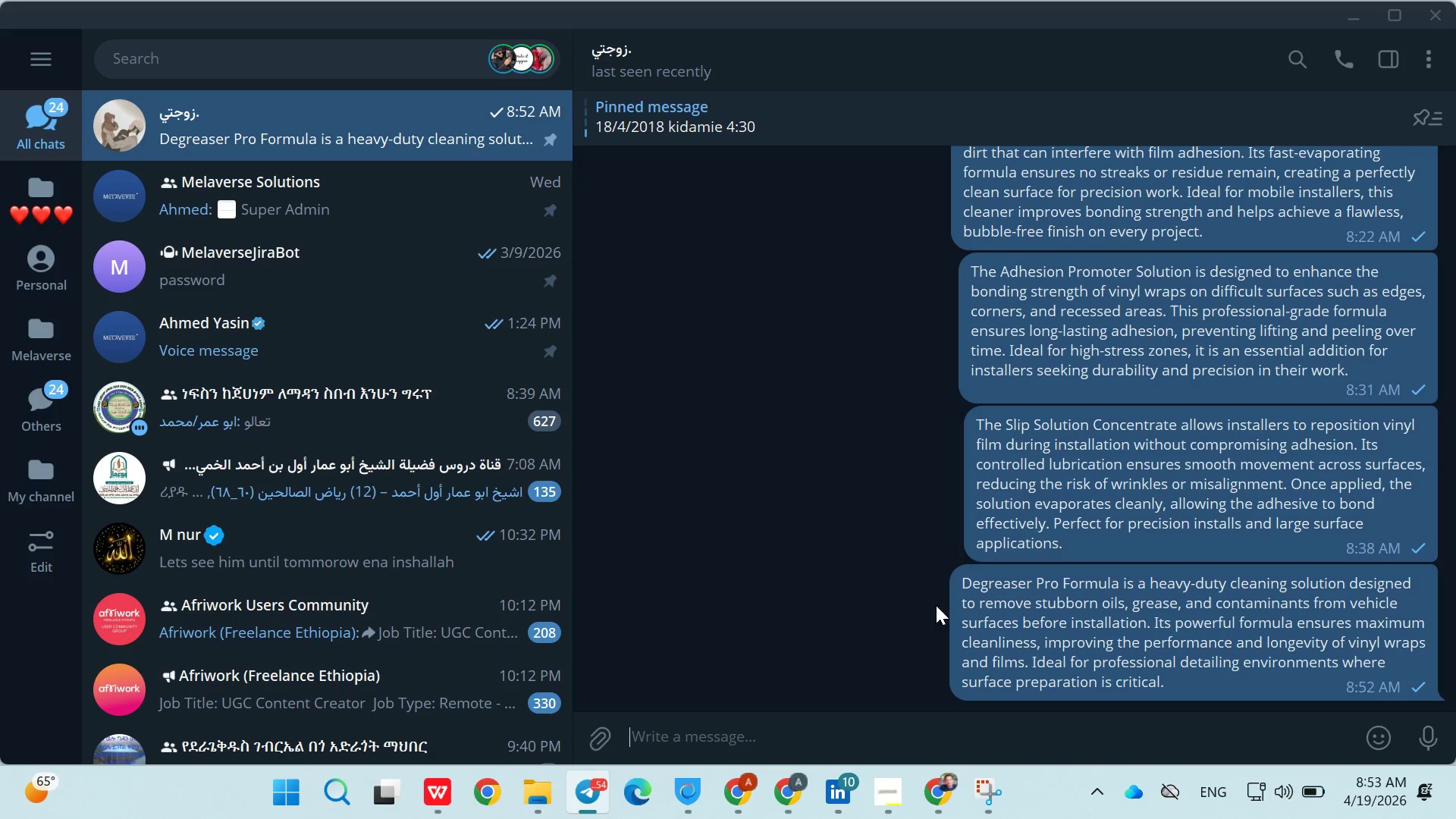 
left_click_drag(start_coordinate=[958, 605], to_coordinate=[949, 605])
 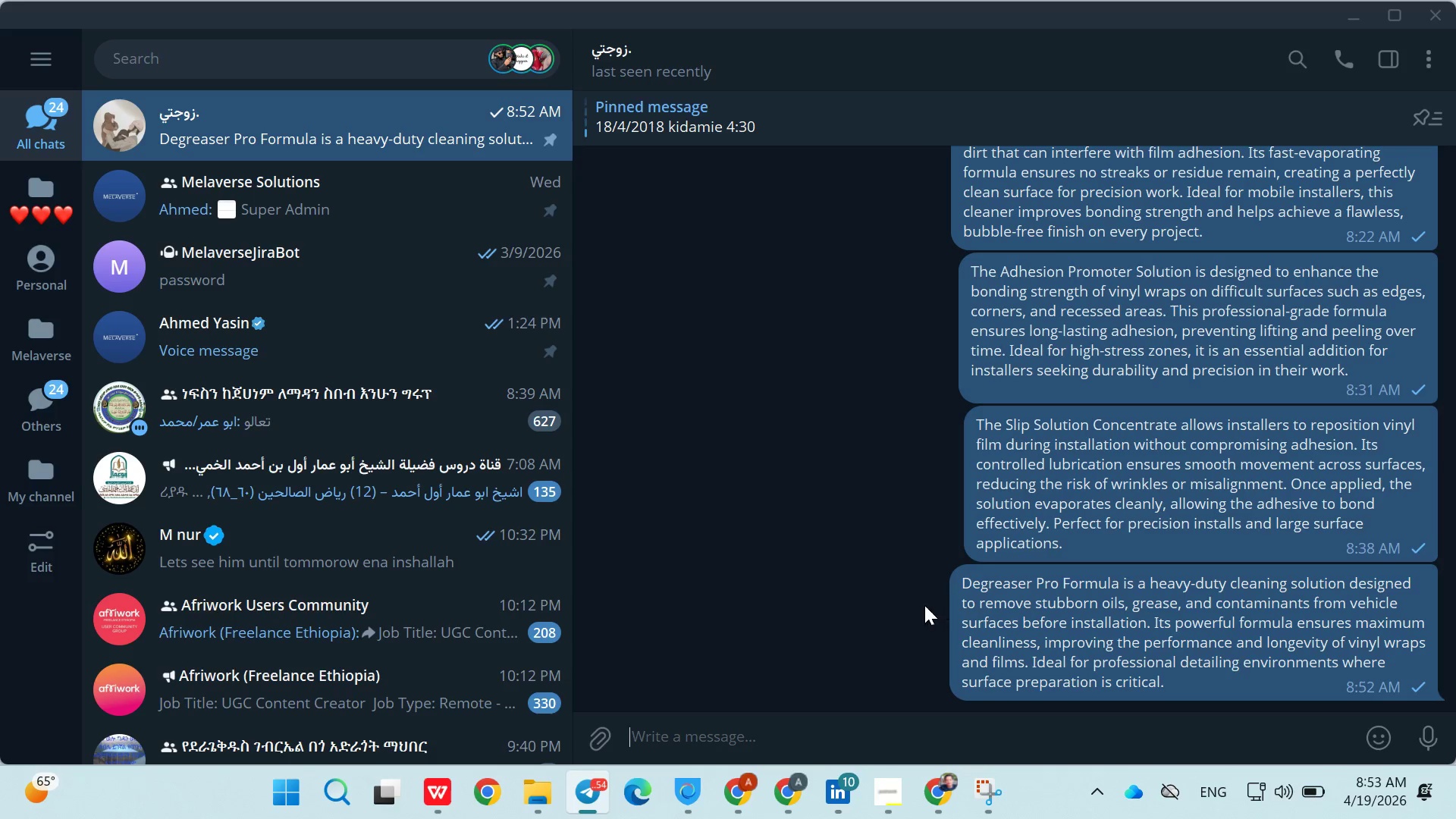 
left_click_drag(start_coordinate=[941, 605], to_coordinate=[916, 607])
 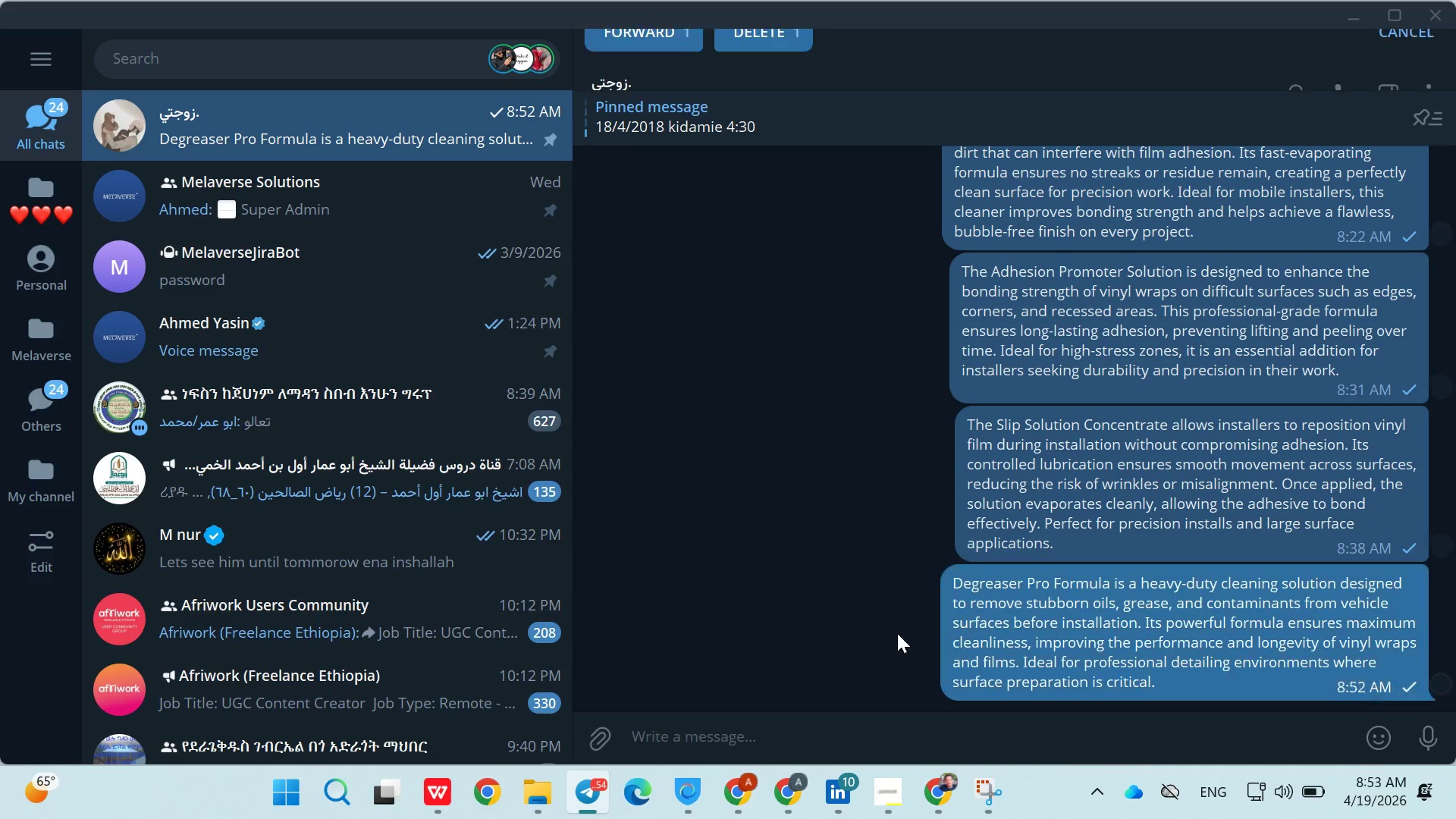 
left_click_drag(start_coordinate=[915, 608], to_coordinate=[905, 617])
 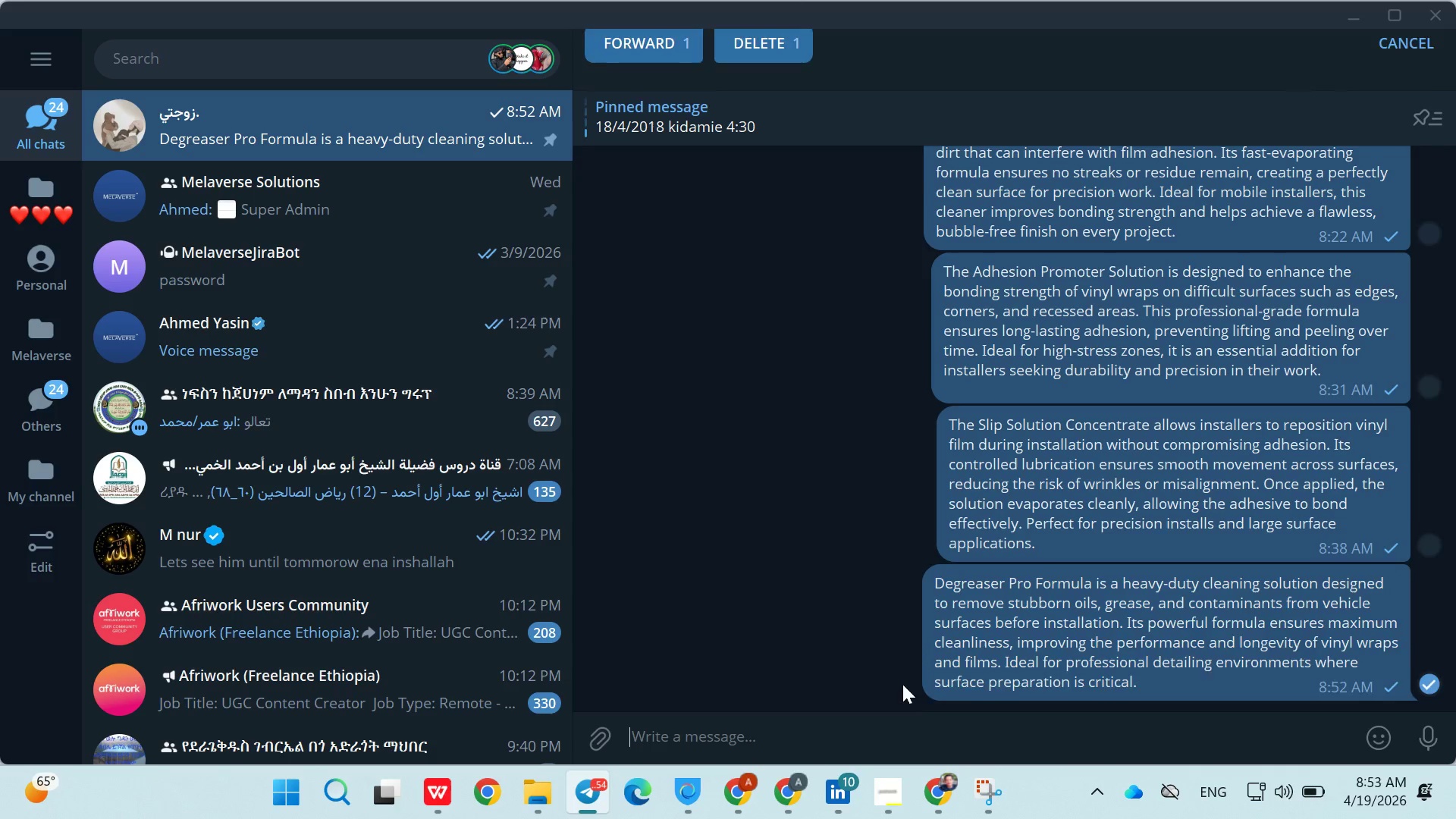 
left_click_drag(start_coordinate=[894, 655], to_coordinate=[896, 663])
 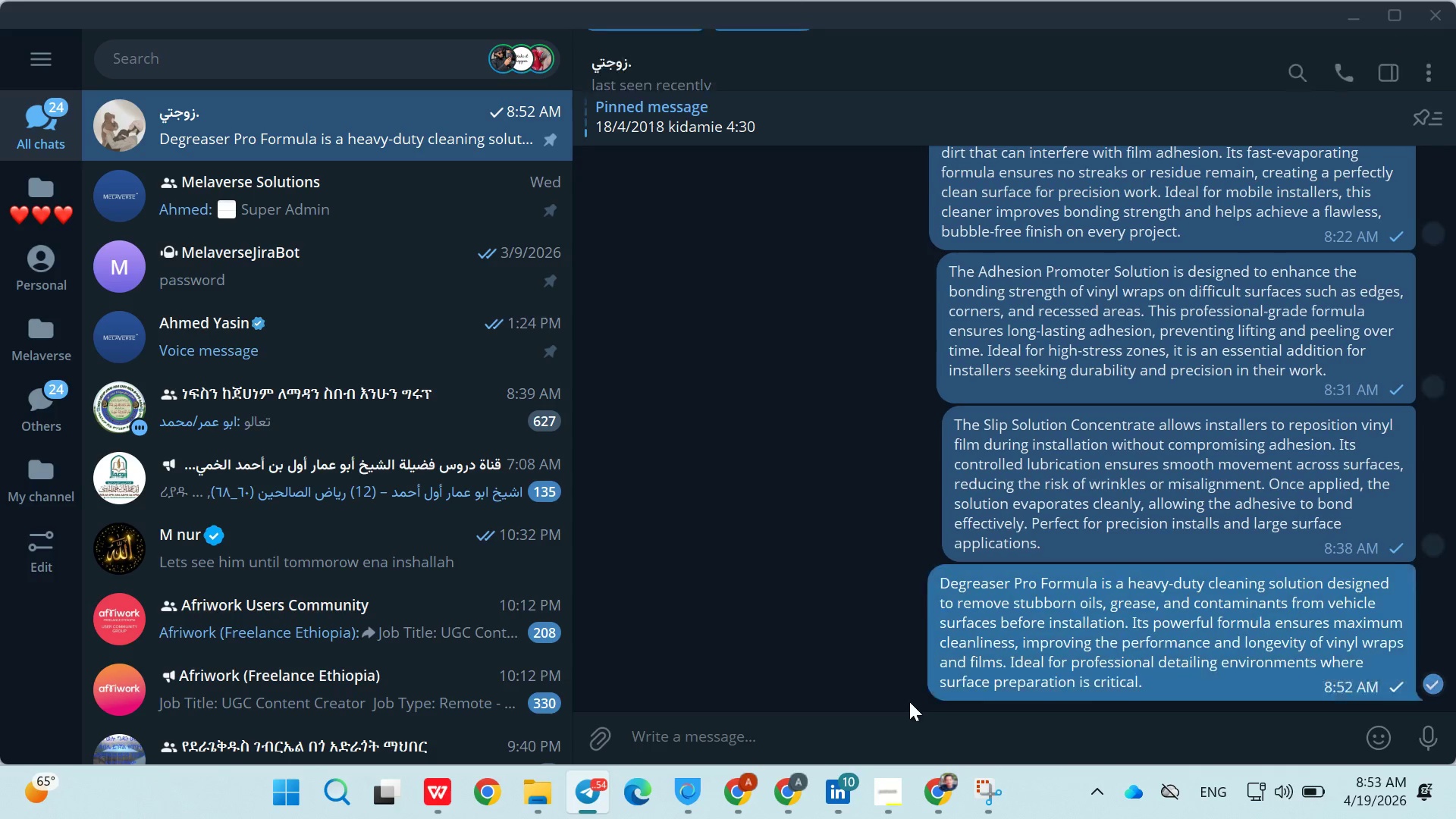 
left_click_drag(start_coordinate=[896, 666], to_coordinate=[905, 686])
 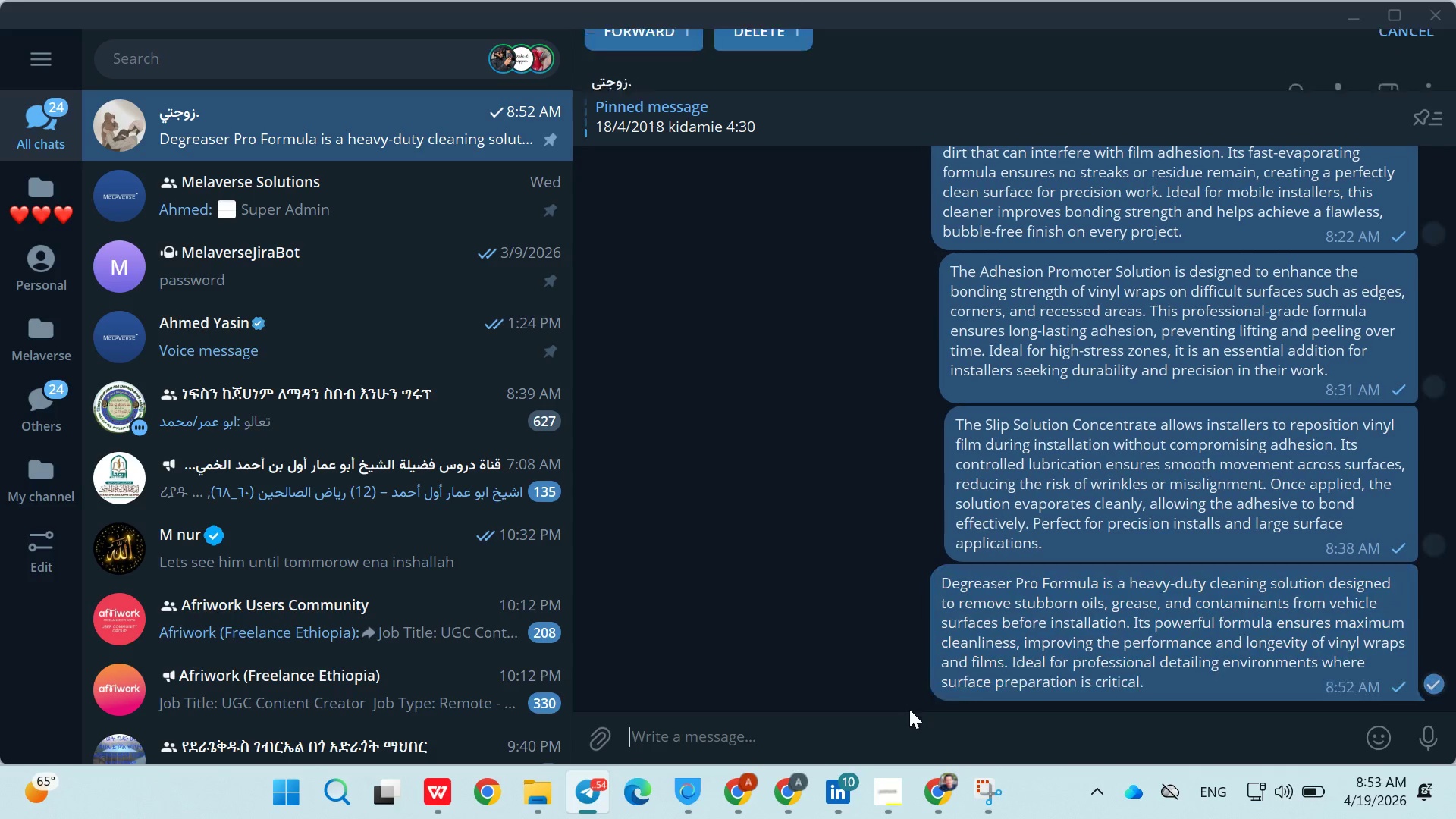 
left_click_drag(start_coordinate=[908, 694], to_coordinate=[909, 698])
 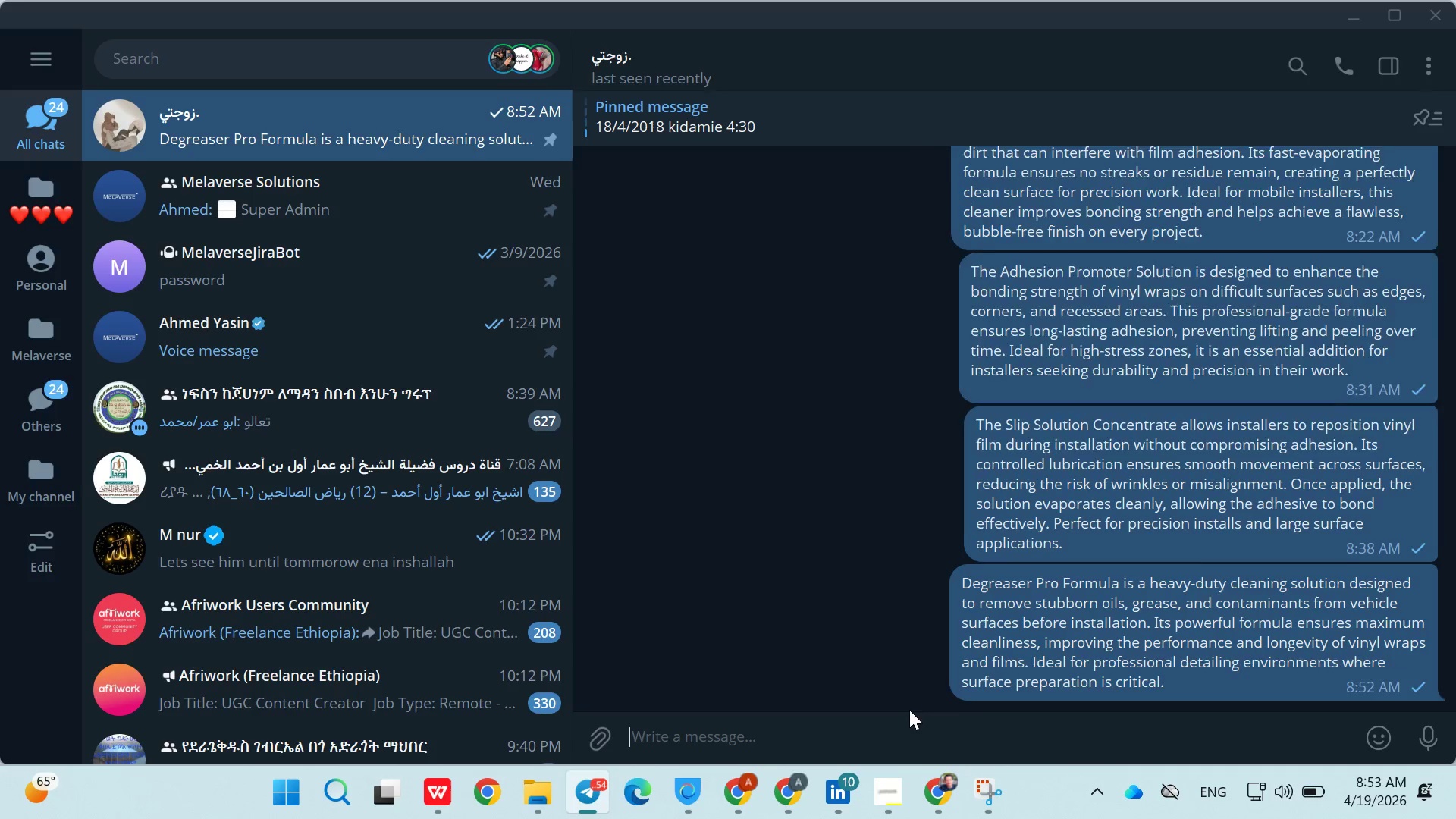 
triple_click([909, 710])
 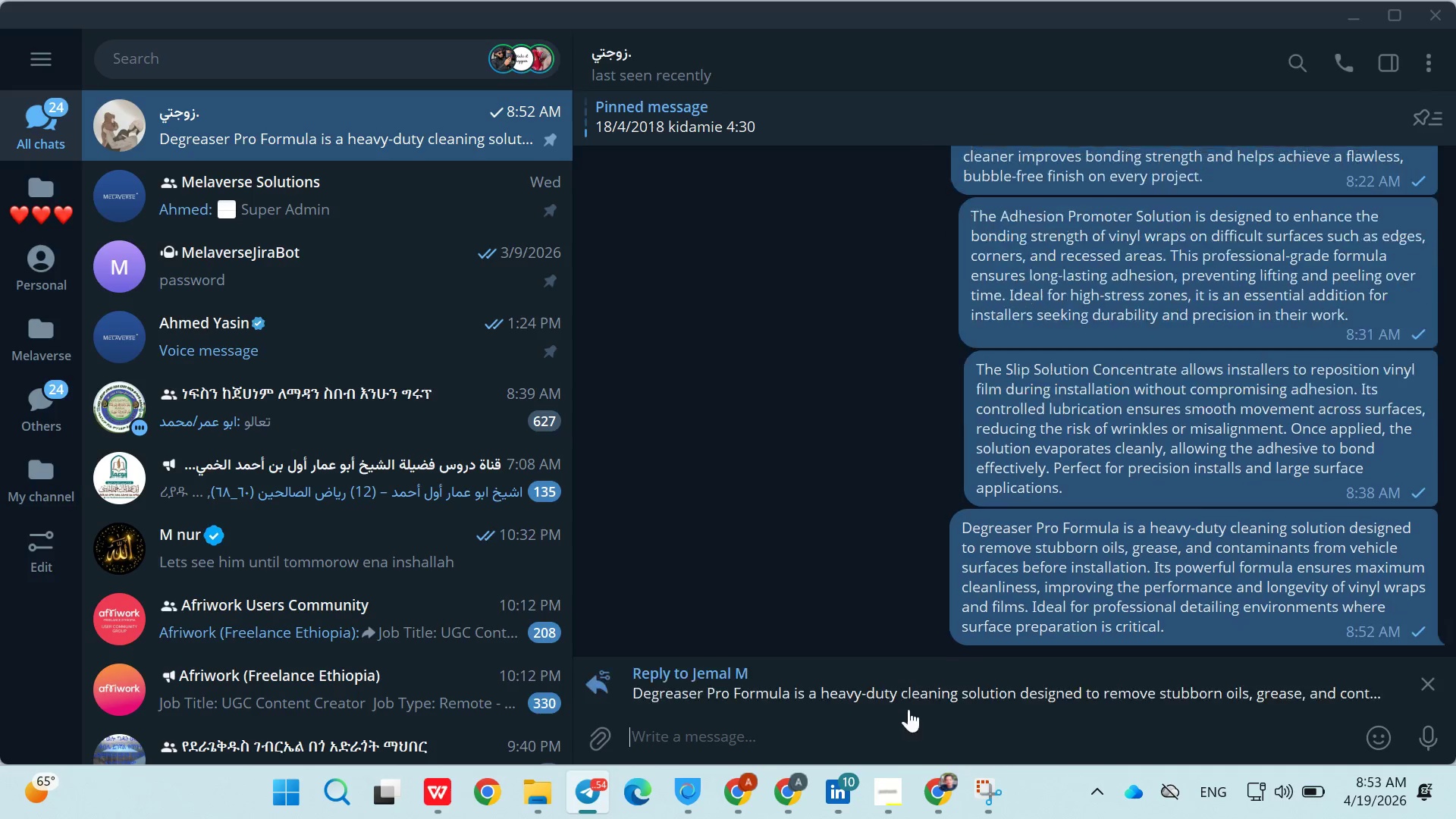 
left_click_drag(start_coordinate=[908, 710], to_coordinate=[931, 691])
 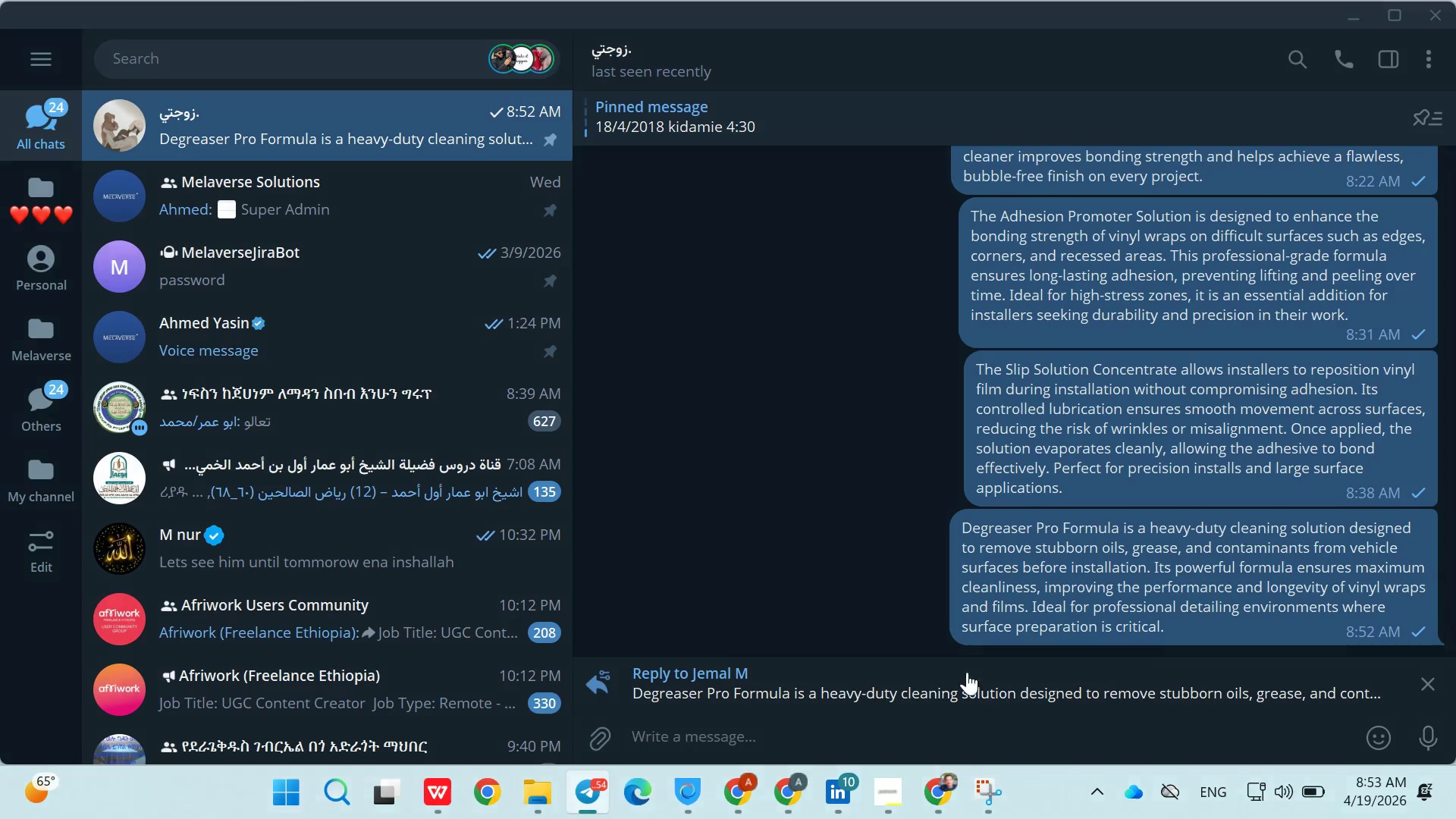 
left_click_drag(start_coordinate=[937, 681], to_coordinate=[1013, 670])
 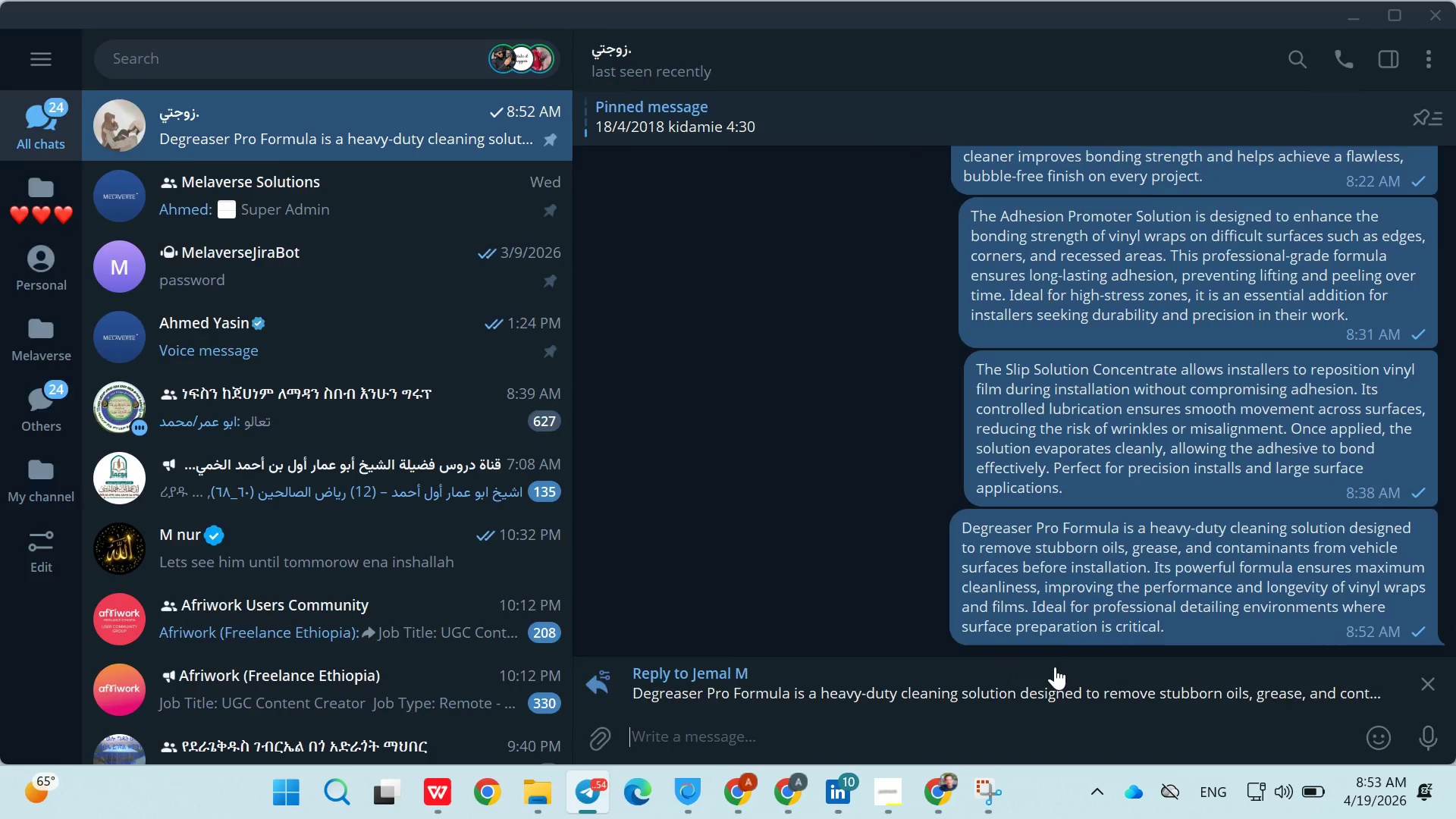 
left_click_drag(start_coordinate=[1028, 670], to_coordinate=[812, 642])
 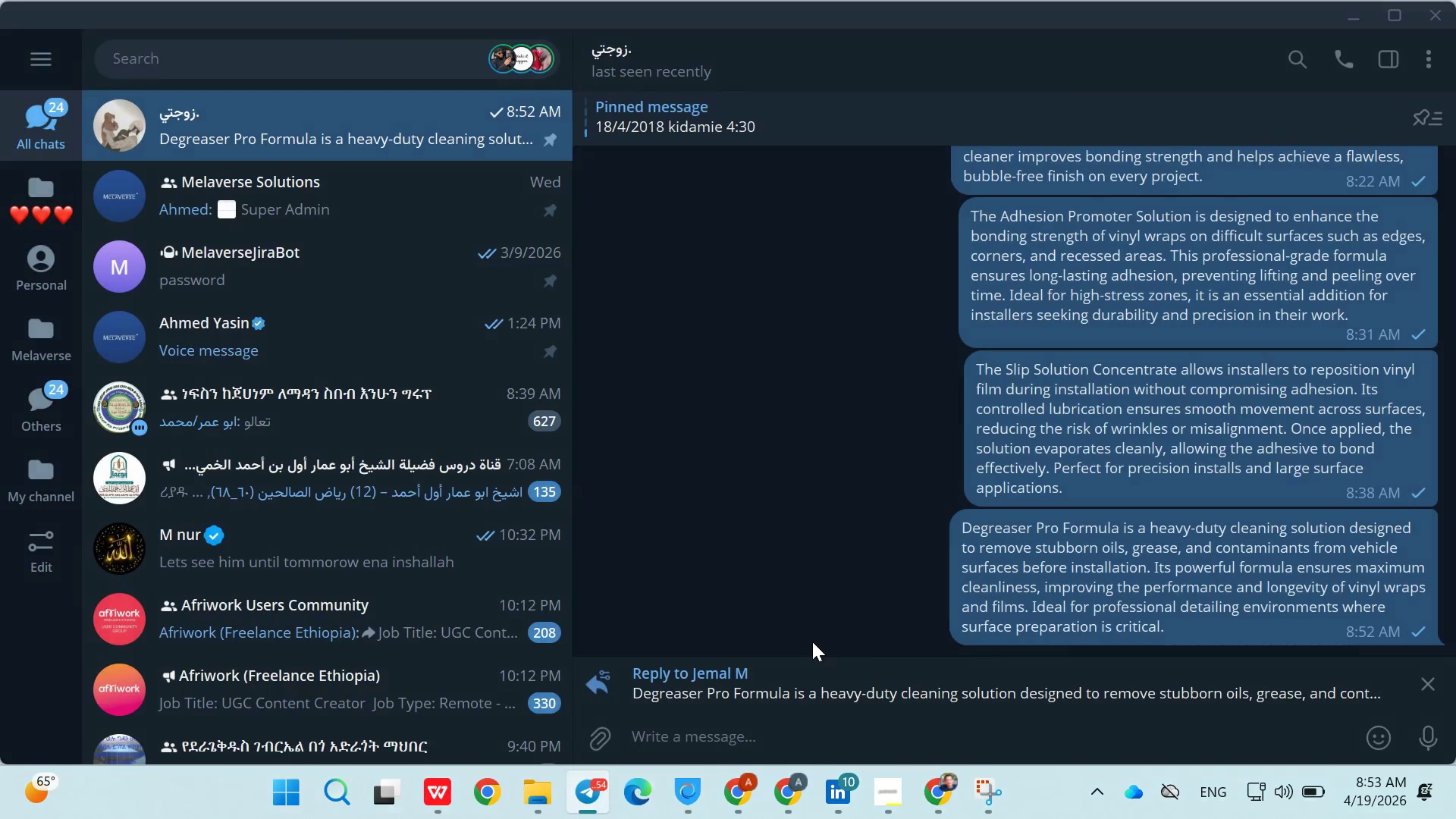 
triple_click([812, 642])
 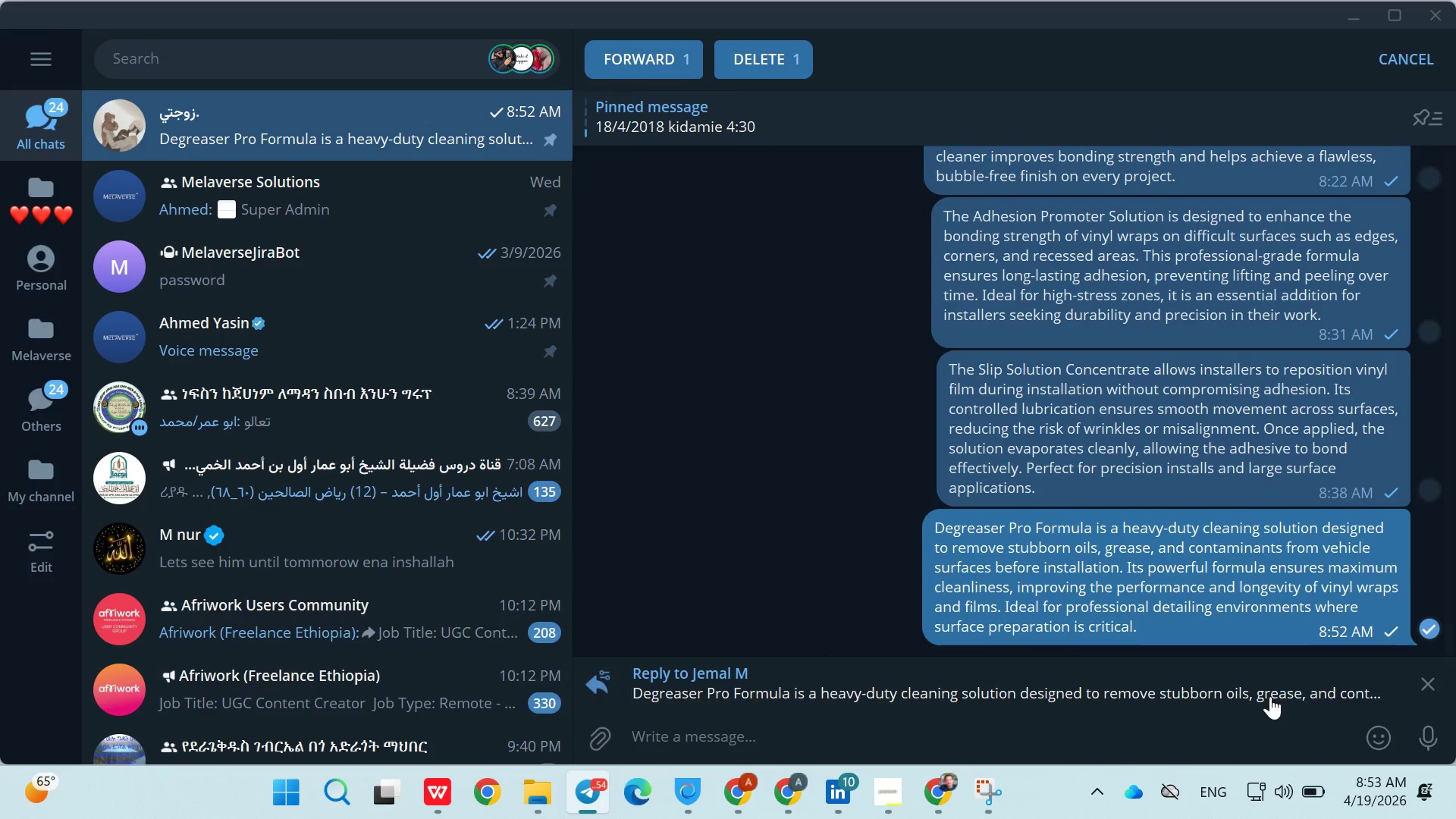 
triple_click([812, 642])
 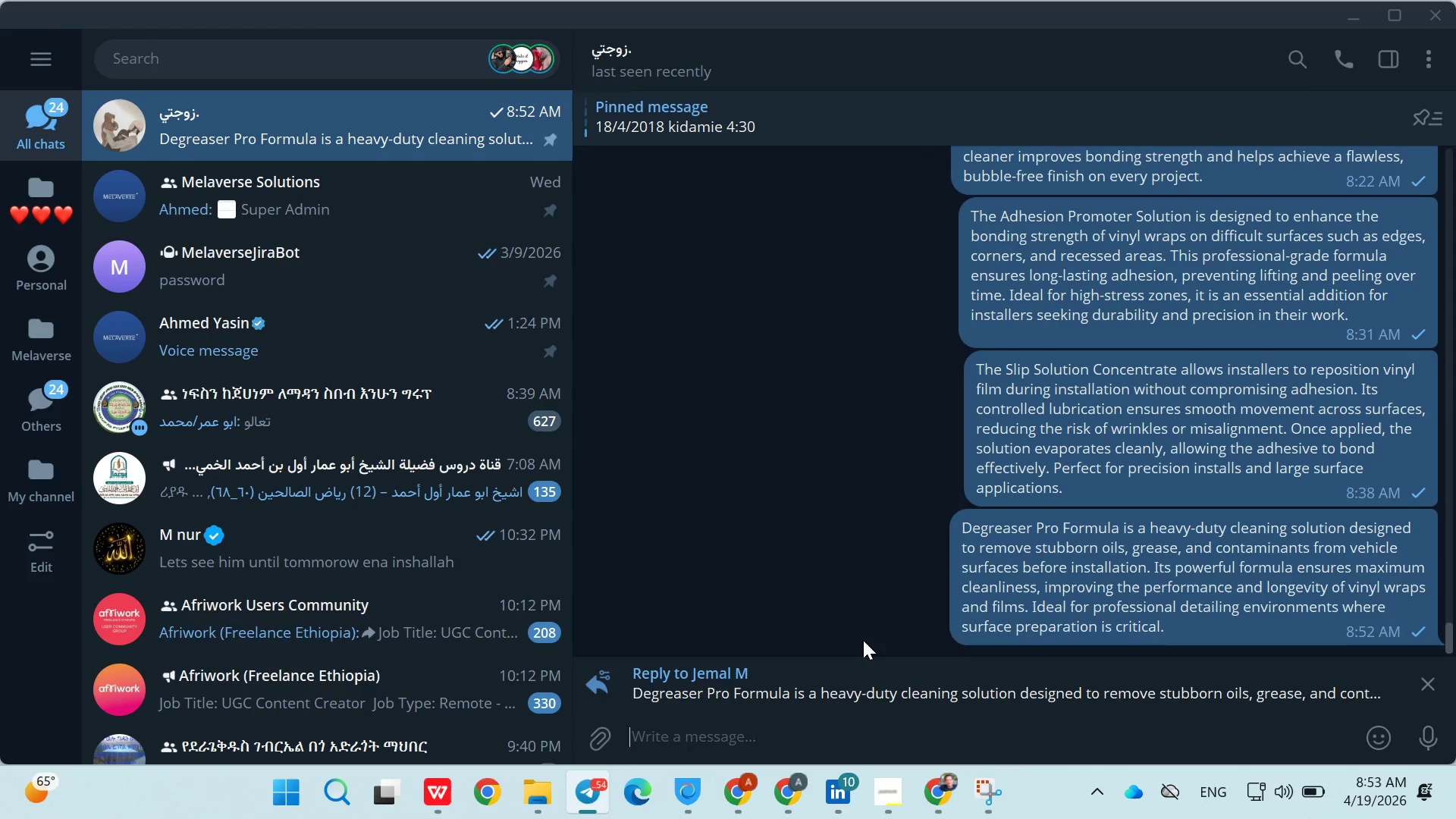 
left_click_drag(start_coordinate=[812, 642], to_coordinate=[821, 641])
 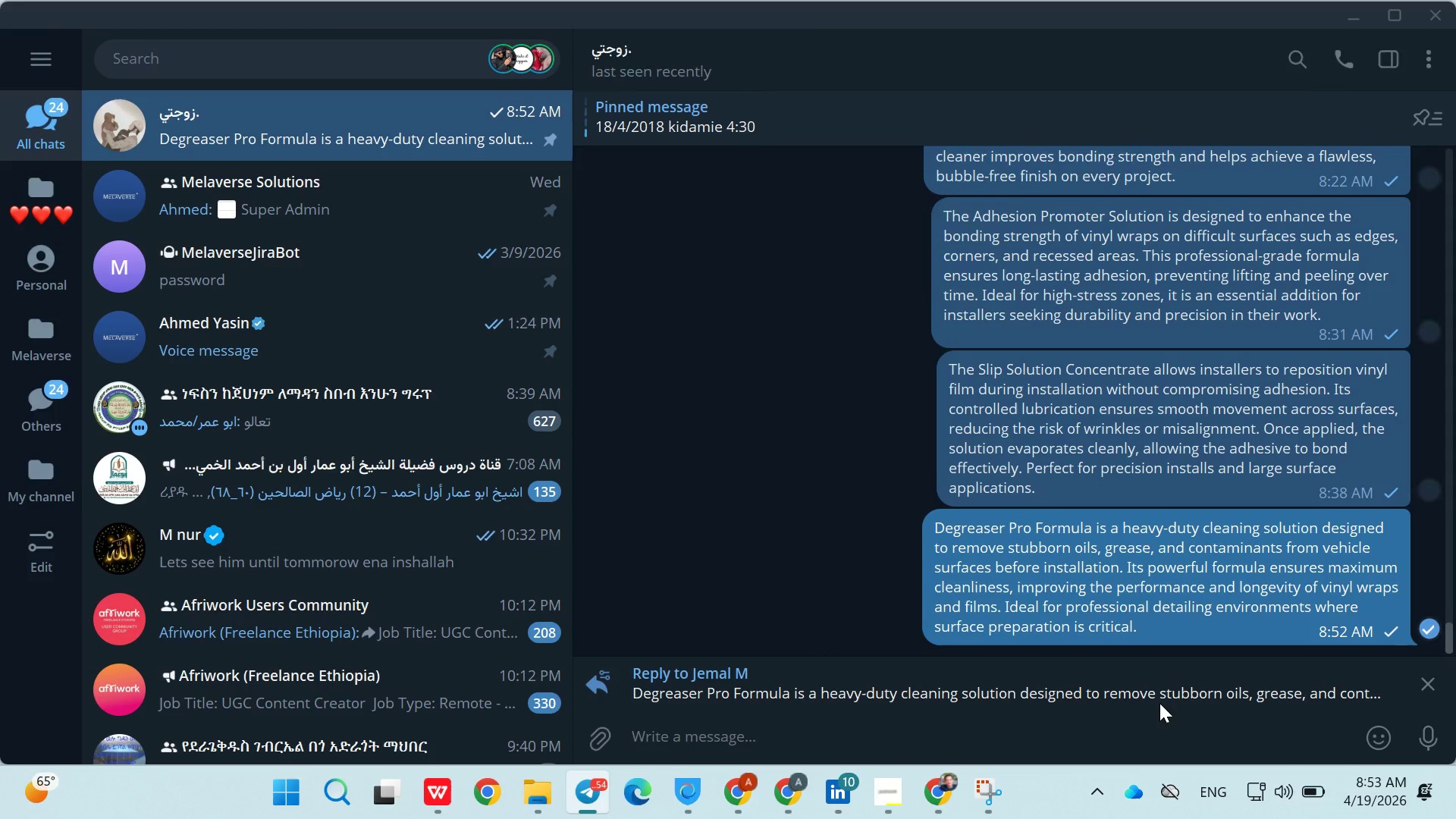 
left_click_drag(start_coordinate=[863, 640], to_coordinate=[1159, 703])
 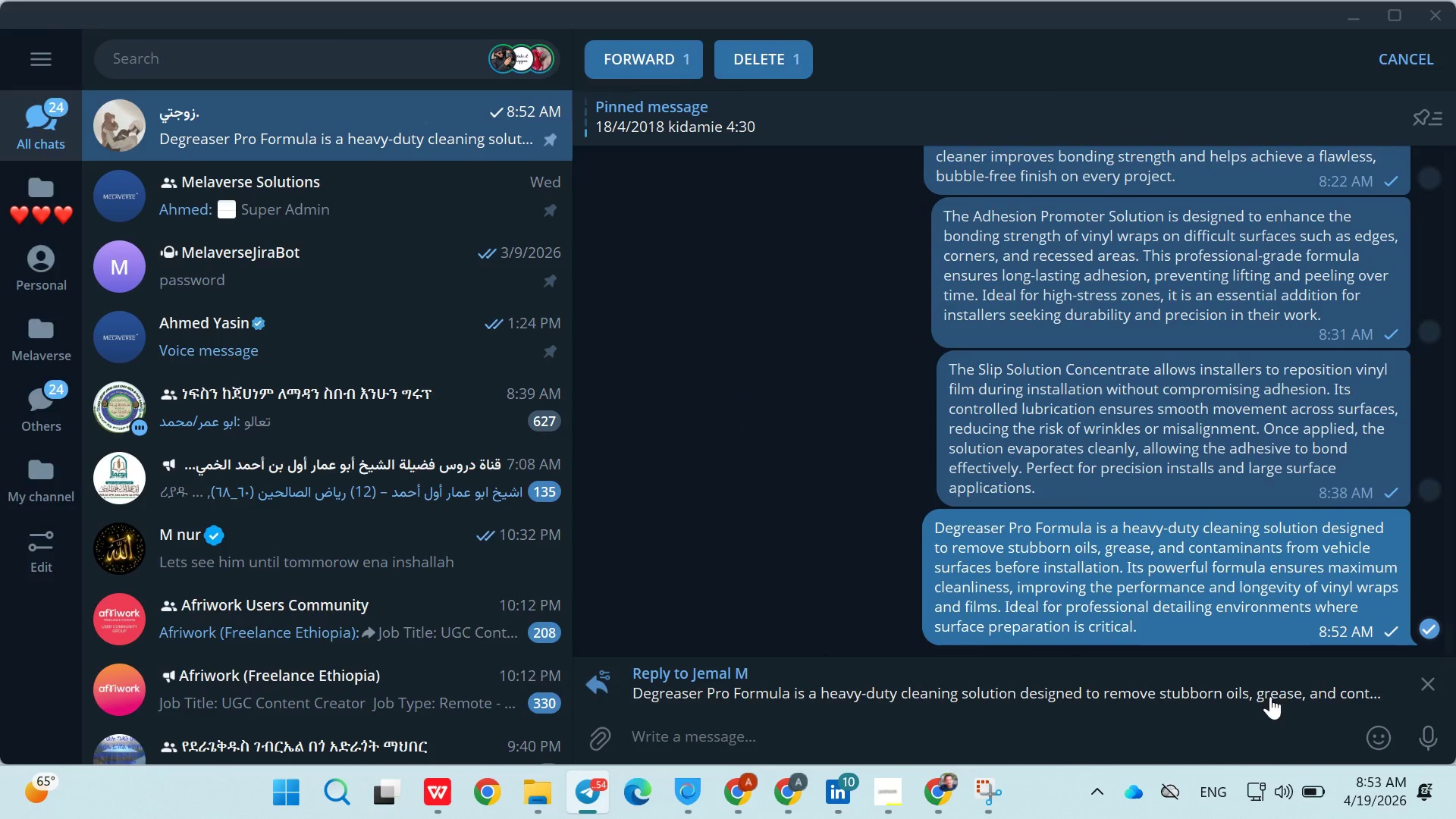 
triple_click([1159, 703])
 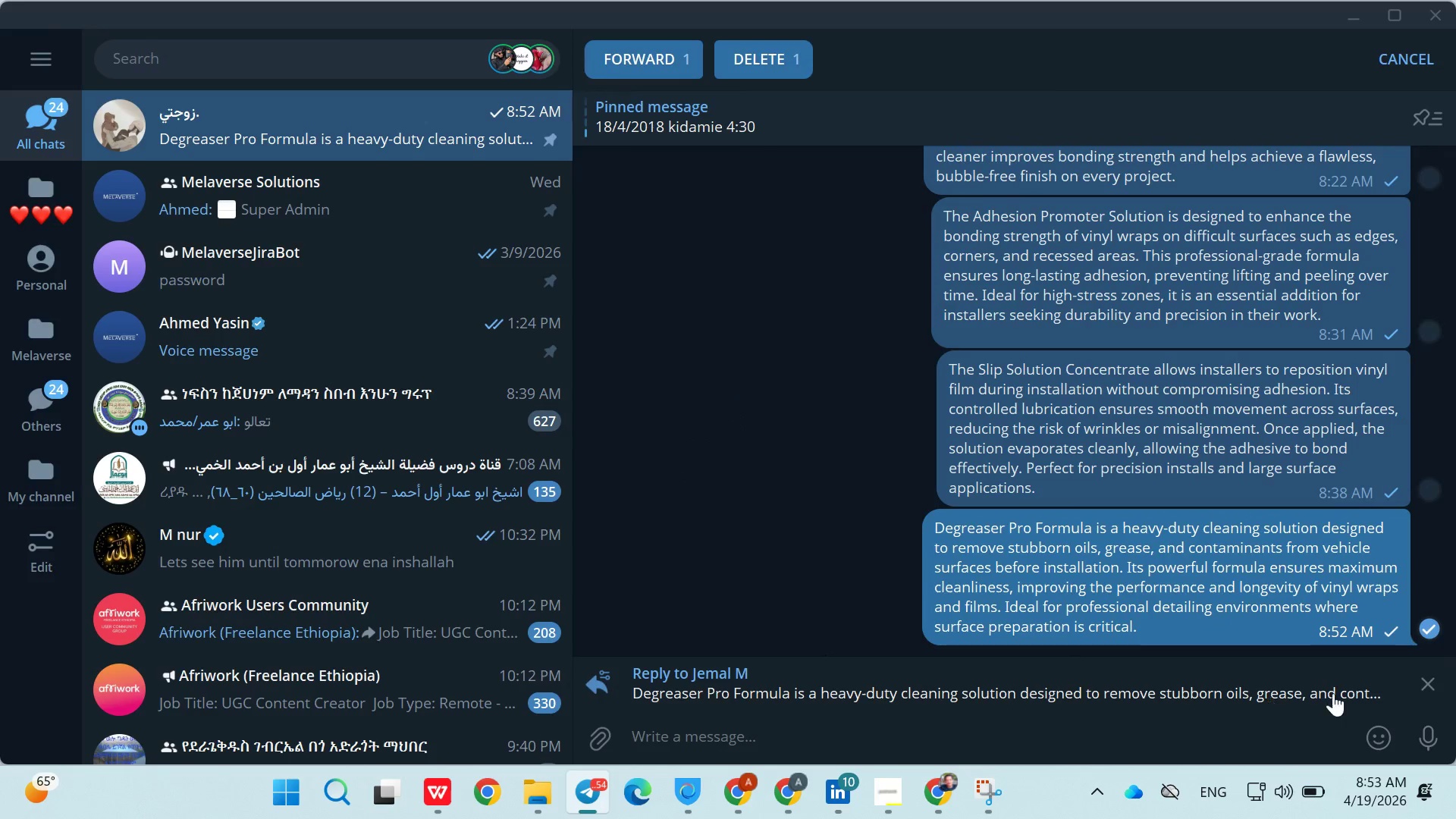 
left_click_drag(start_coordinate=[1159, 703], to_coordinate=[1323, 693])
 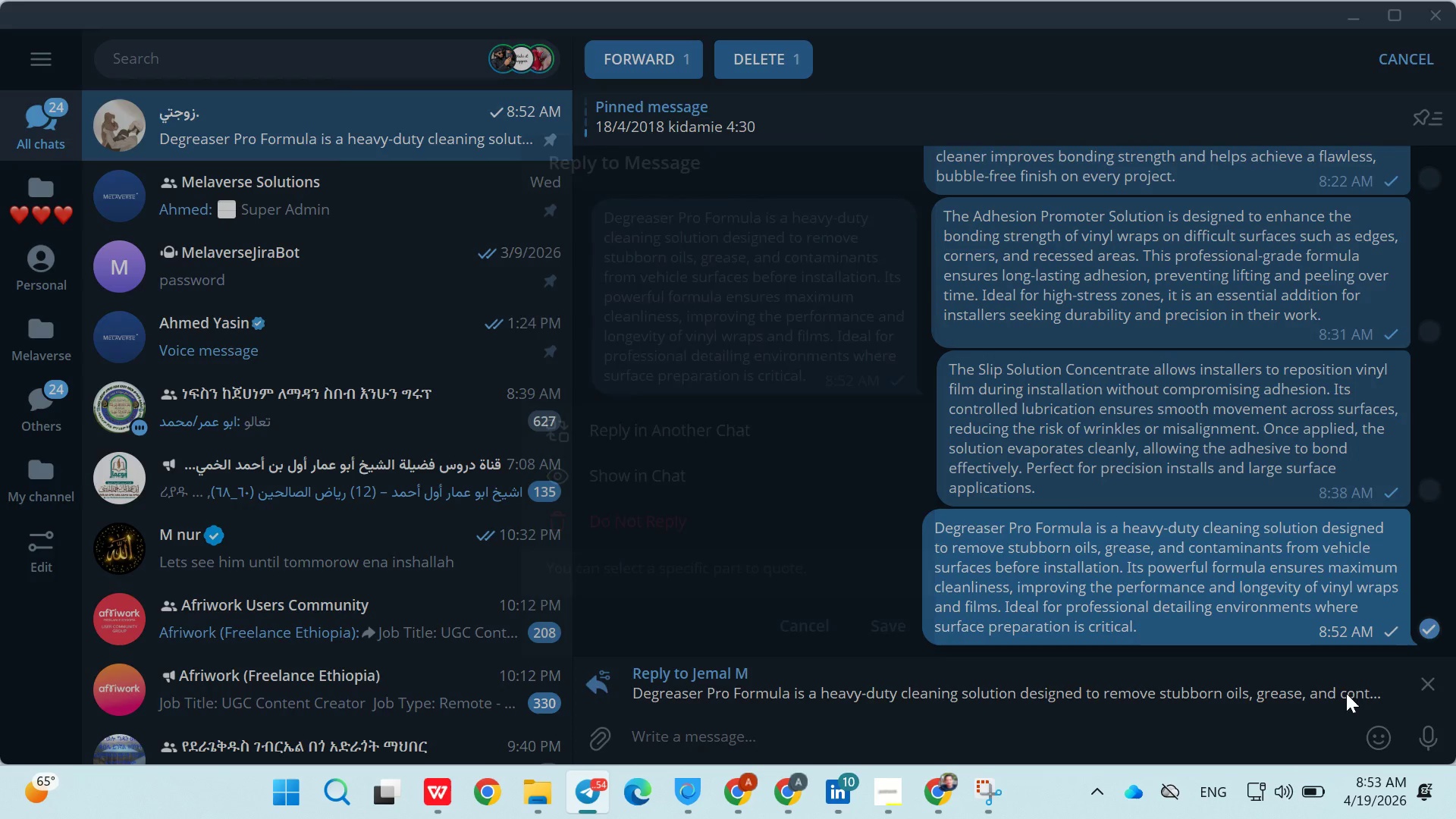 
left_click_drag(start_coordinate=[1333, 693], to_coordinate=[1338, 693])
 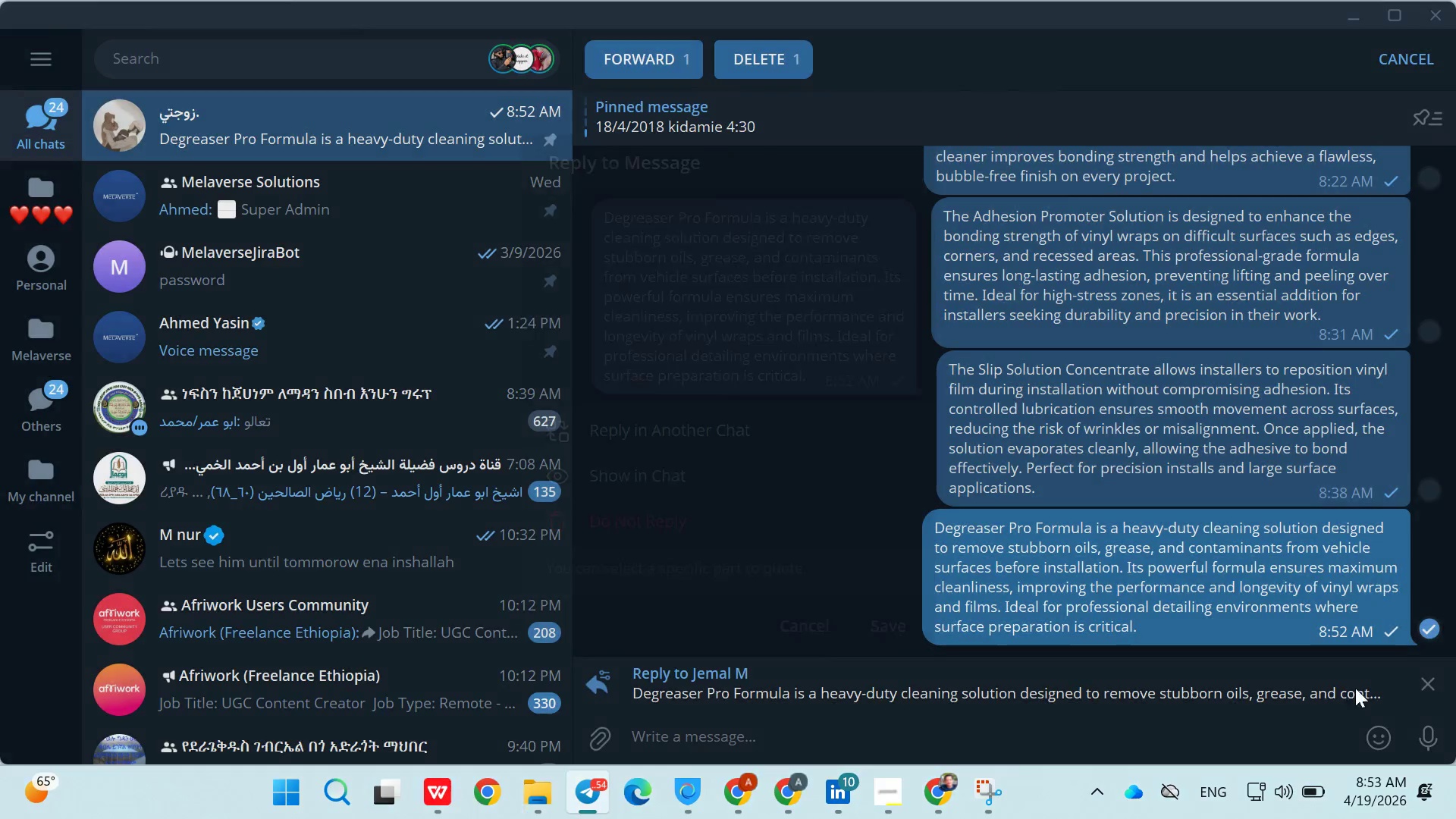 
left_click_drag(start_coordinate=[1342, 693], to_coordinate=[1346, 693])
 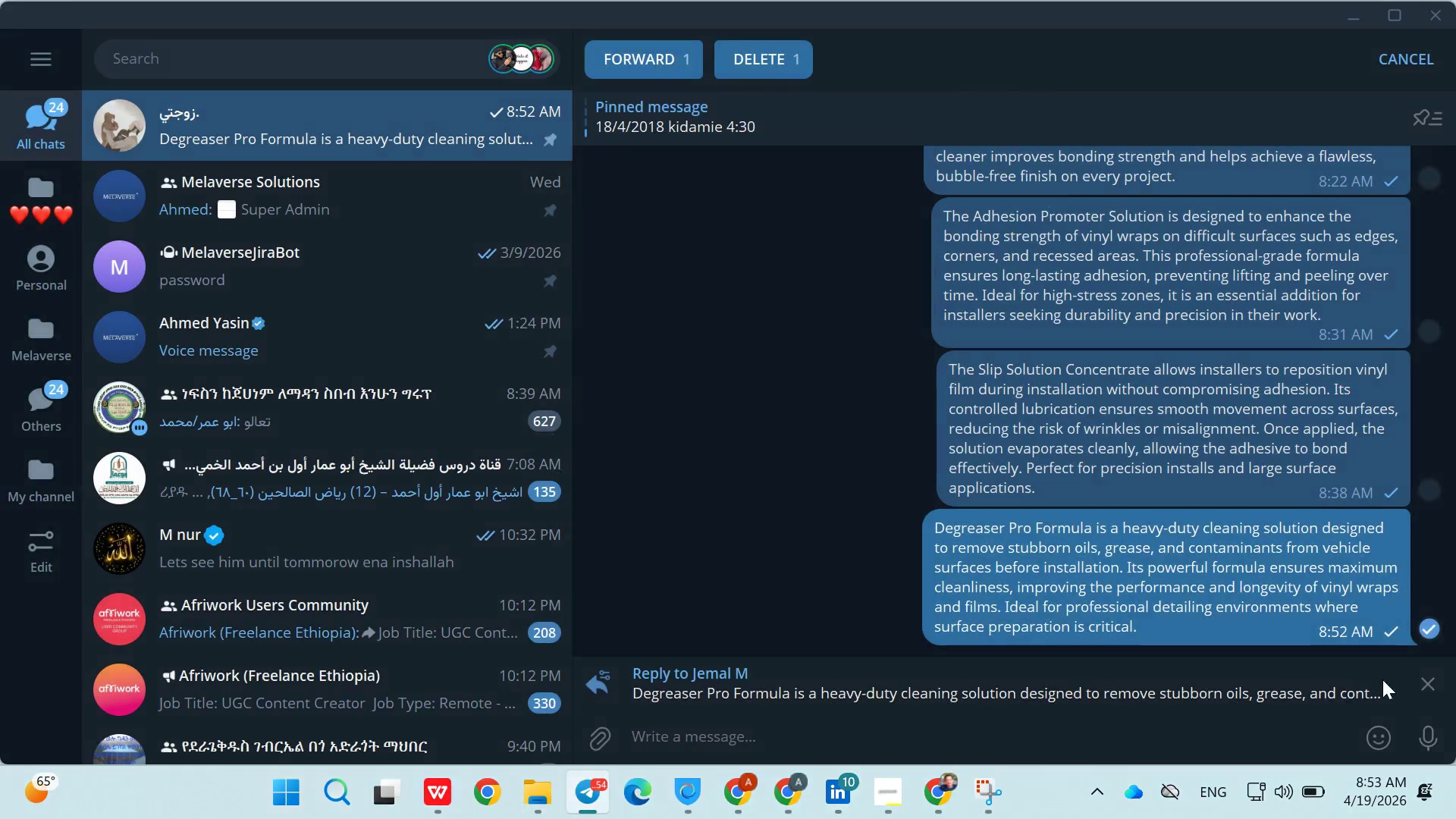 
left_click_drag(start_coordinate=[1348, 692], to_coordinate=[1409, 678])
 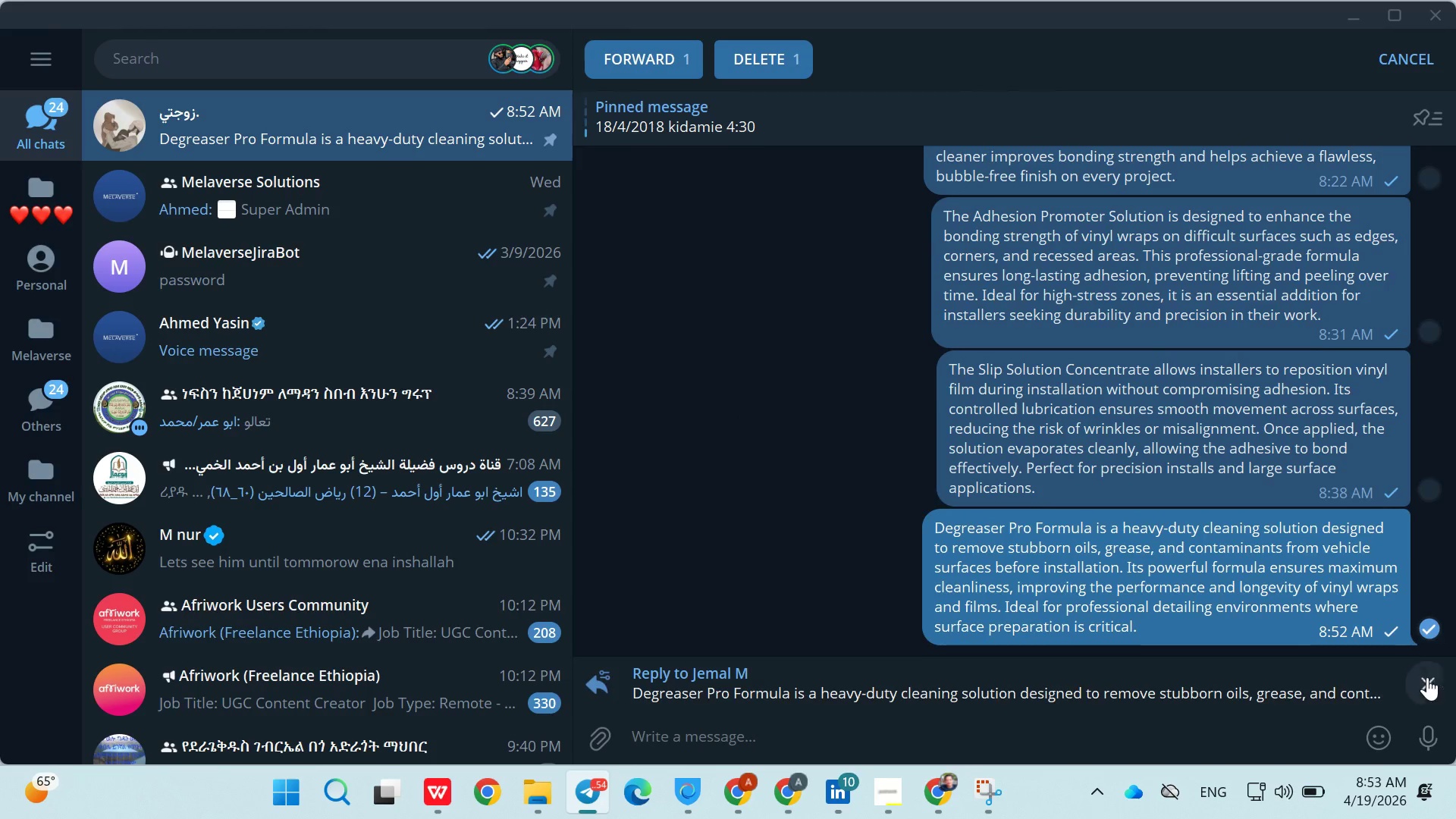 
left_click_drag(start_coordinate=[1416, 678], to_coordinate=[1427, 677])
 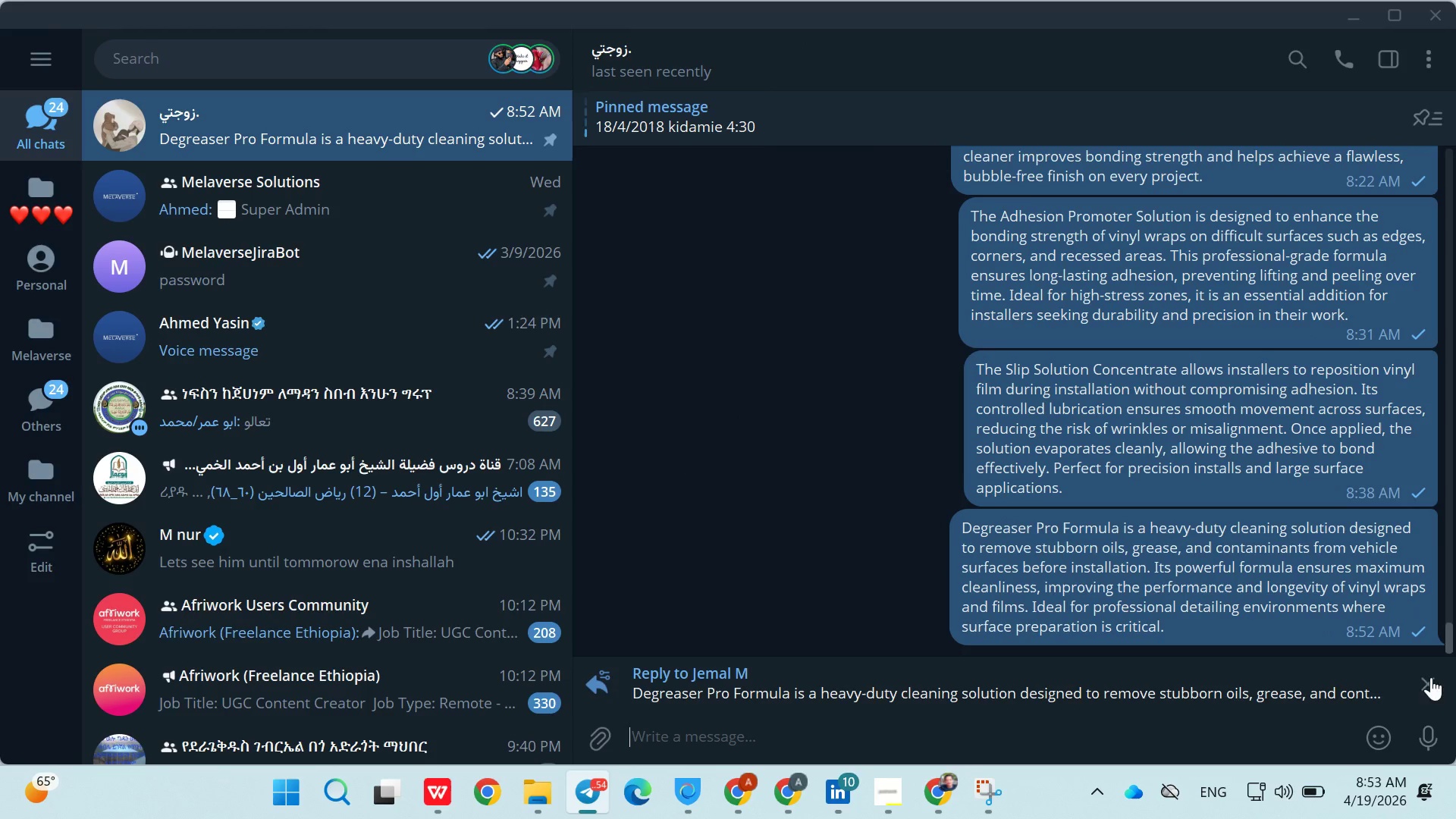 
triple_click([1431, 677])
 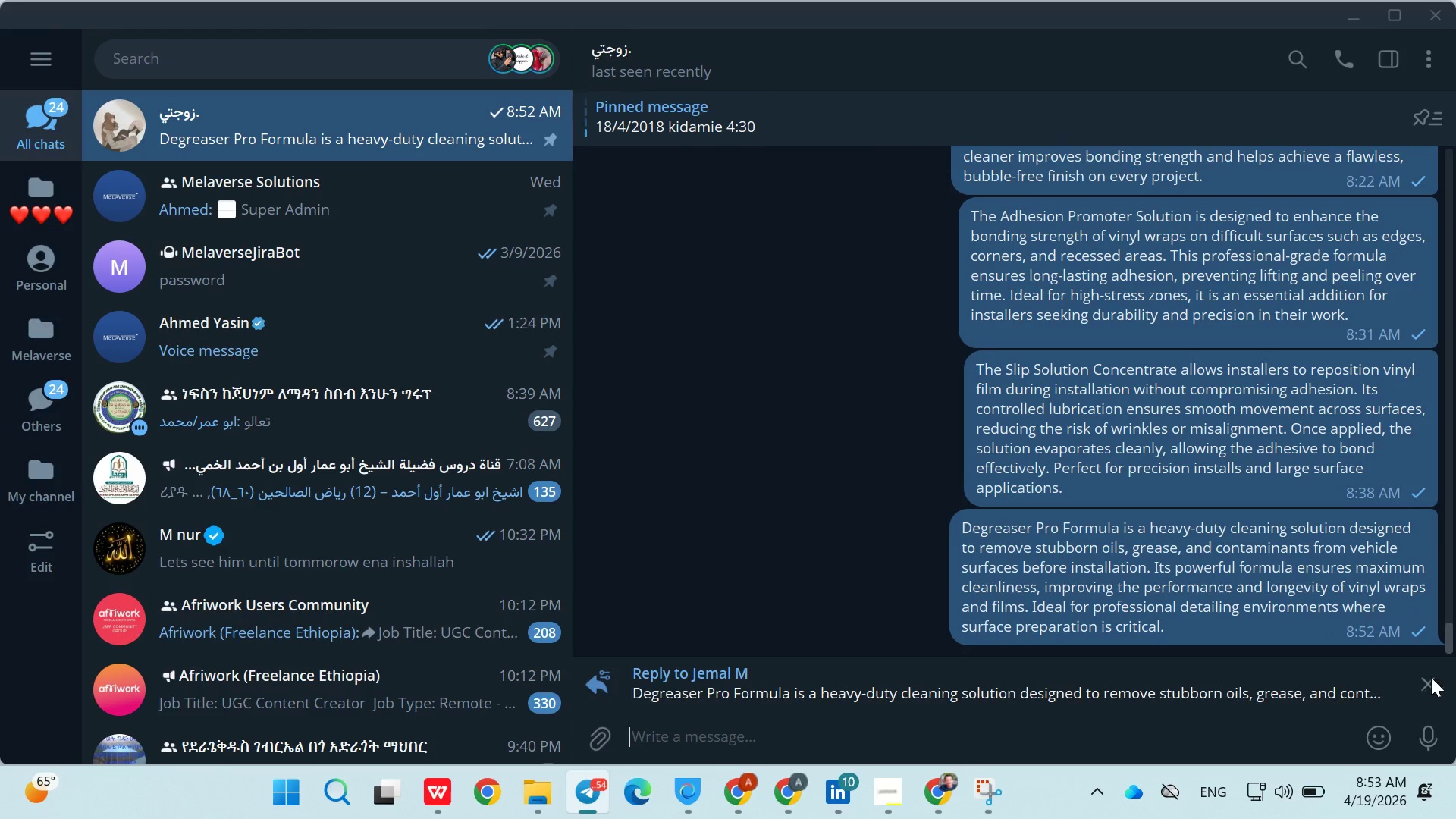 
triple_click([1431, 677])
 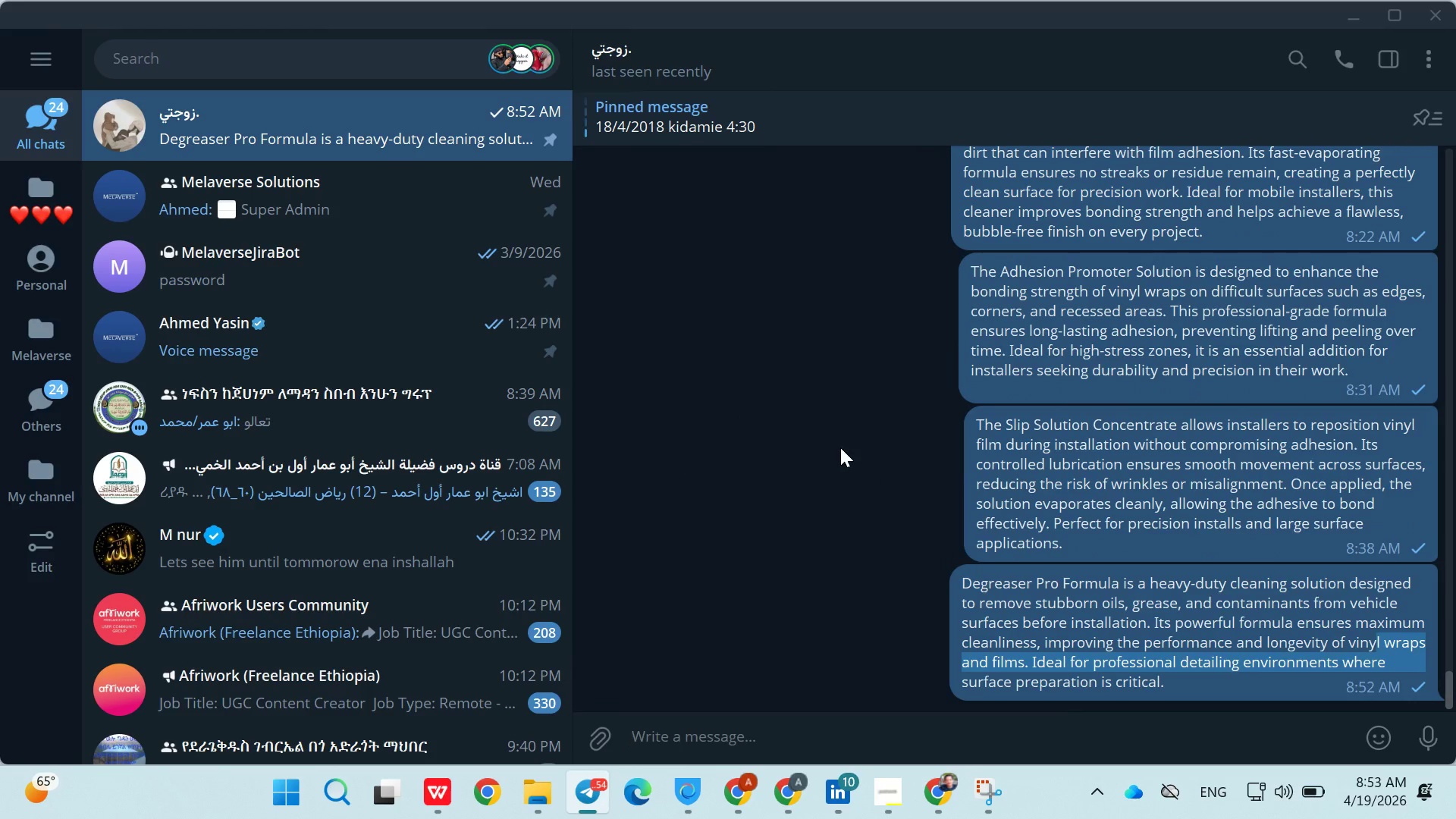 
triple_click([1431, 677])
 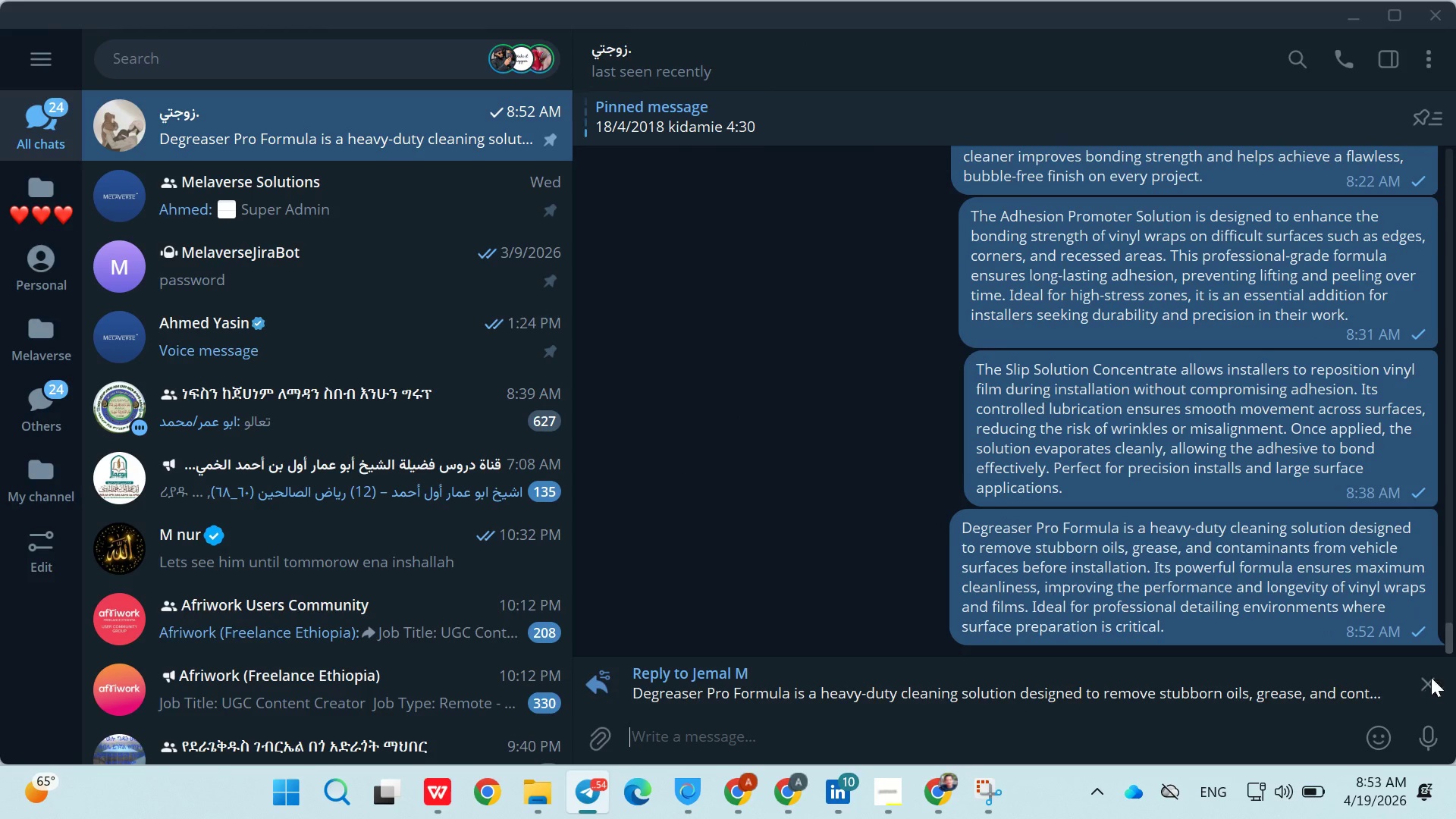 
triple_click([1431, 677])
 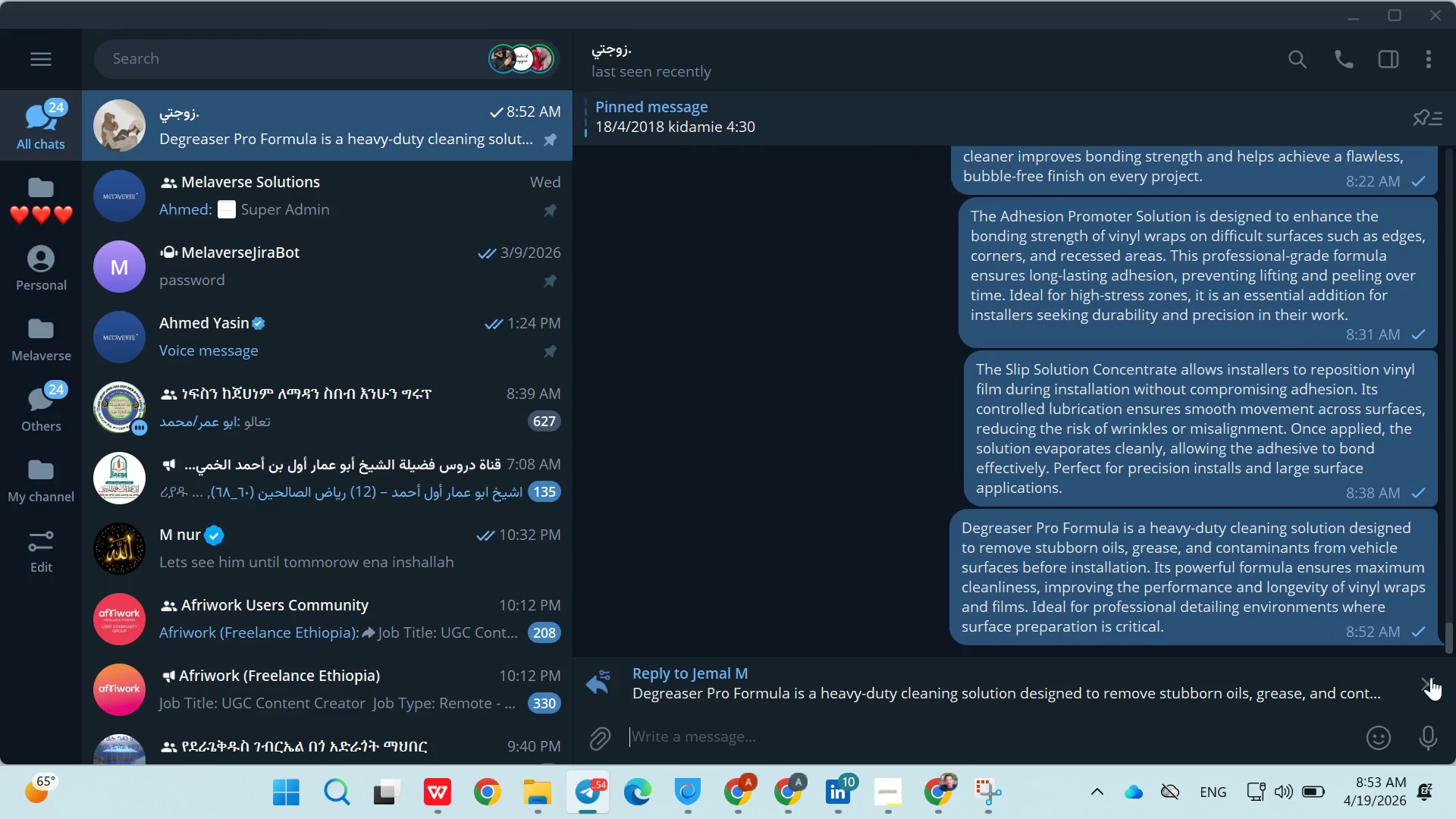 
triple_click([1431, 677])
 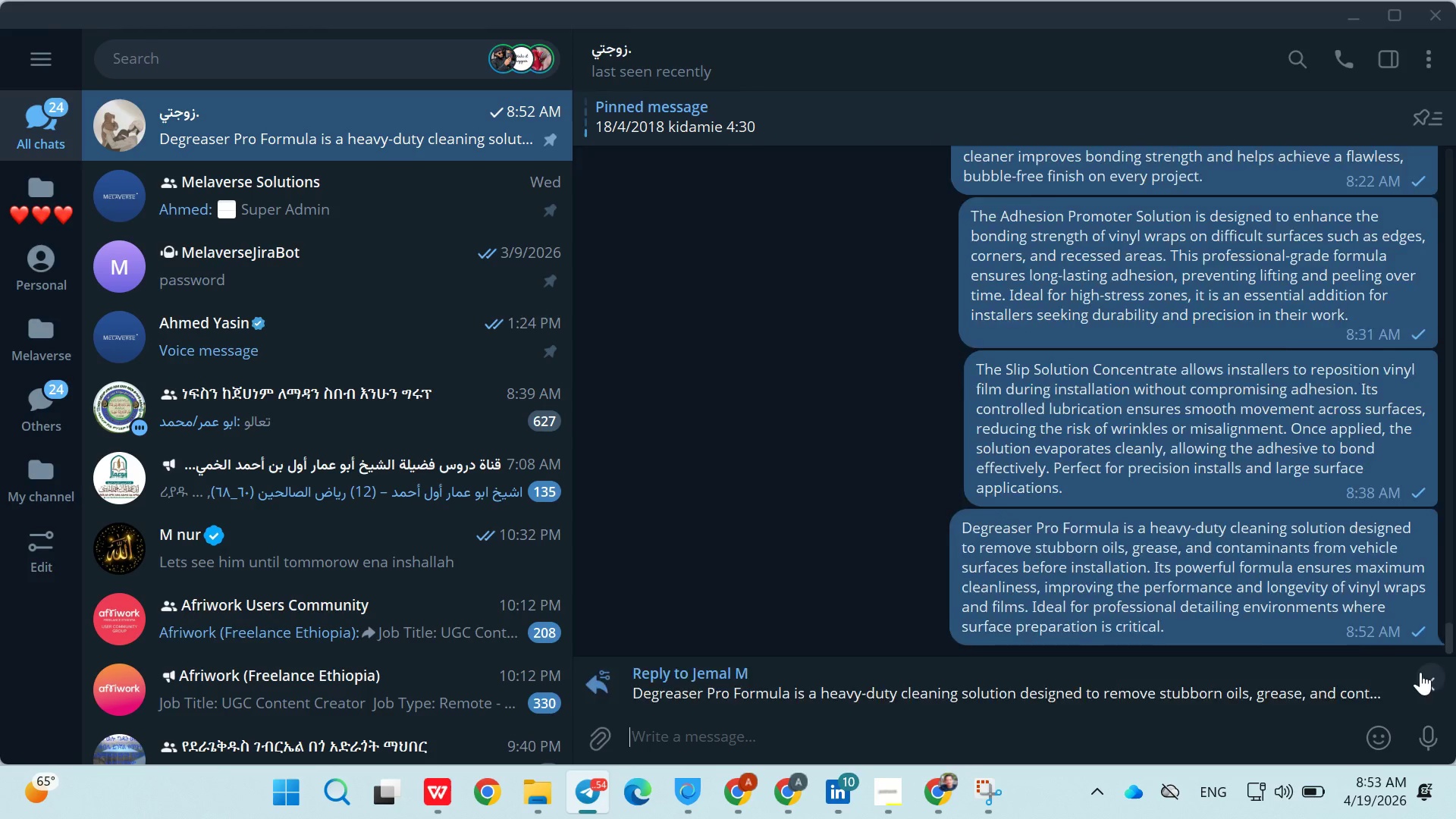 
left_click_drag(start_coordinate=[1431, 677], to_coordinate=[1420, 672])
 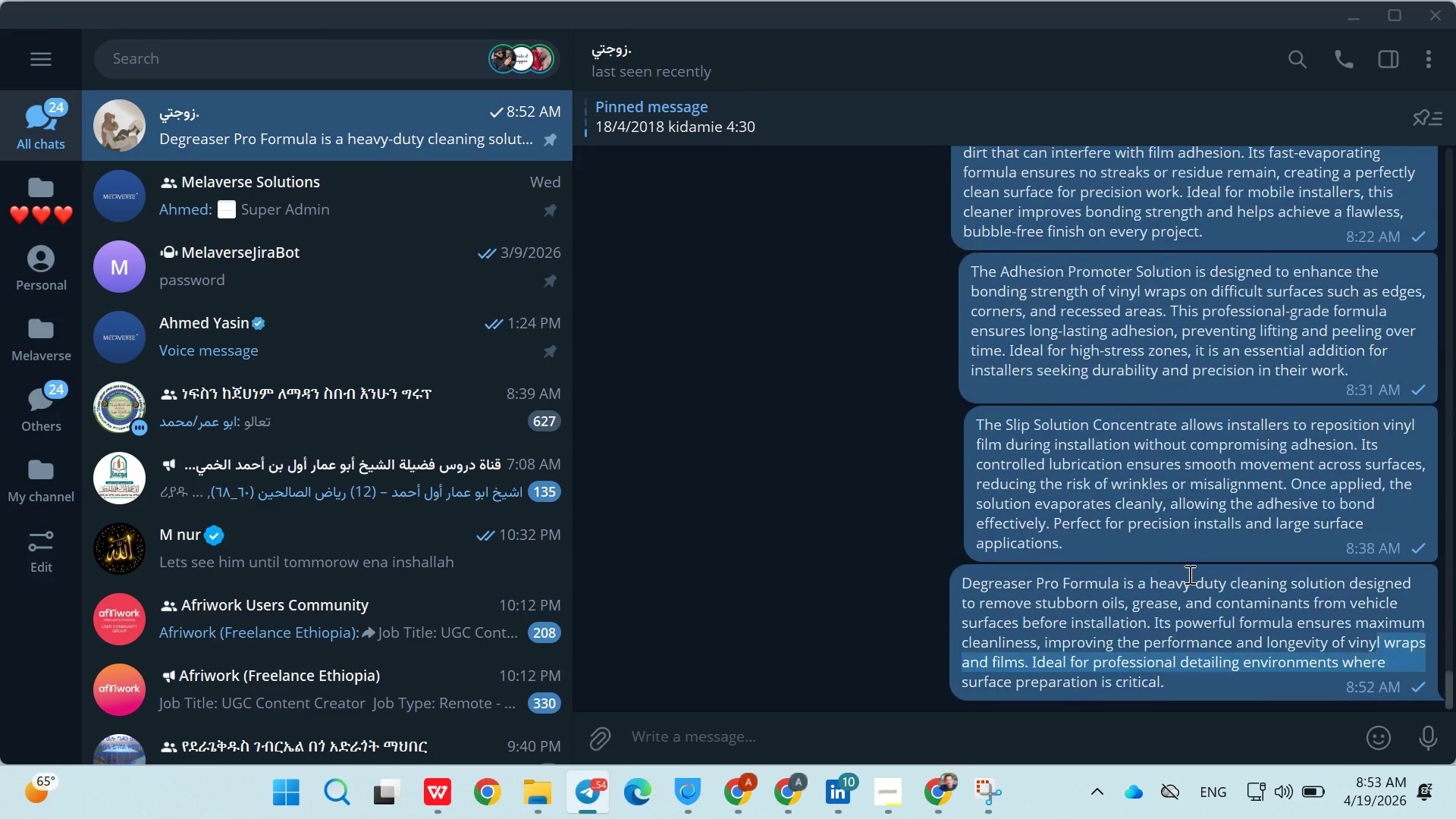 
left_click_drag(start_coordinate=[1400, 660], to_coordinate=[1374, 649])
 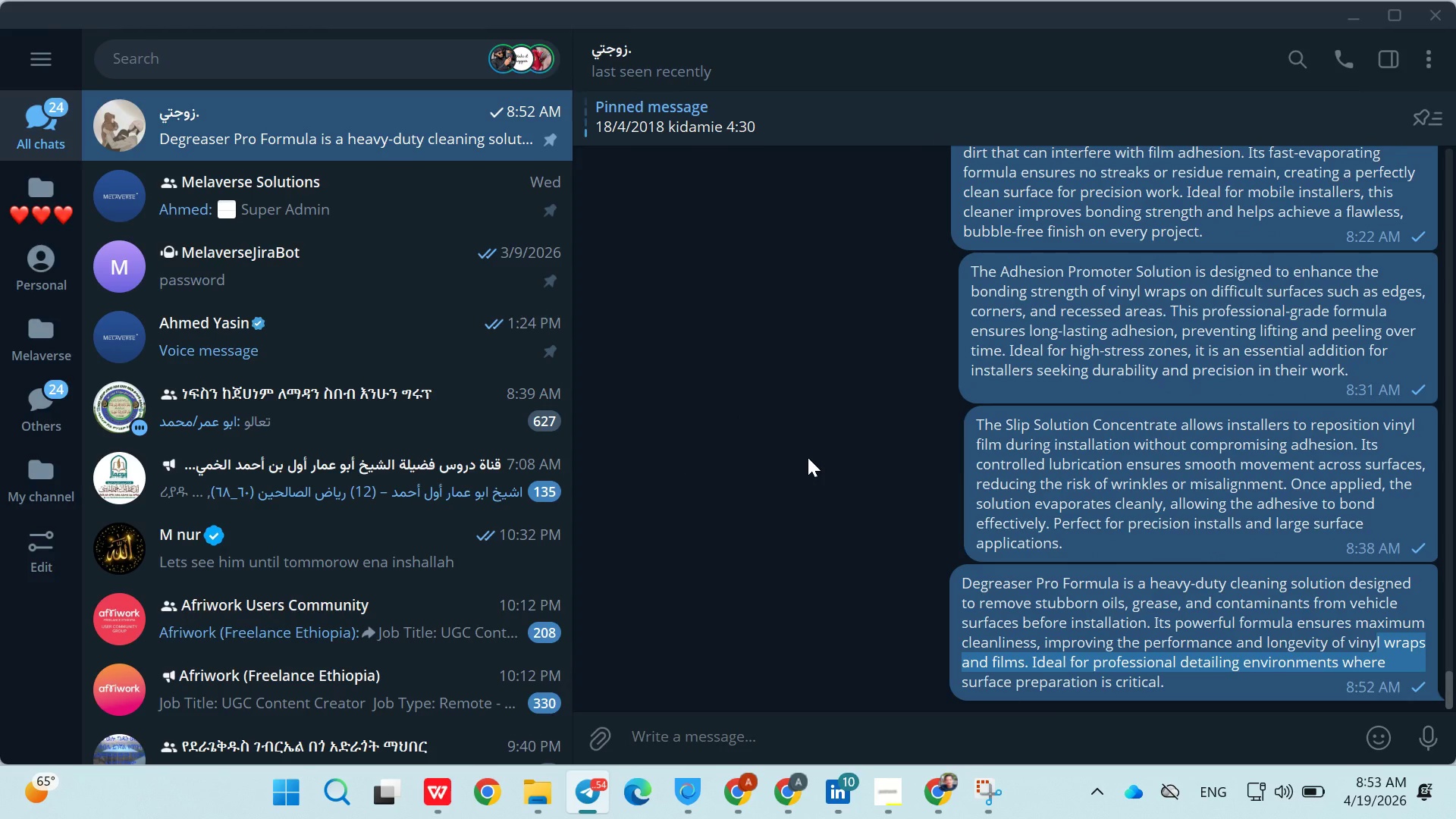 
left_click([808, 457])
 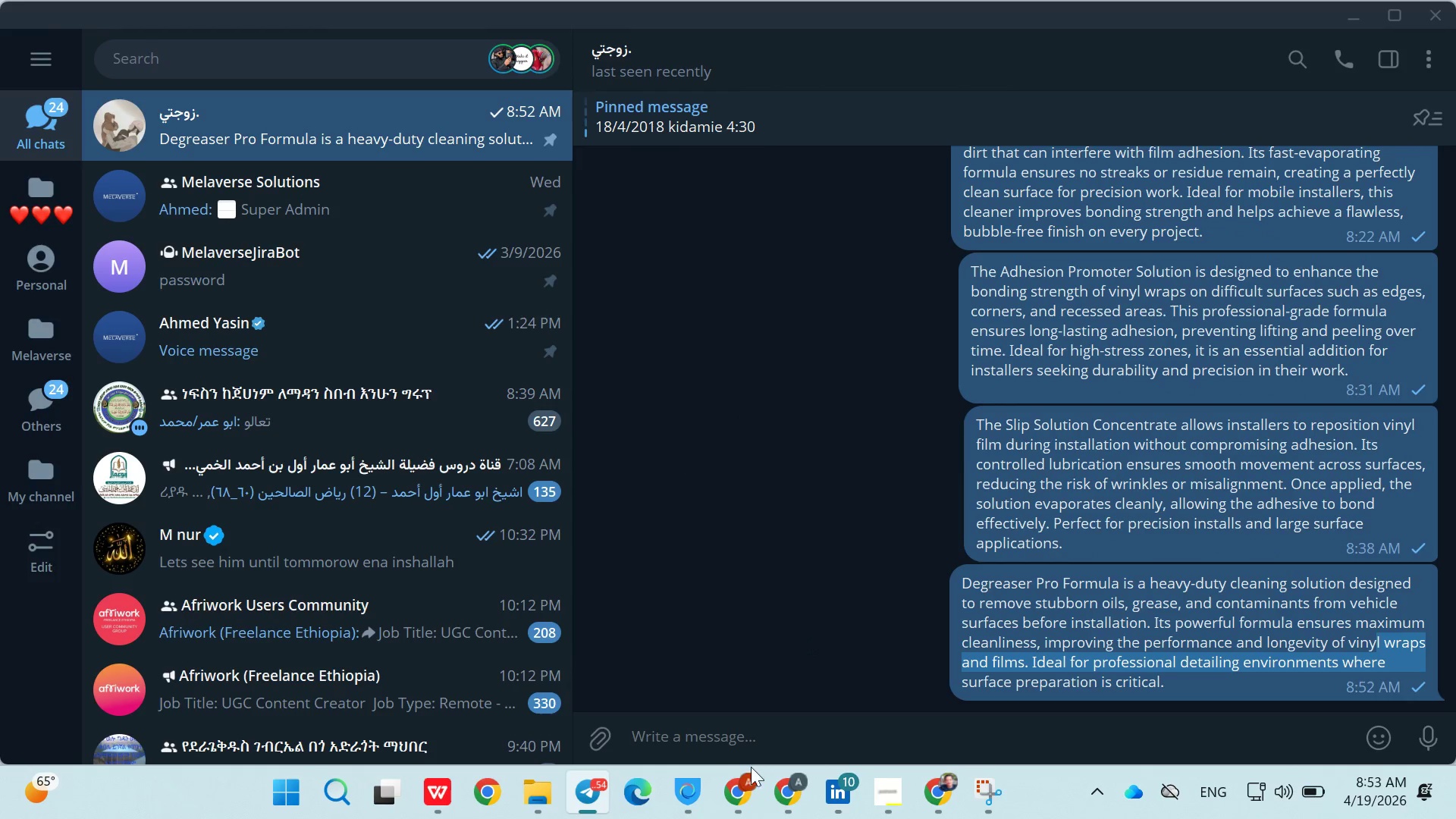 
left_click([750, 788])
 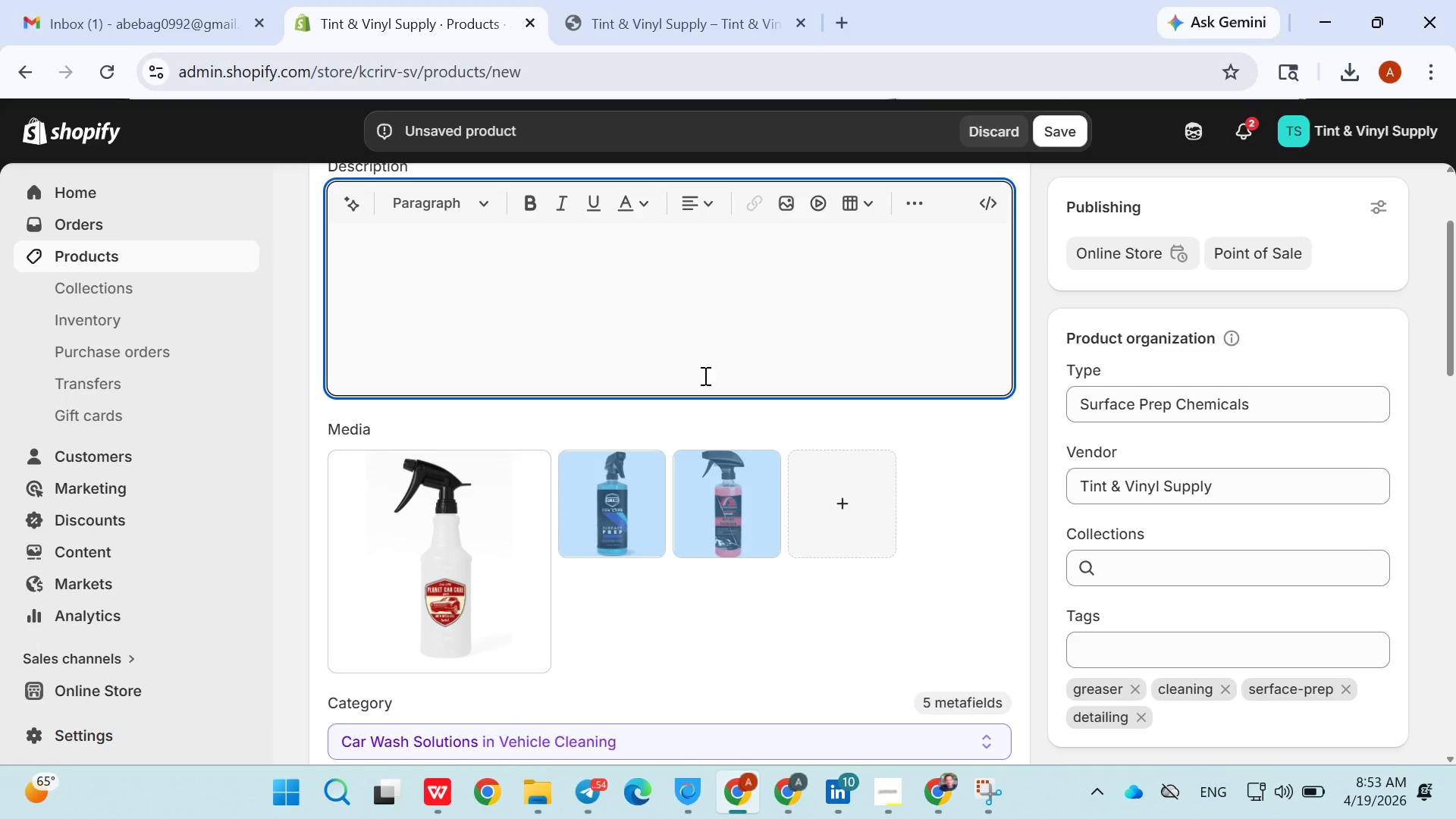 
left_click([673, 343])
 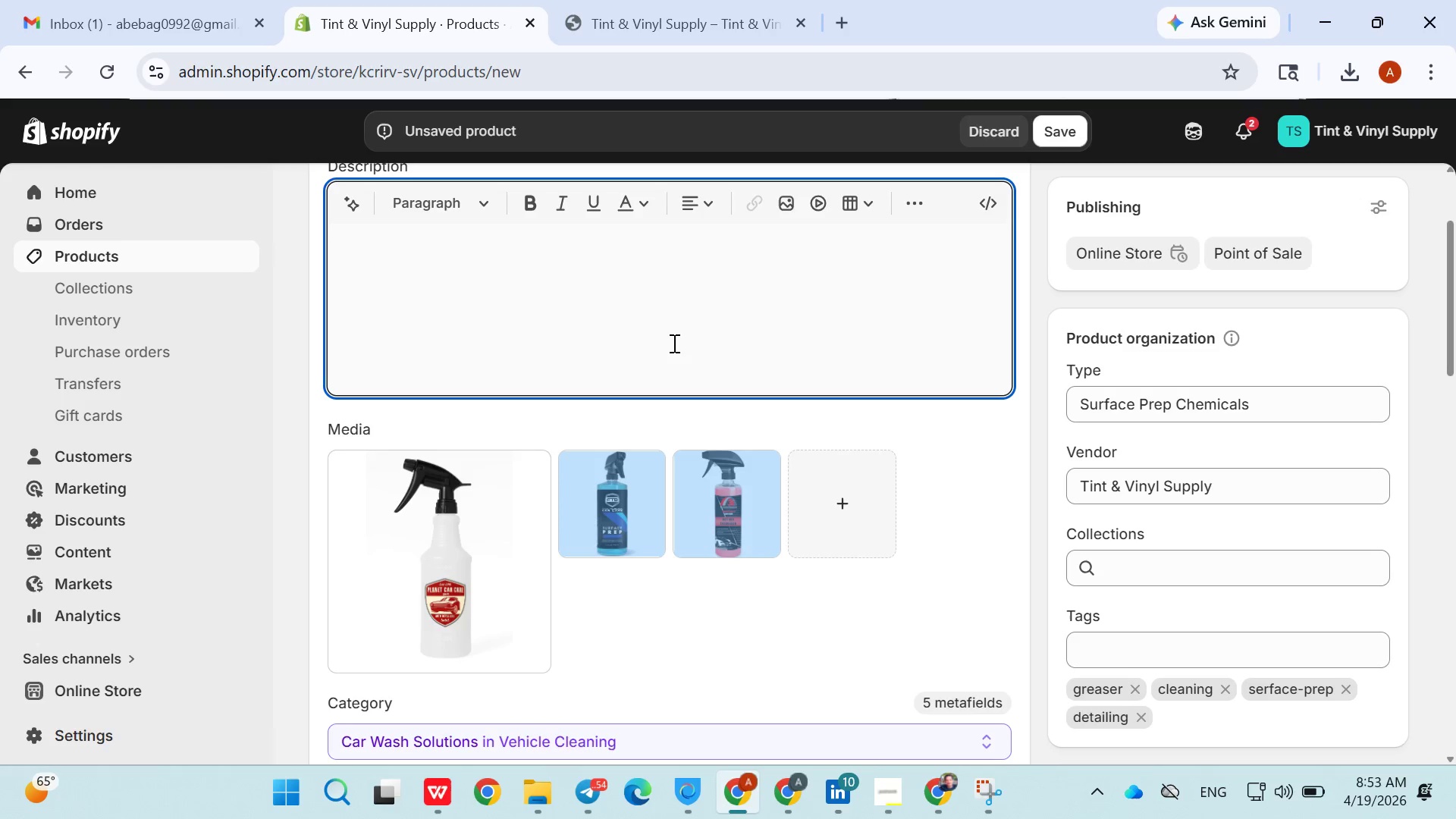 
key(Control+V)
 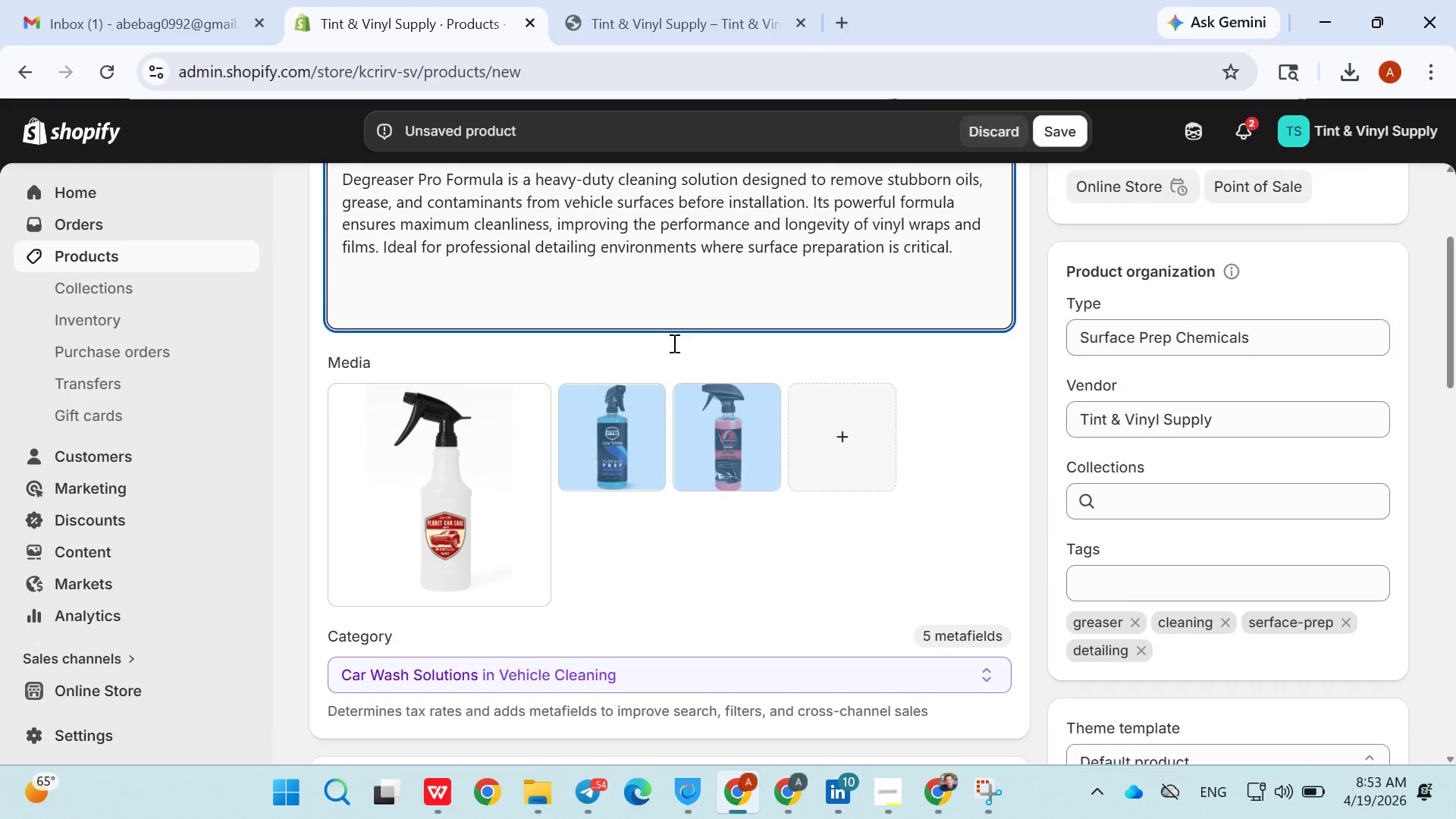 
left_click([438, 458])
 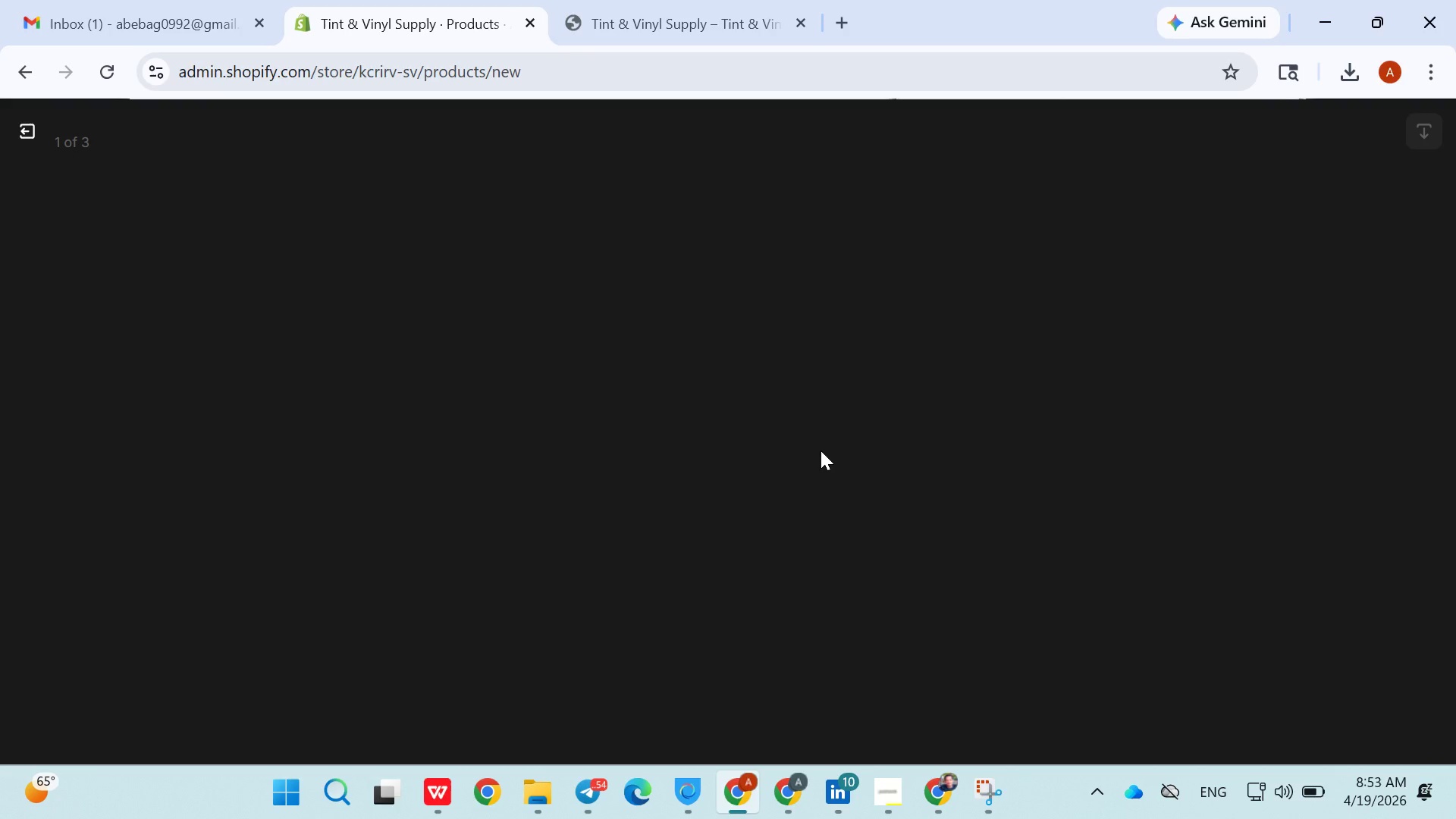 
wait(12.31)
 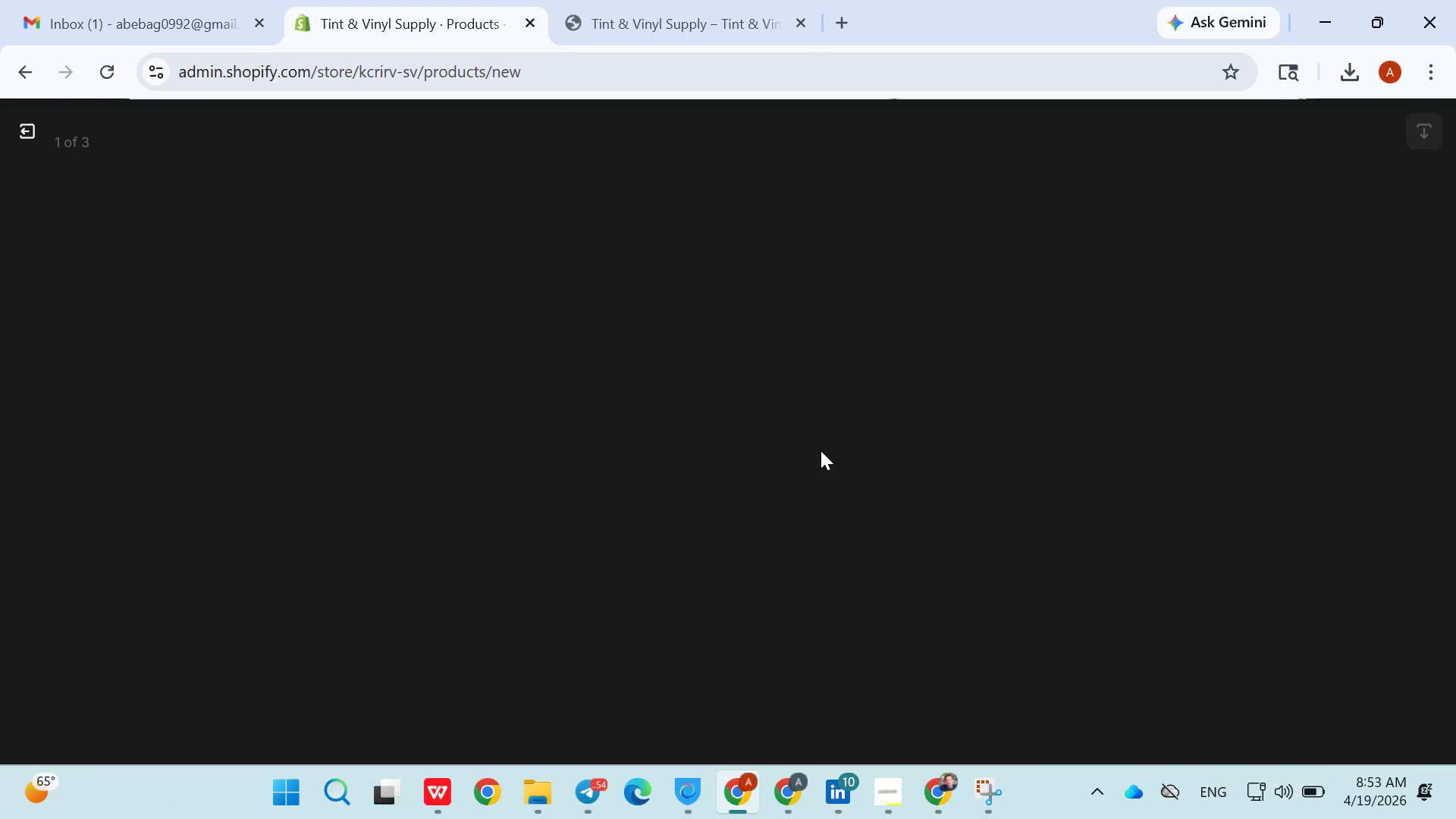 
left_click([1104, 406])
 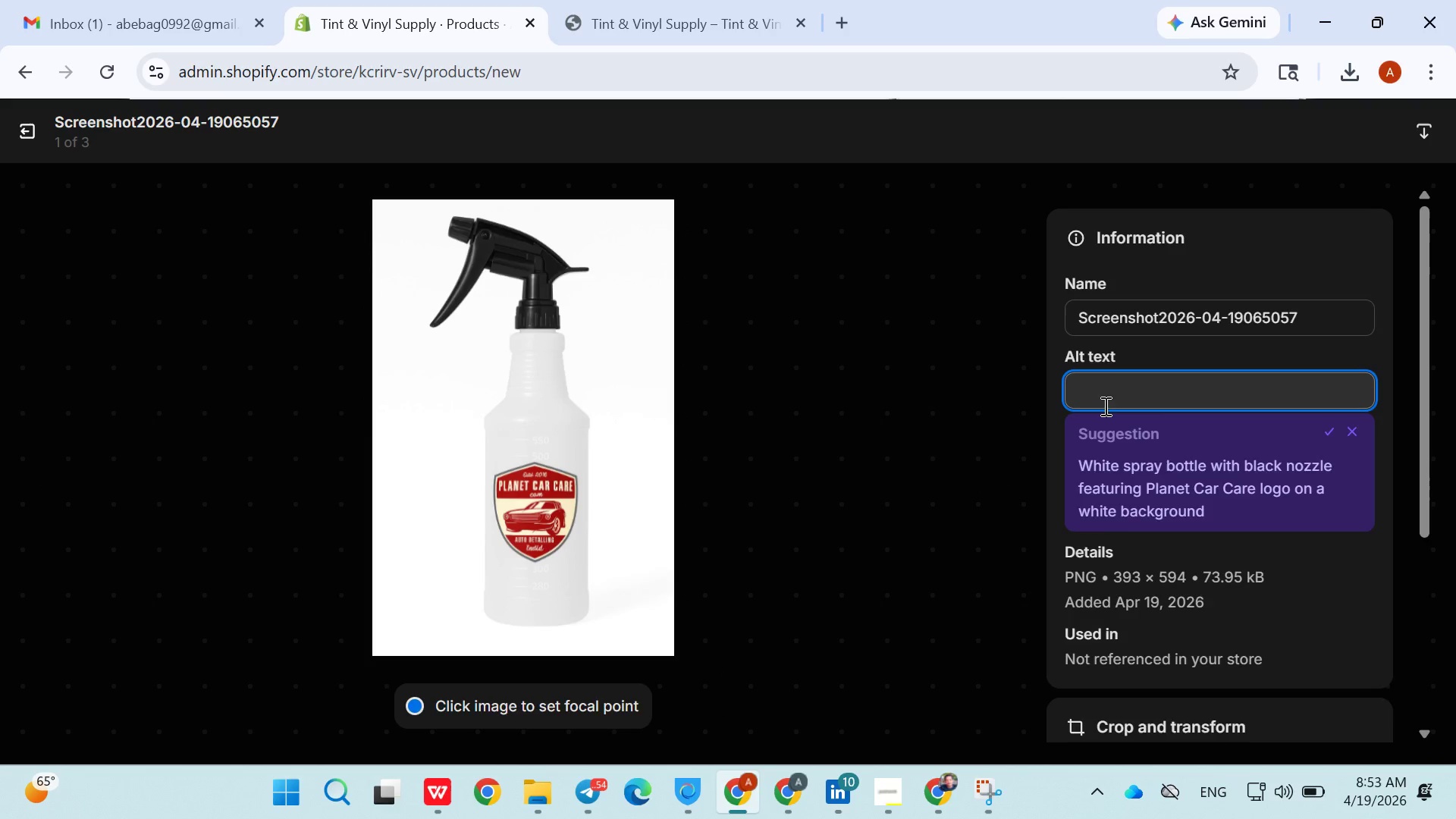 
type(car degreaser spray detailing )
 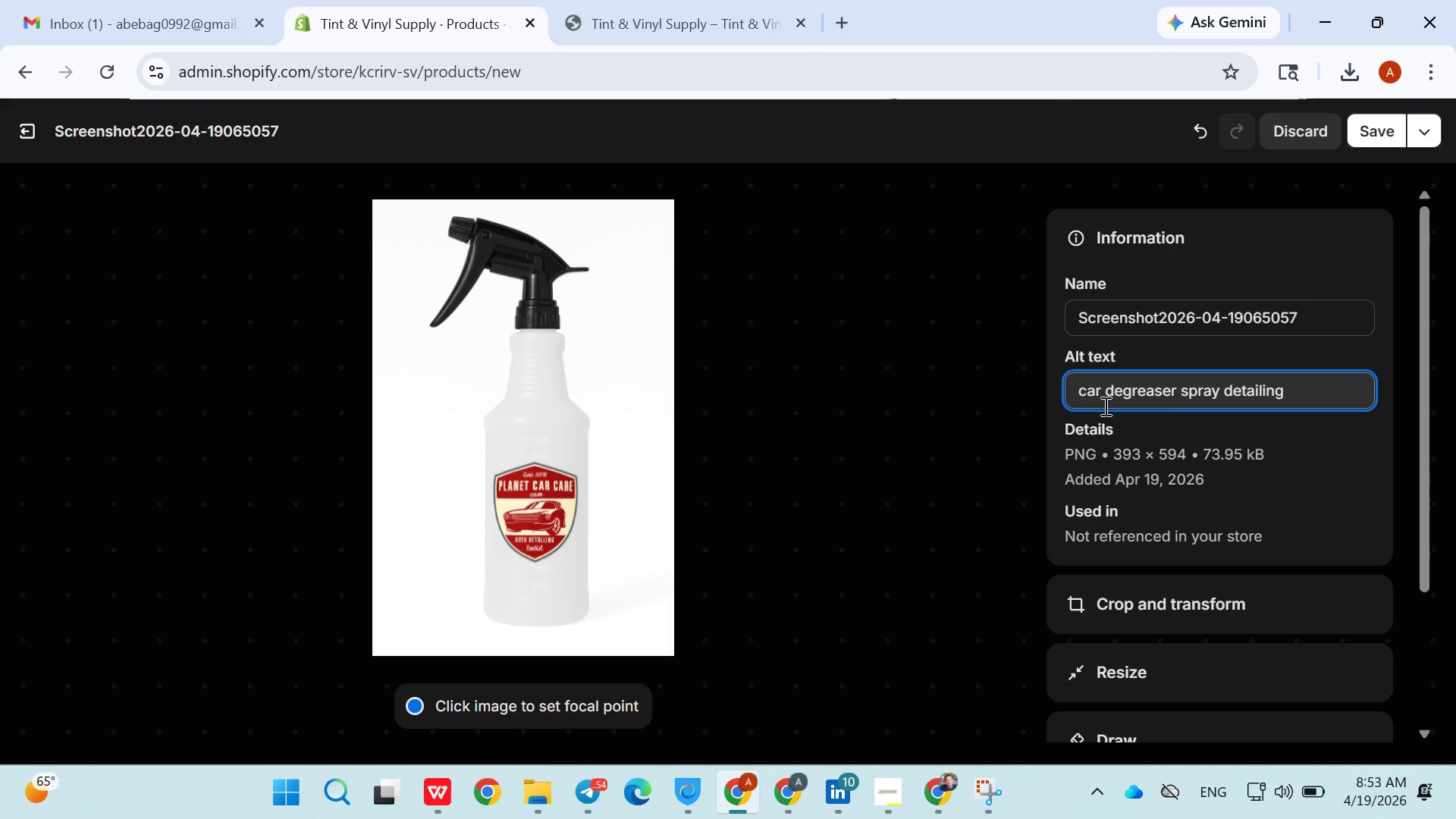 
double_click([1104, 406])
 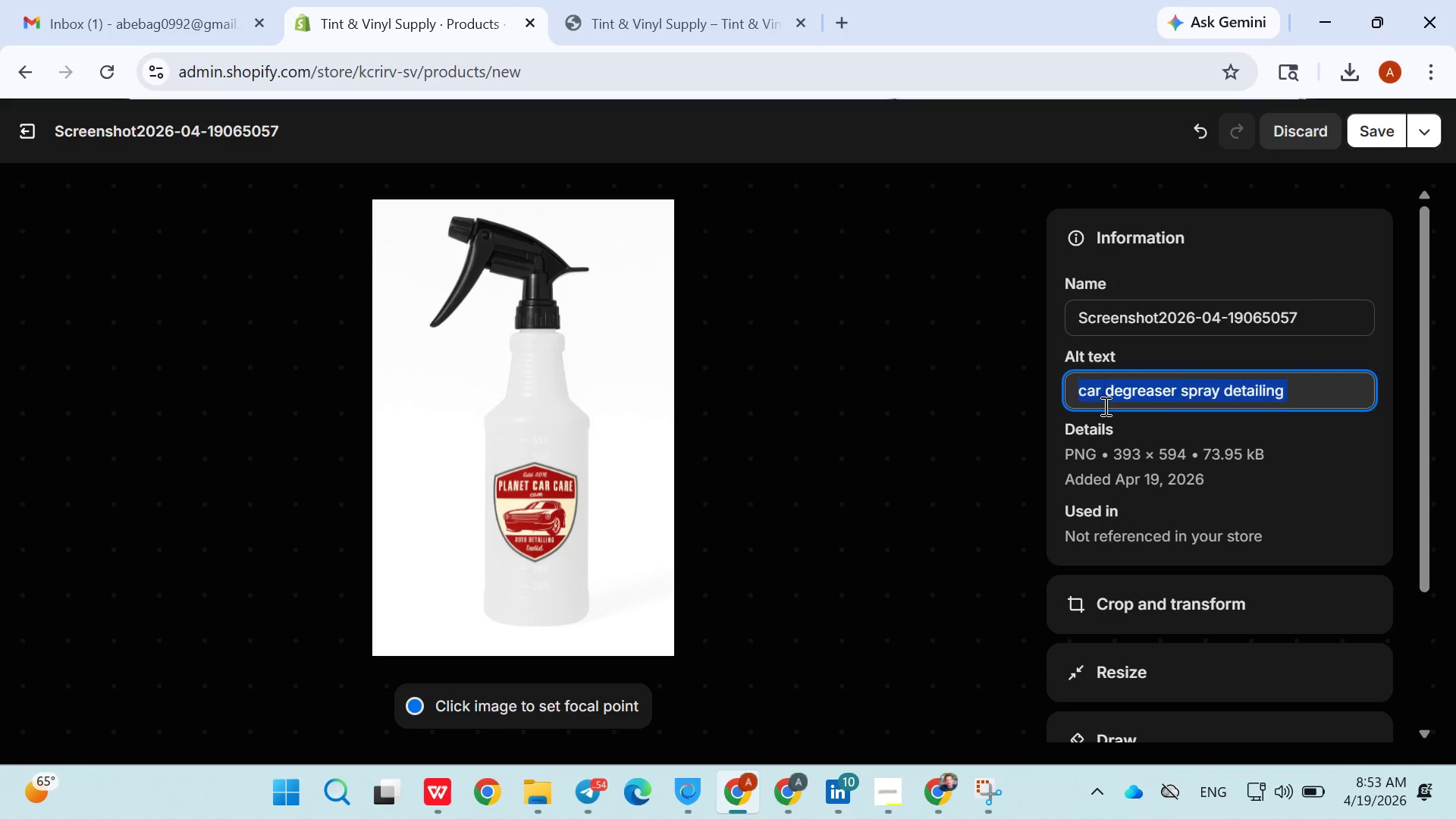 
triple_click([1104, 406])
 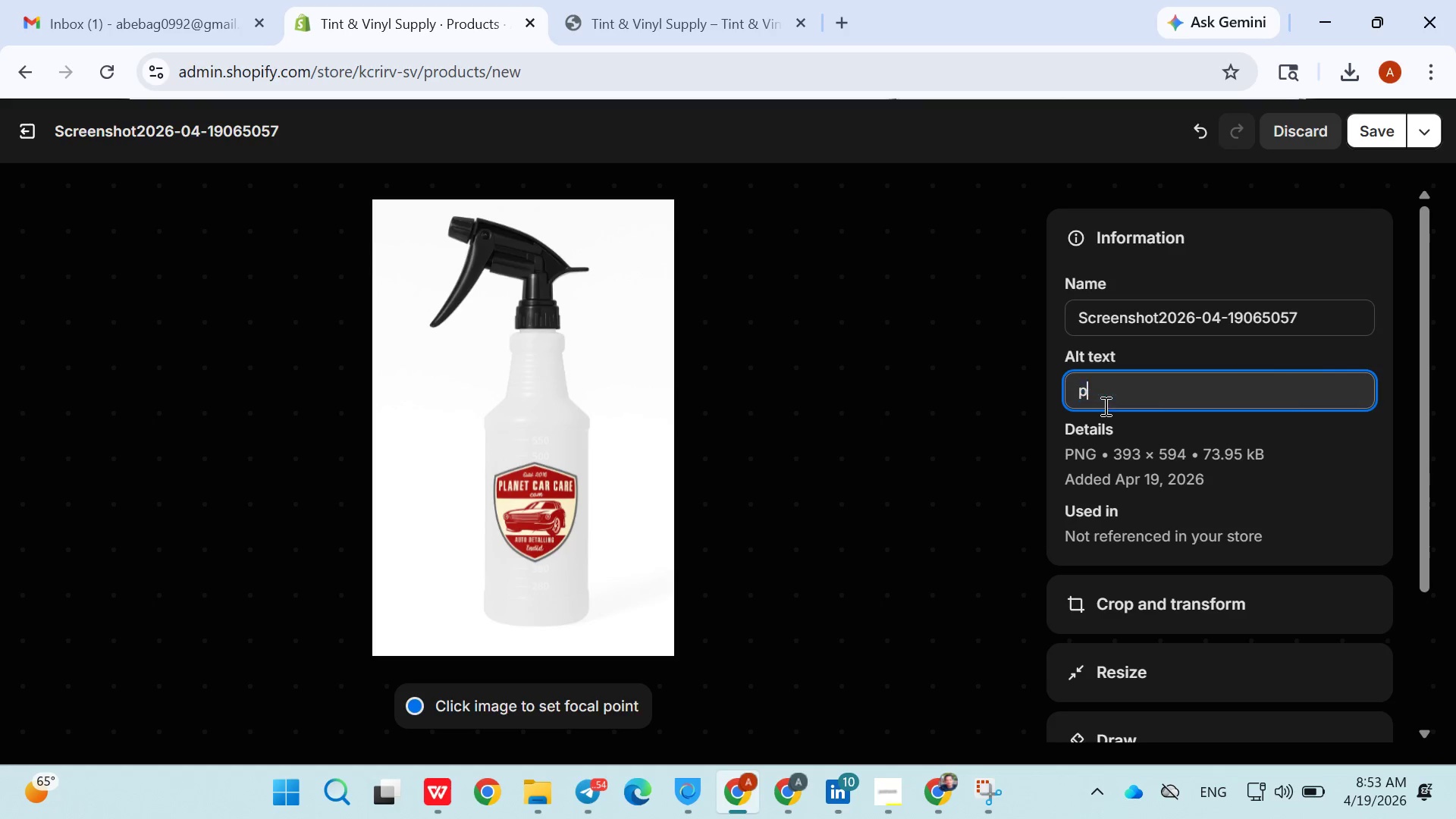 
triple_click([1104, 406])
 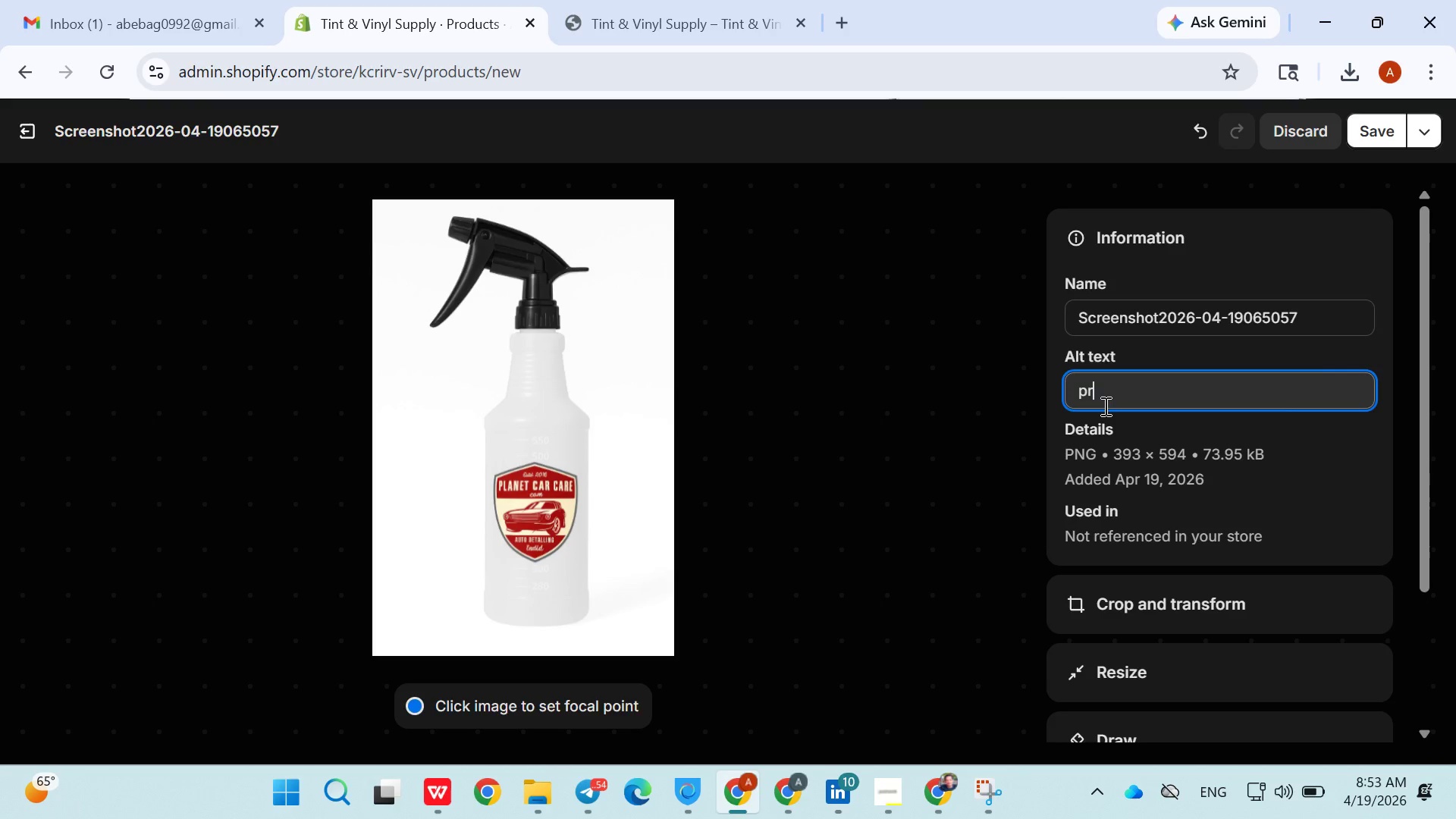 
triple_click([1104, 406])
 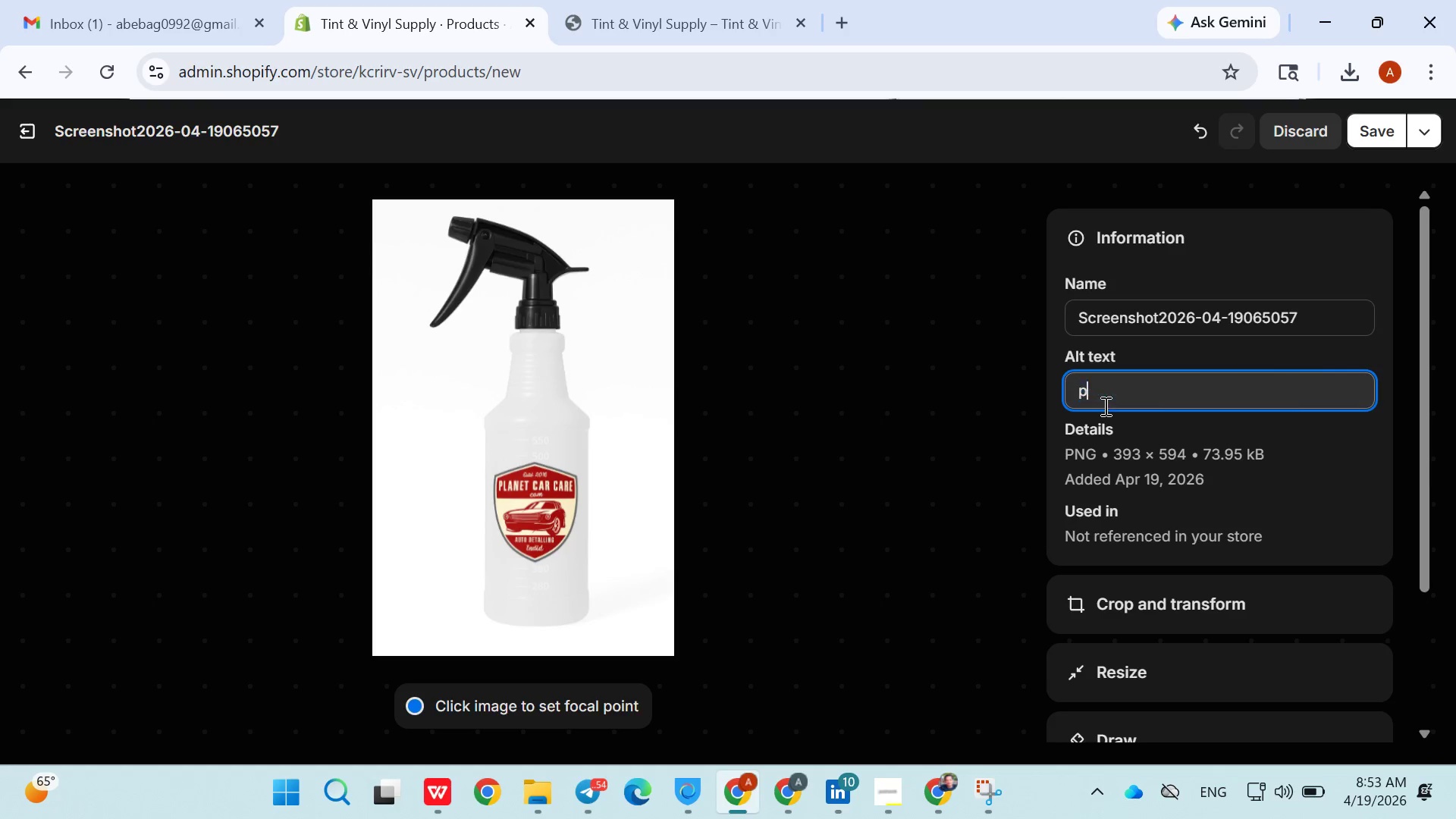 
triple_click([1104, 406])
 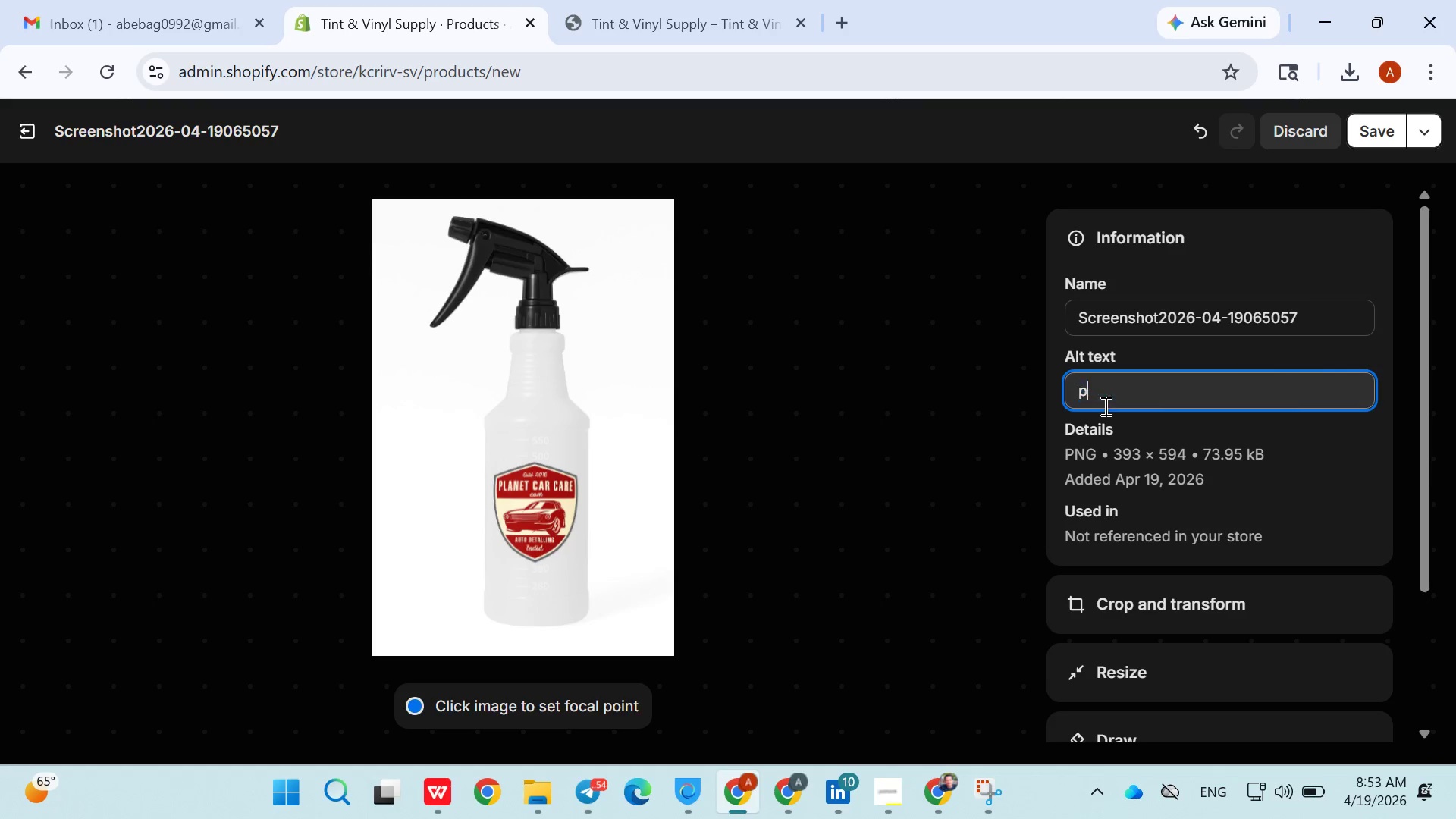 
triple_click([1104, 406])
 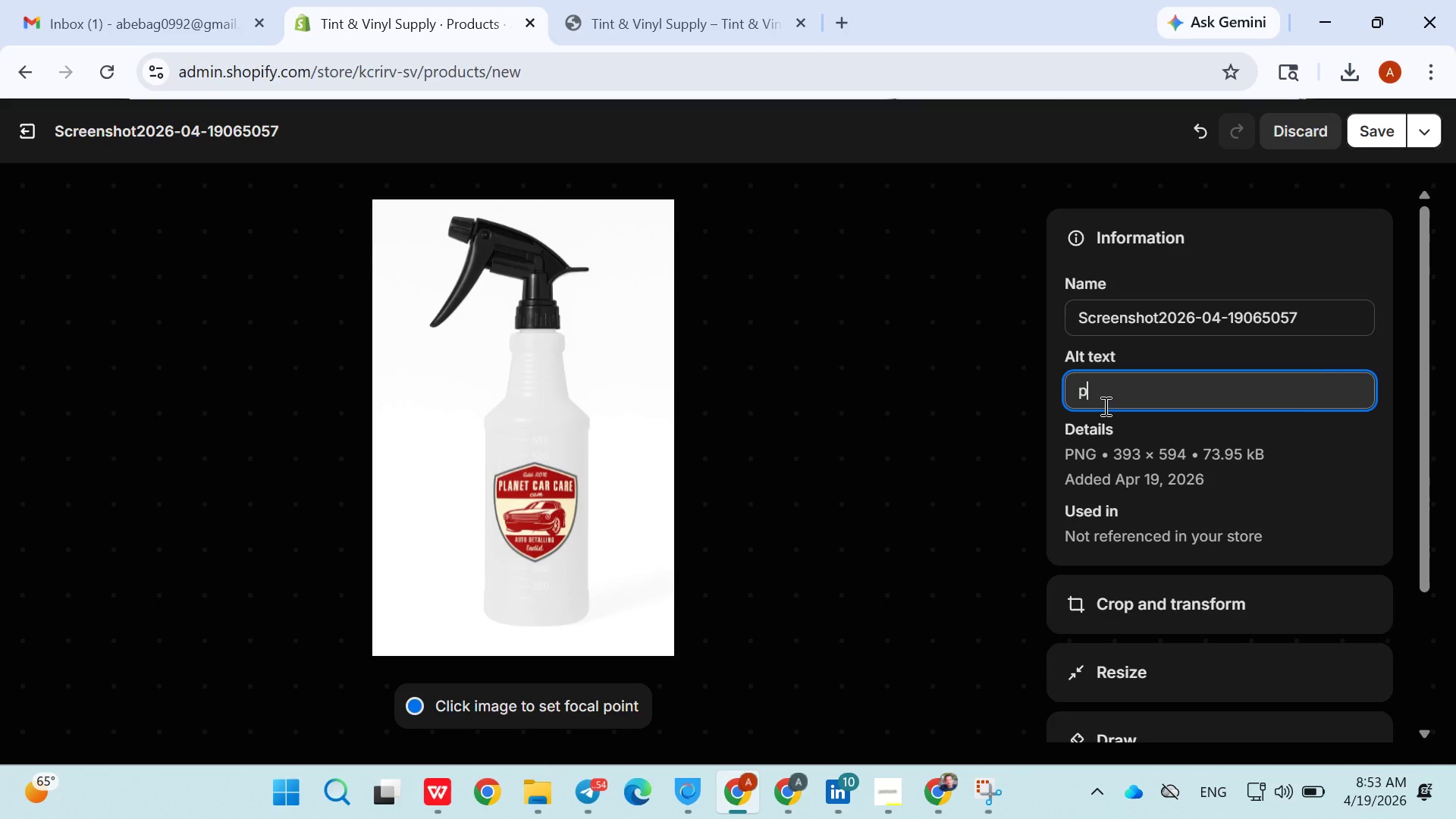 
type(product)
 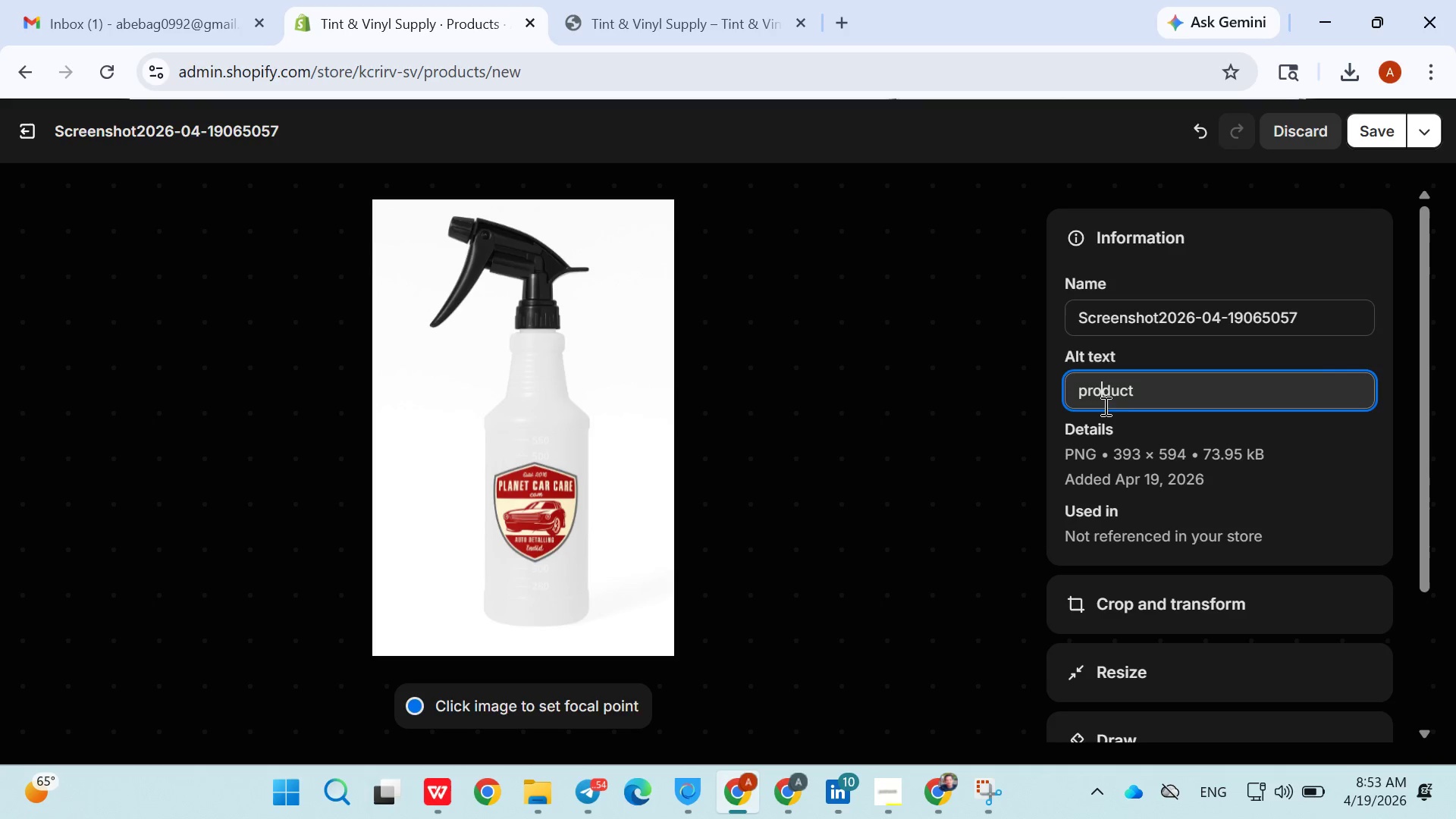 
double_click([1104, 406])
 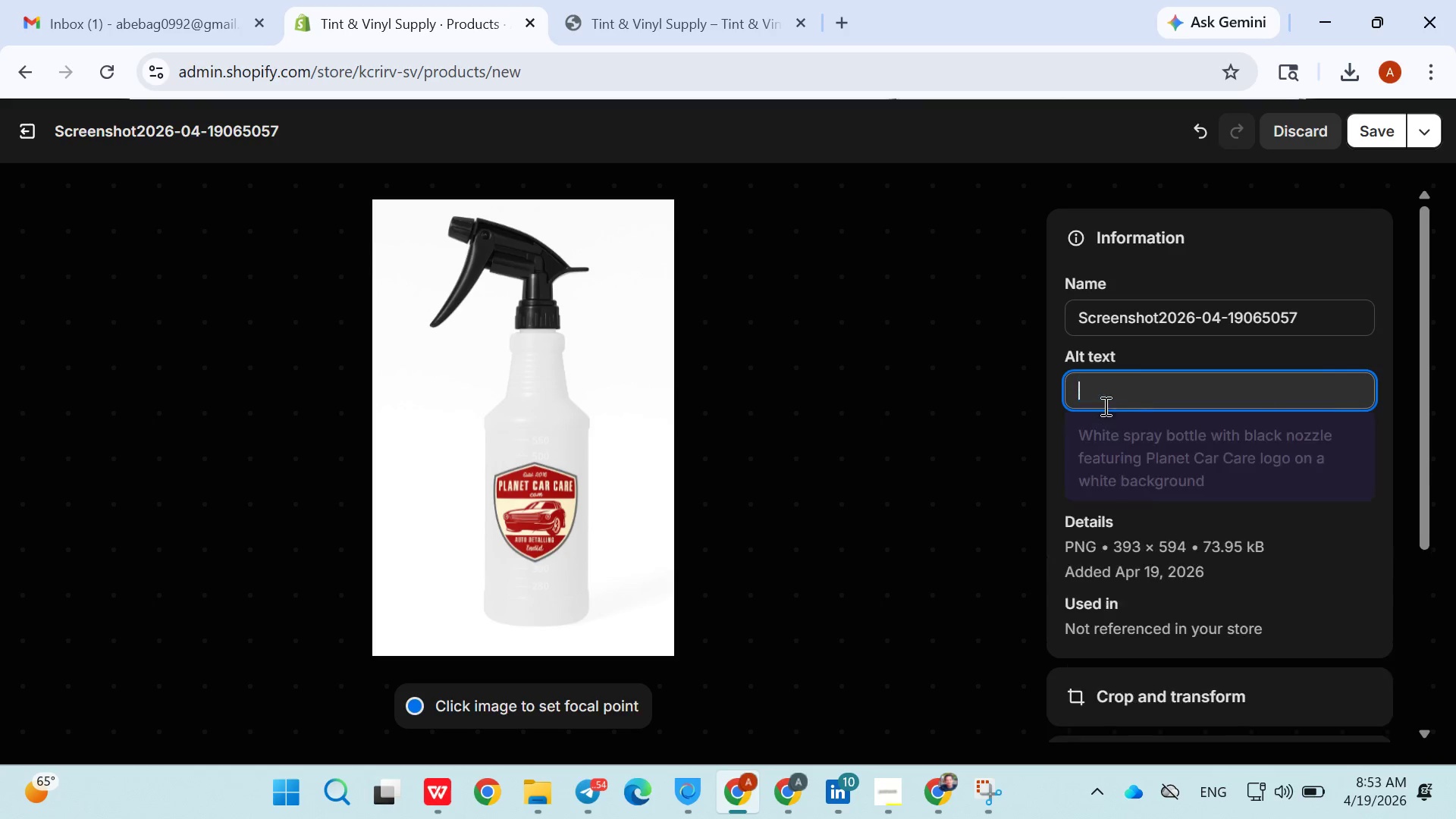 
hold_key(key=Backspace, duration=0.91)
 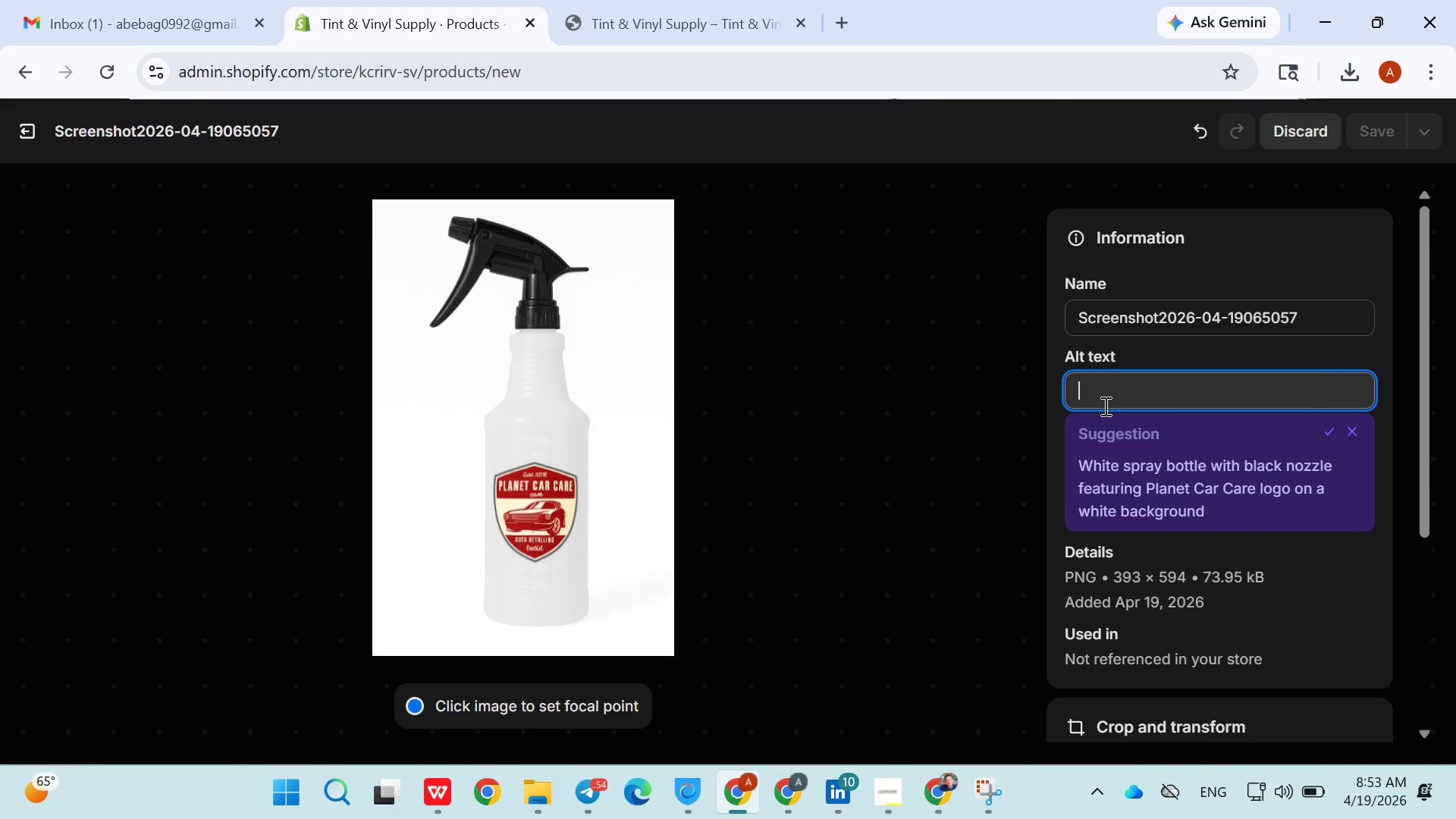 
triple_click([1104, 406])
 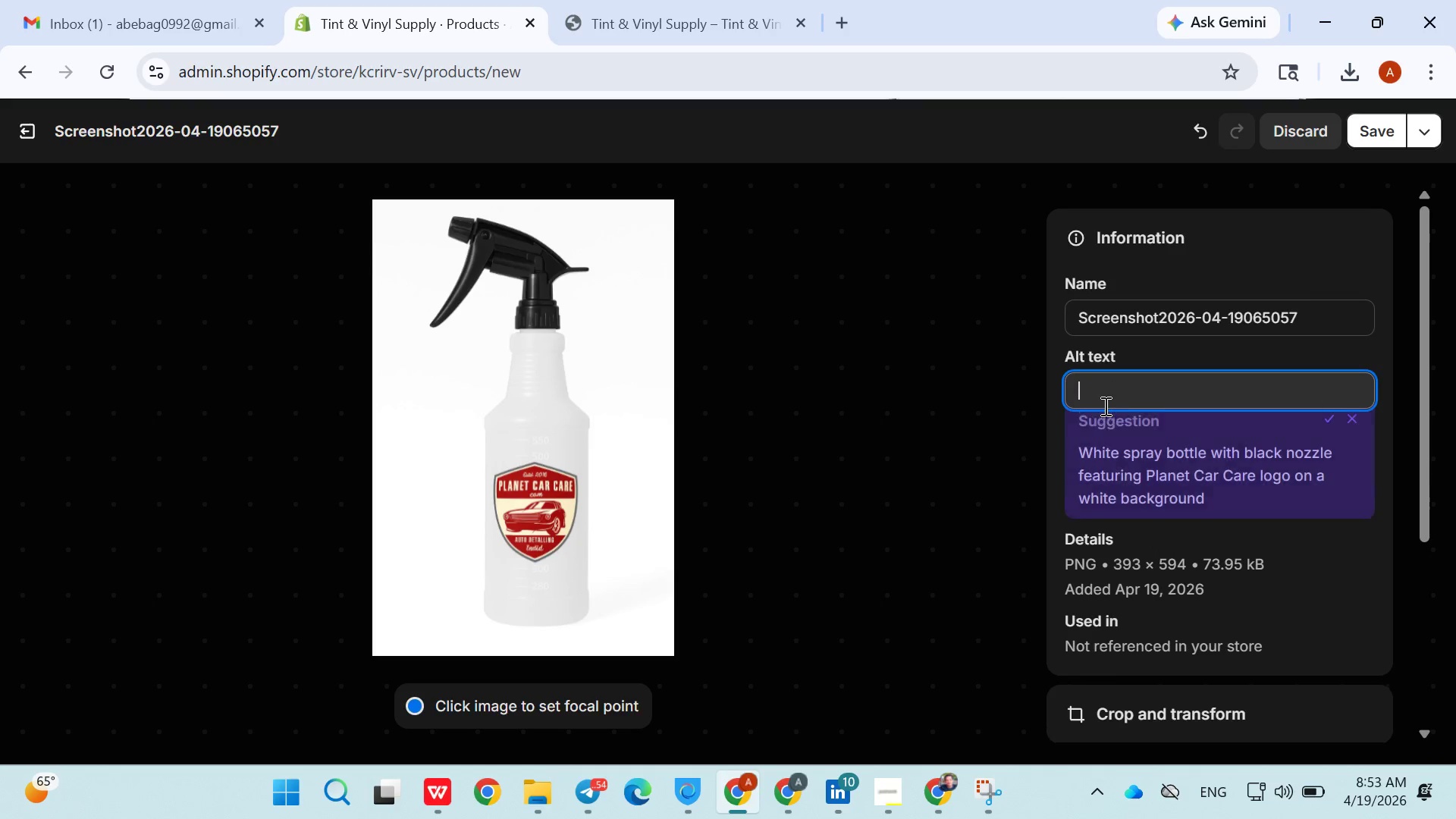 
triple_click([1104, 406])
 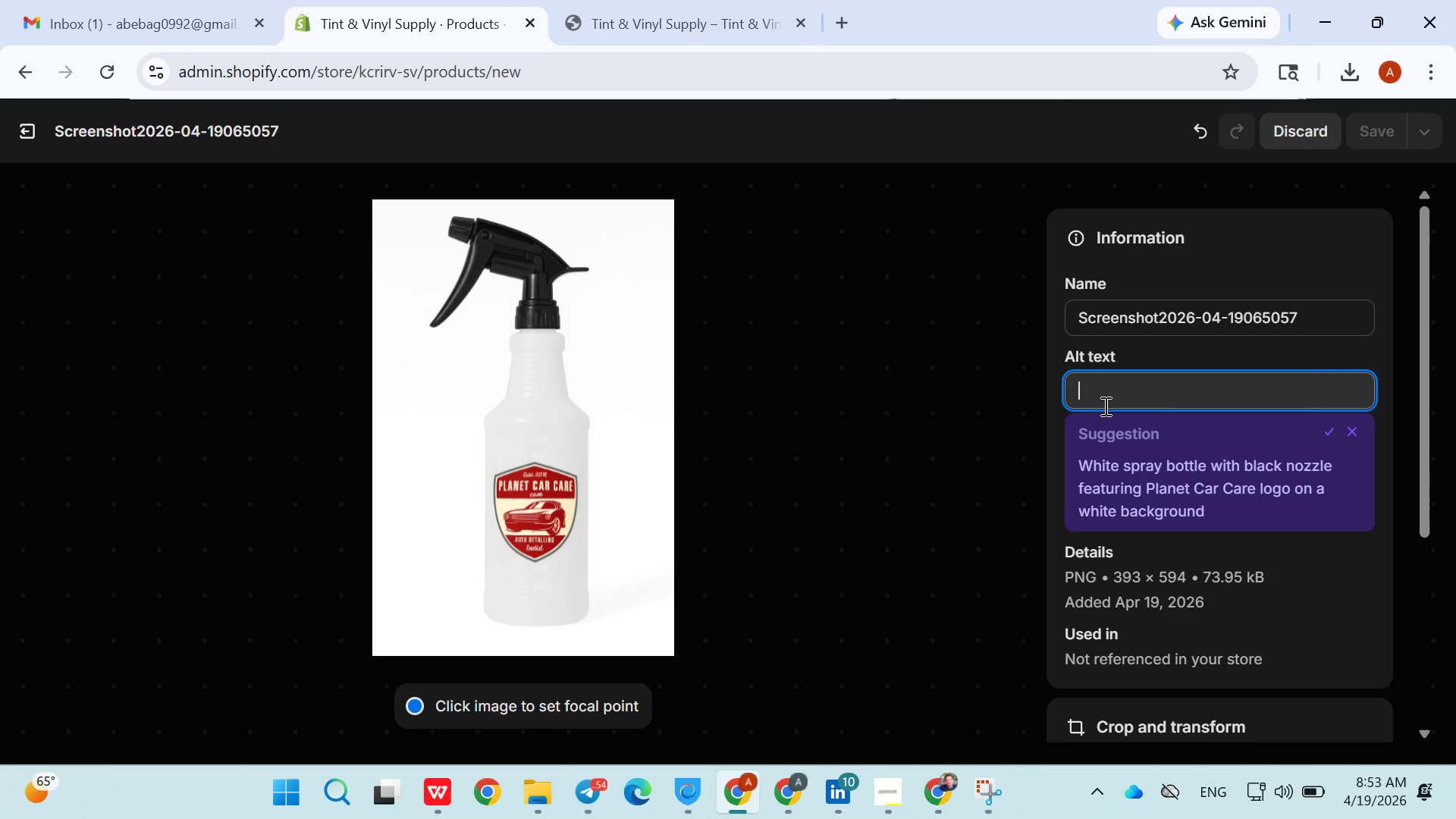 
triple_click([1104, 406])
 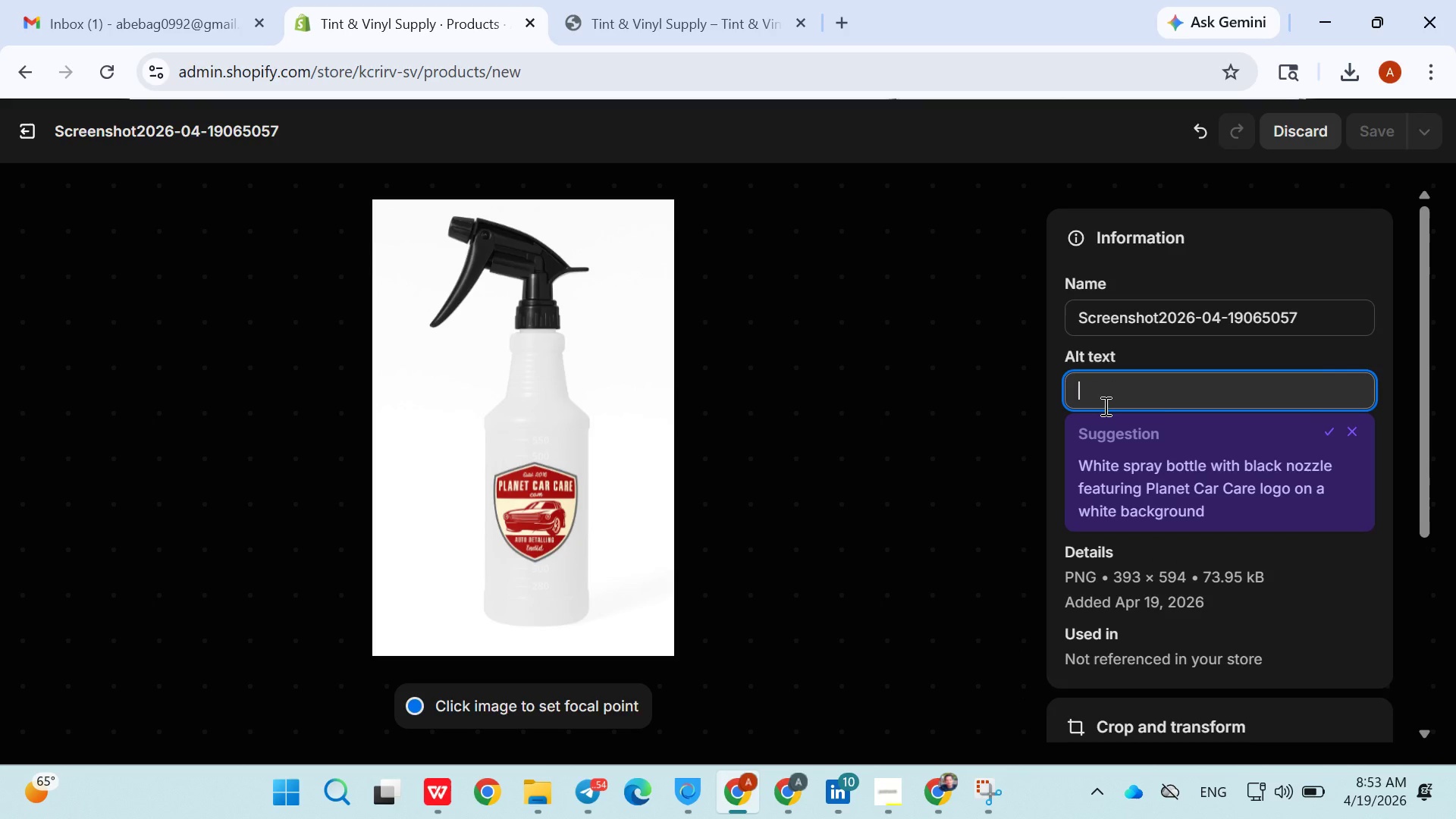 
double_click([1104, 406])
 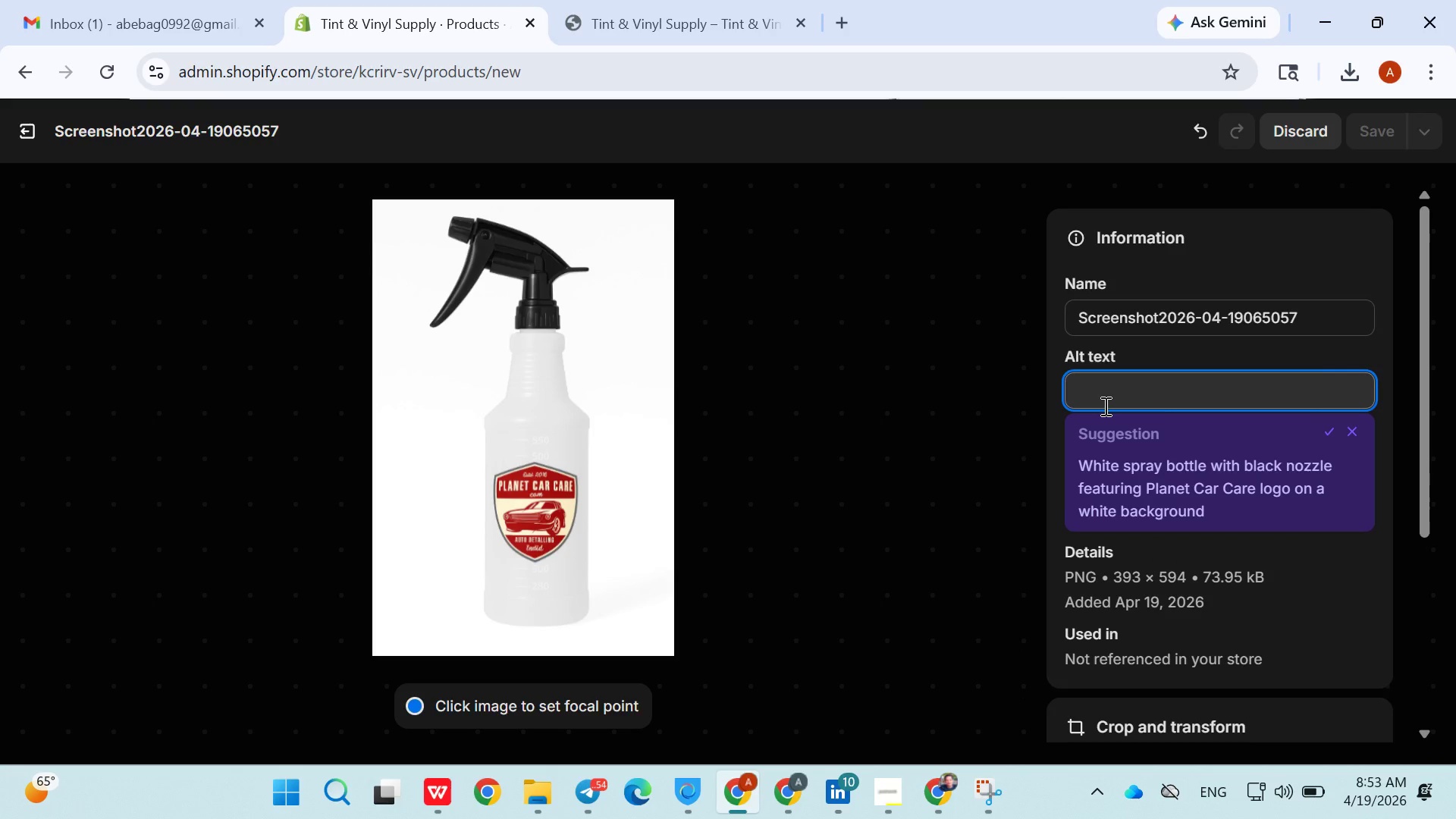 
type(car des)
key(Backspace)
type(greaser spray detailing )
 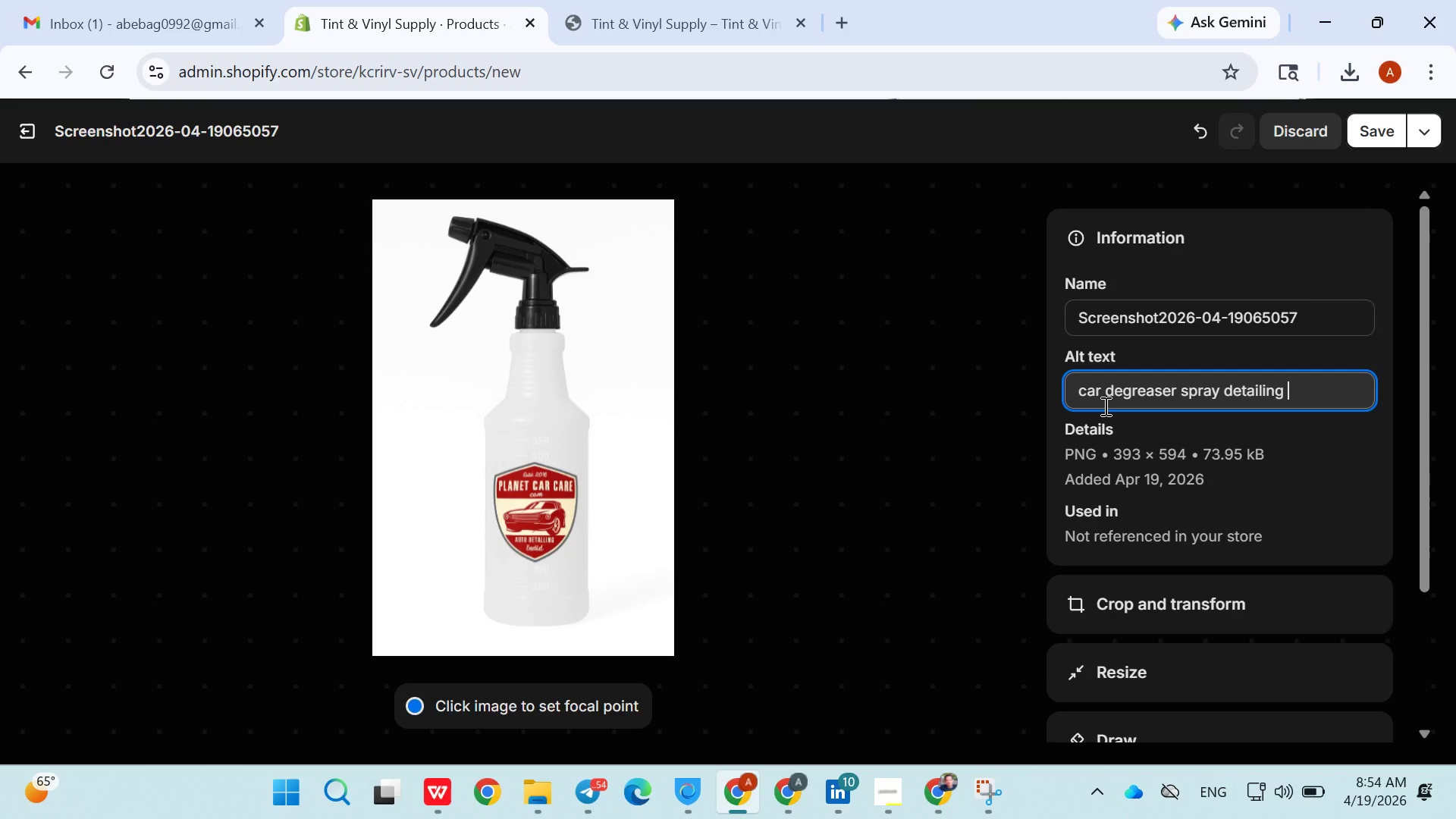 
type(product)
 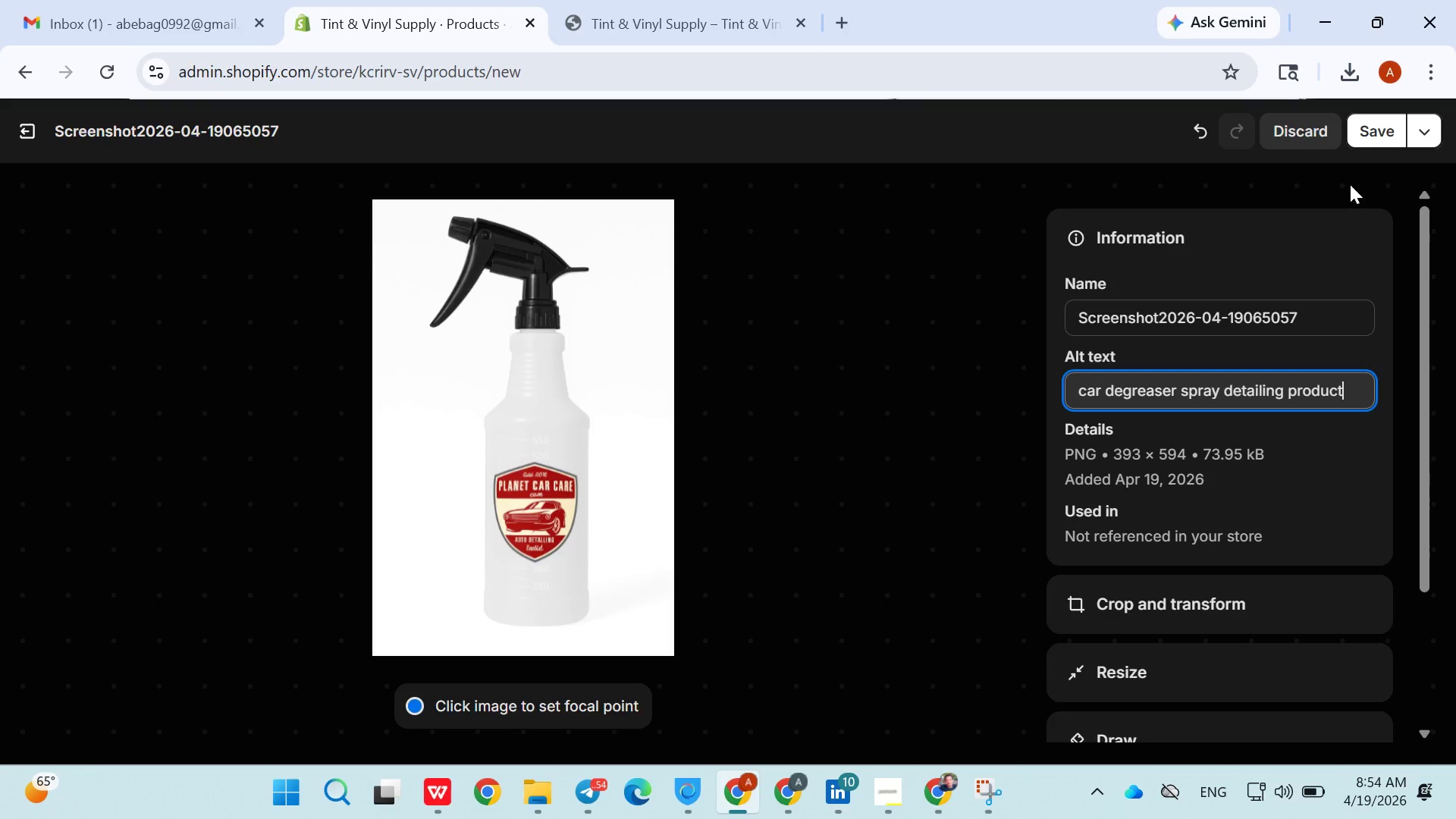 
left_click([1373, 146])
 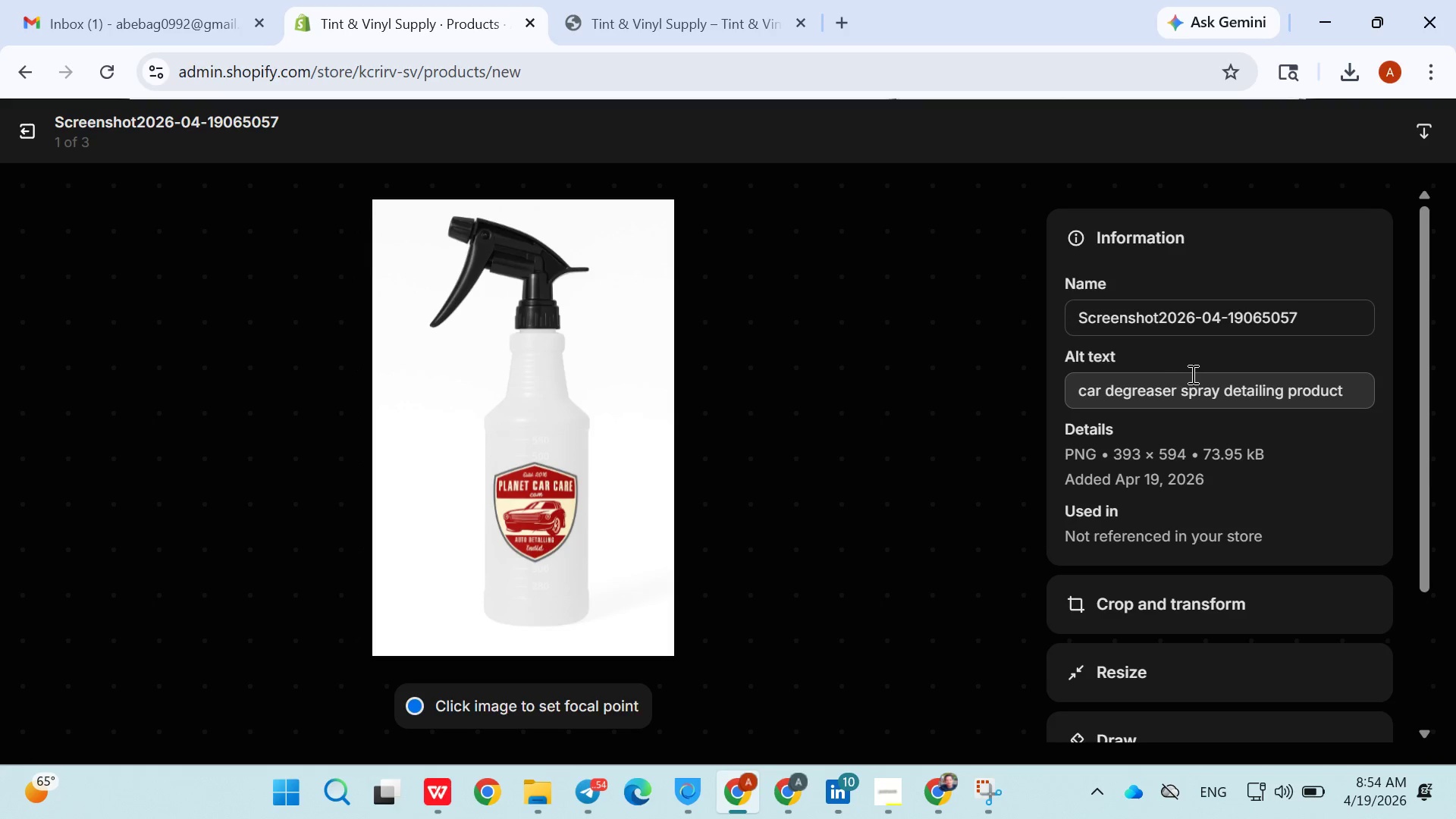 
wait(6.11)
 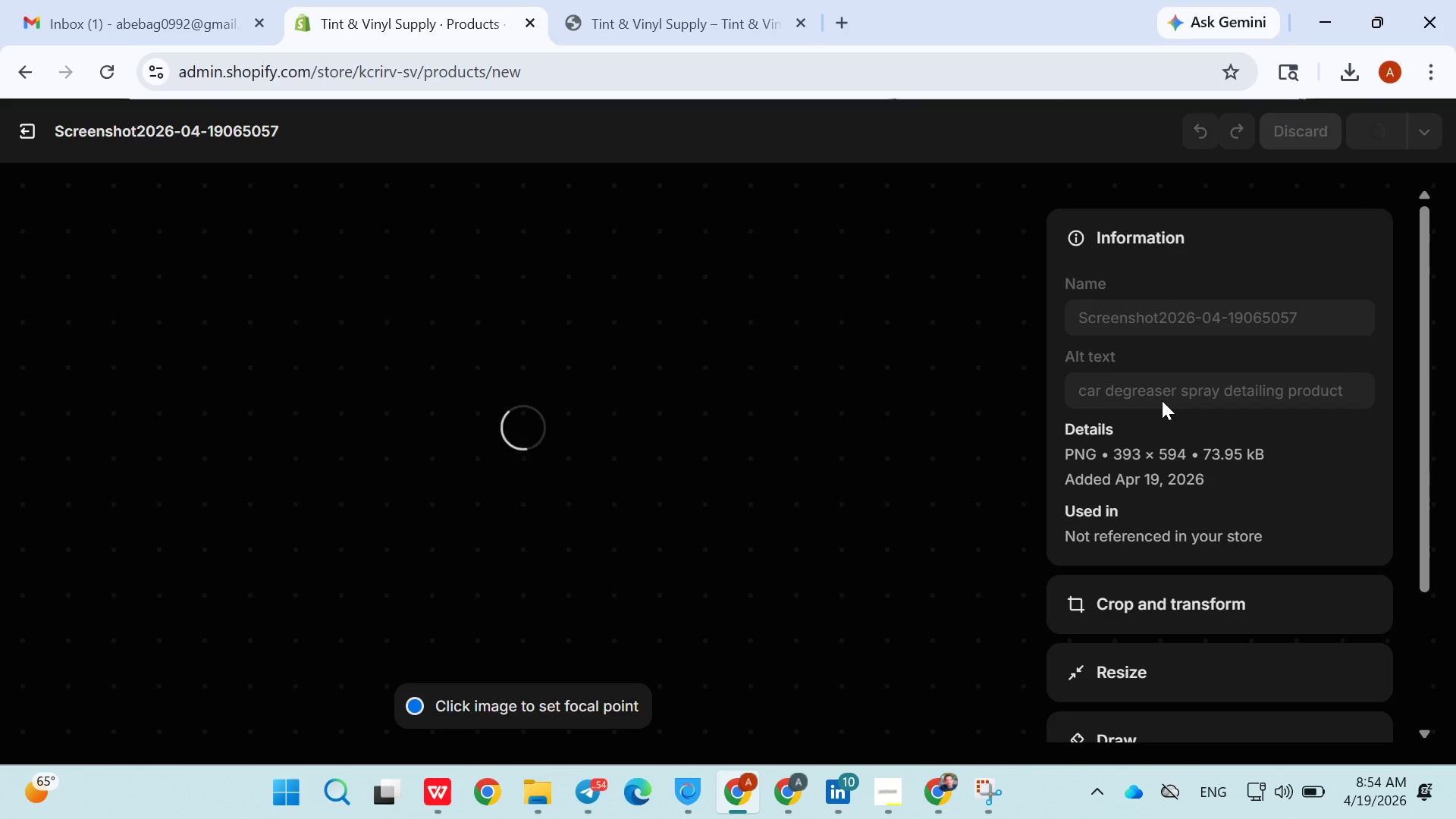 
left_click([987, 457])
 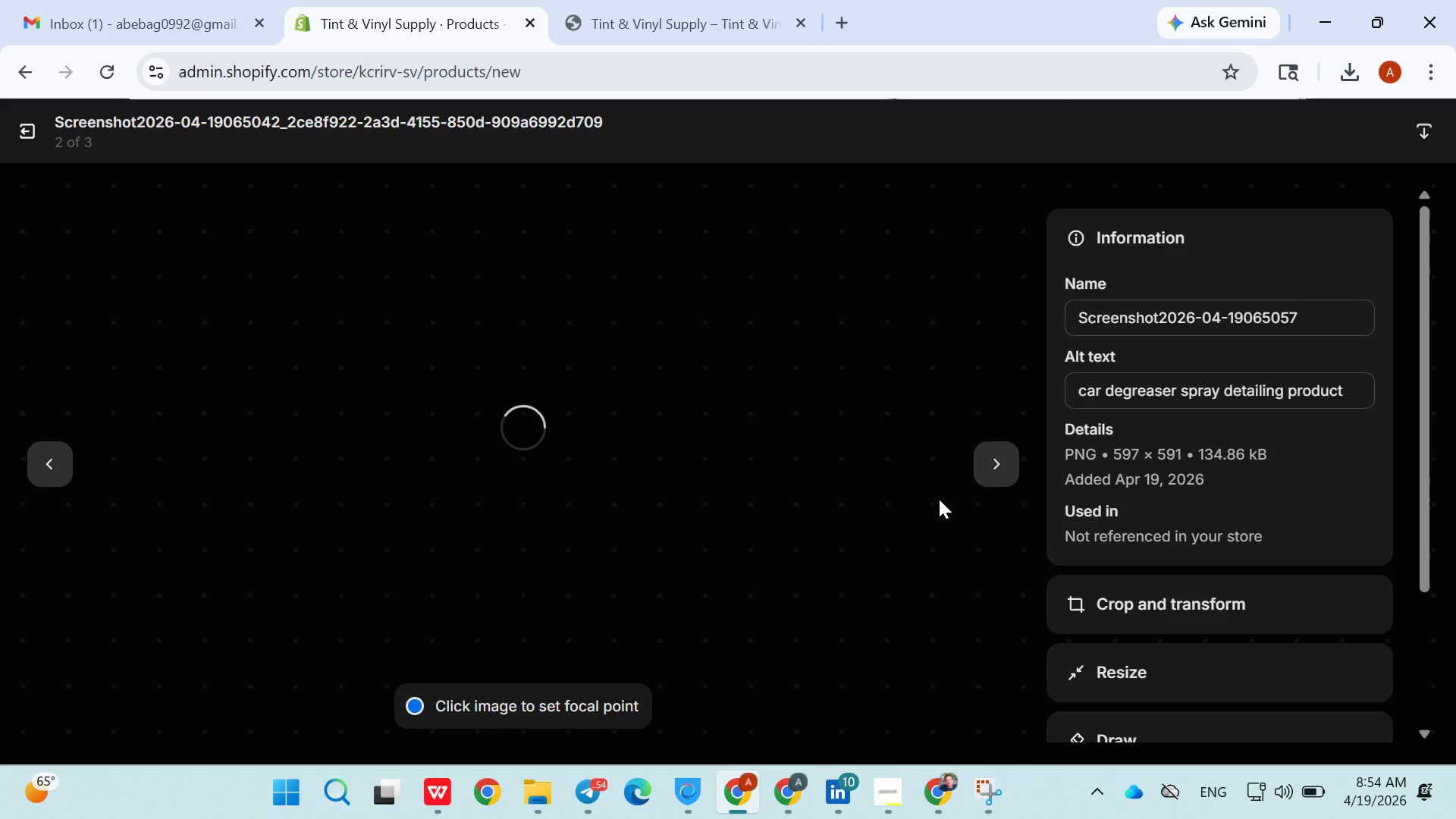 
left_click([1094, 391])
 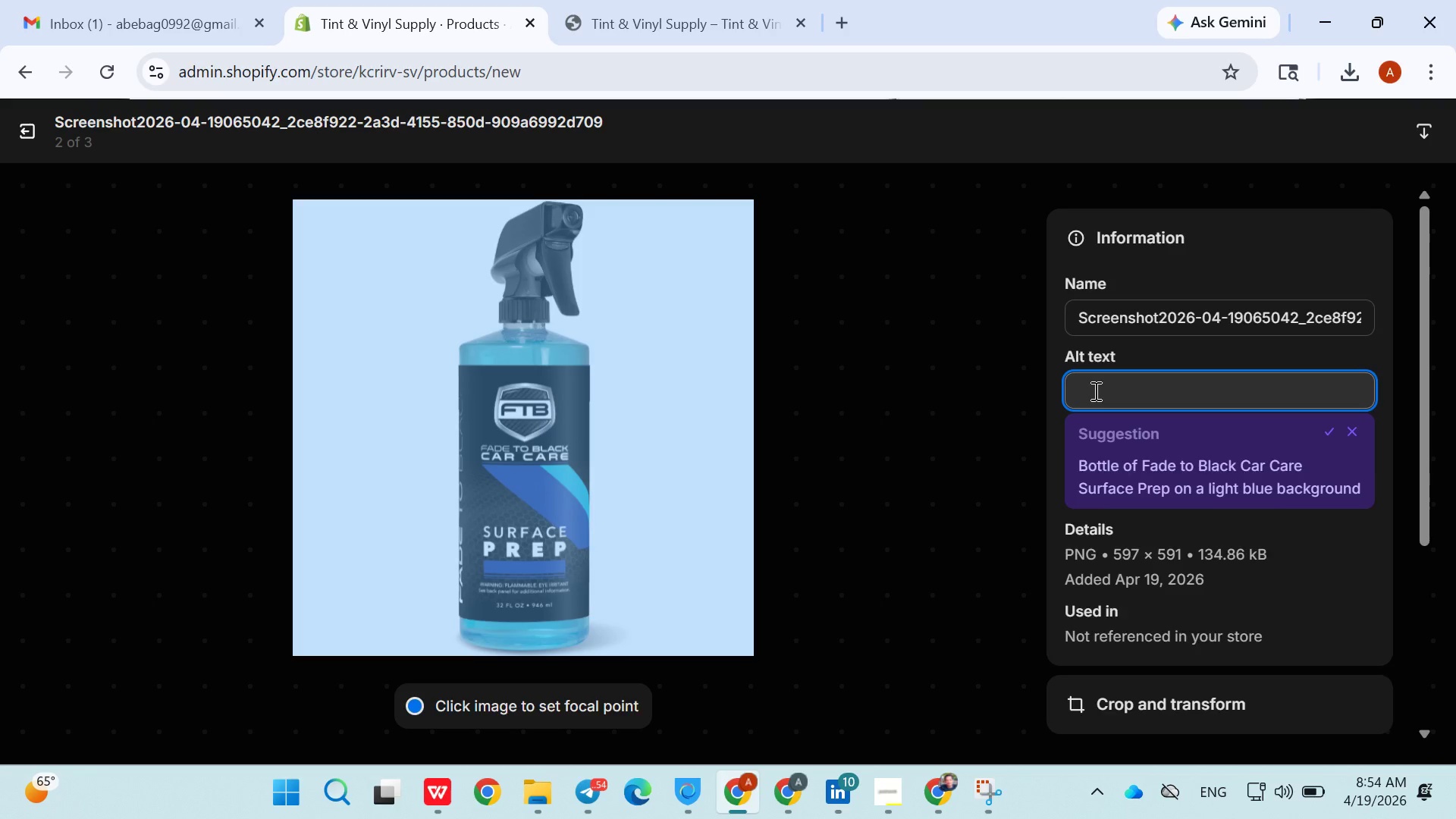 
type(automotive )
 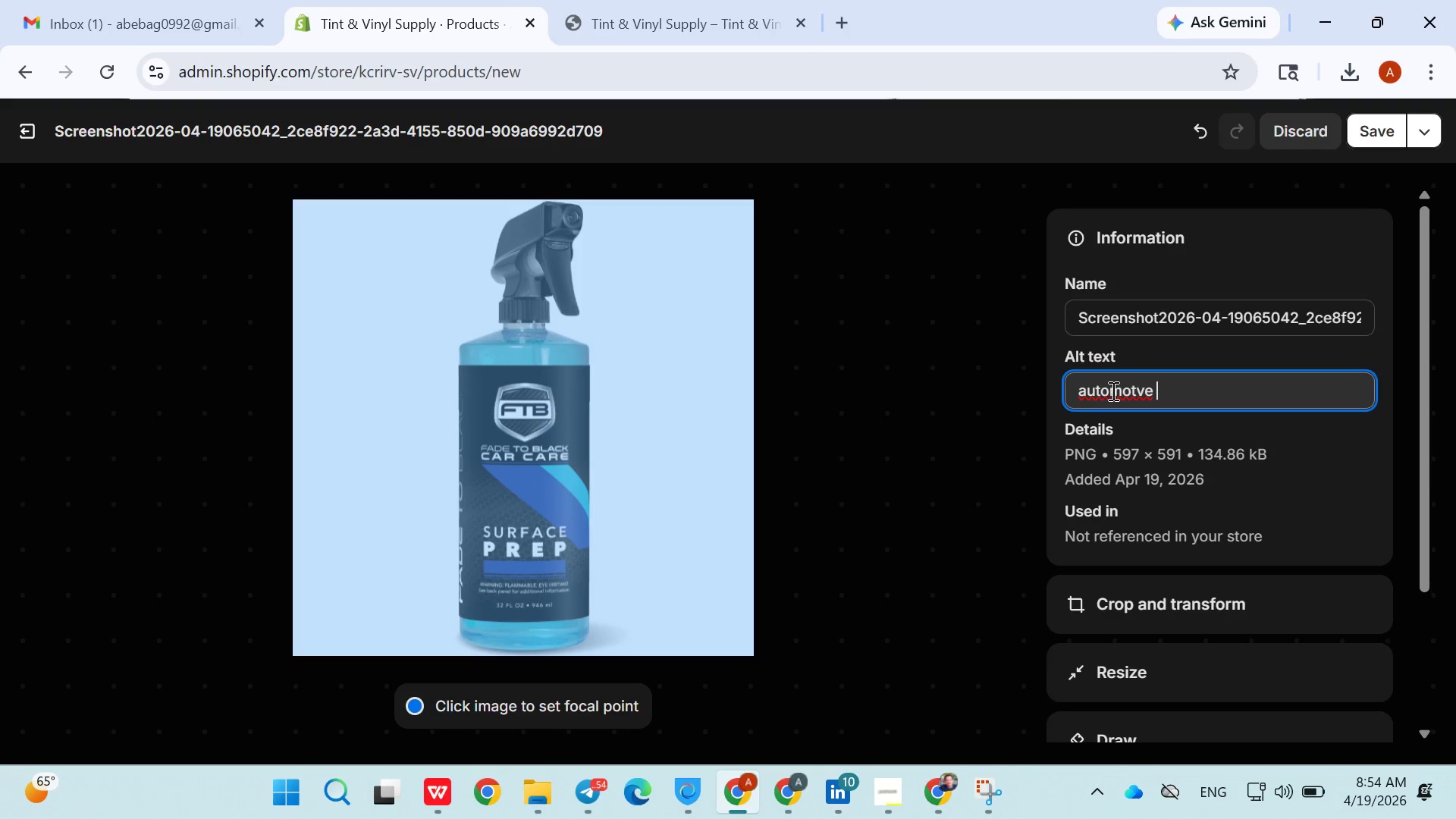 
left_click([1112, 391])
 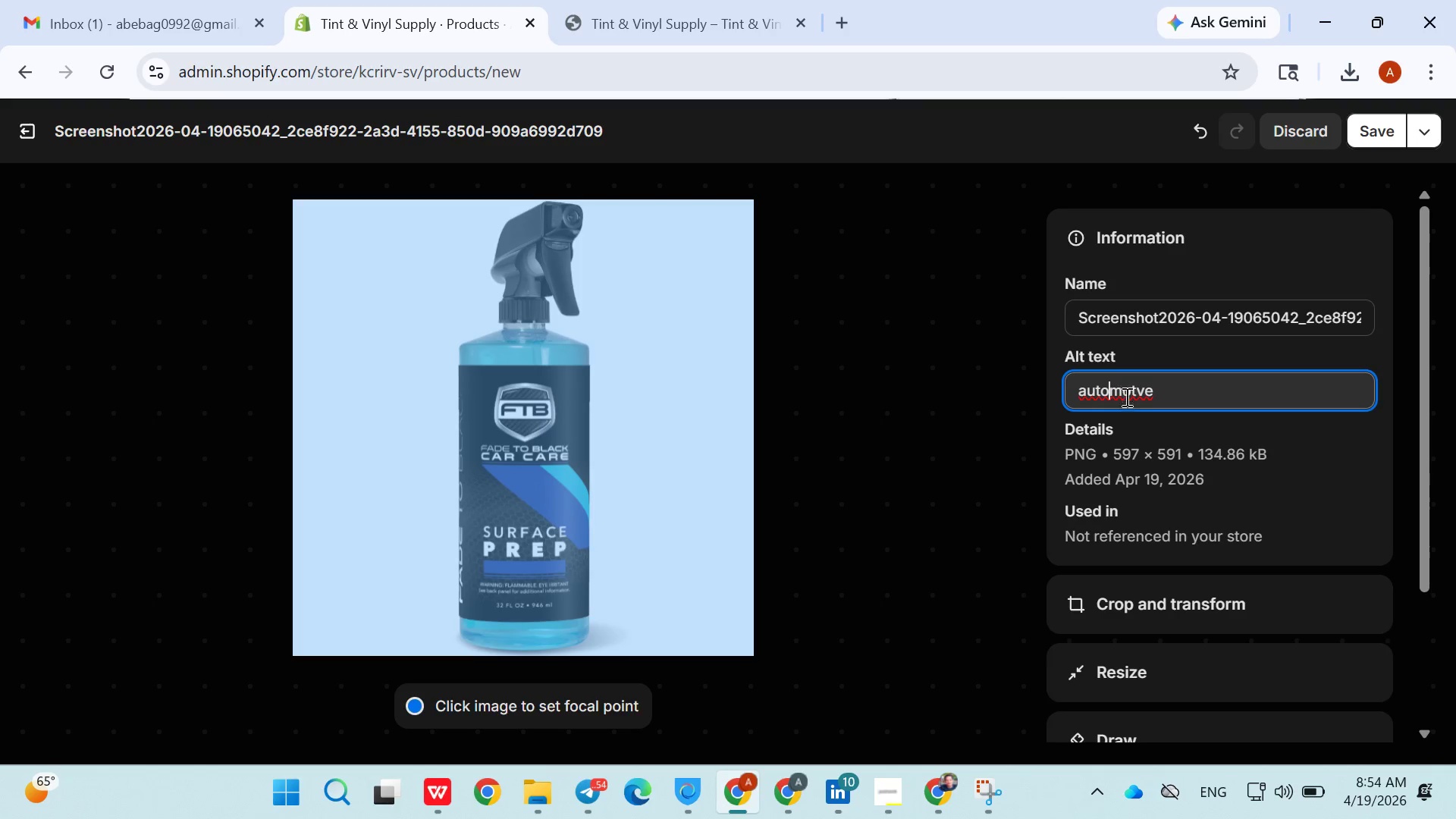 
left_click([1135, 399])
 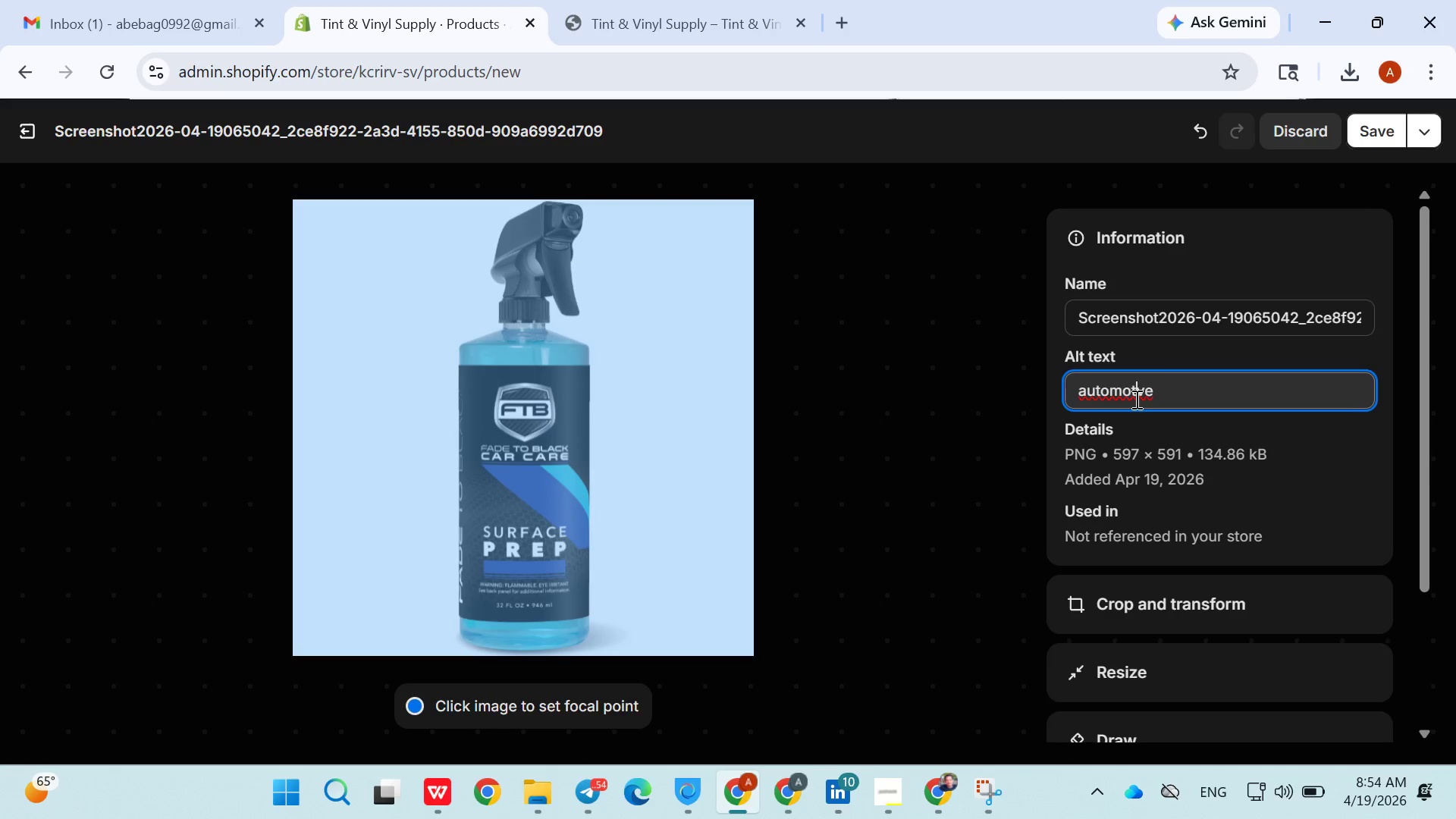 
key(I)
 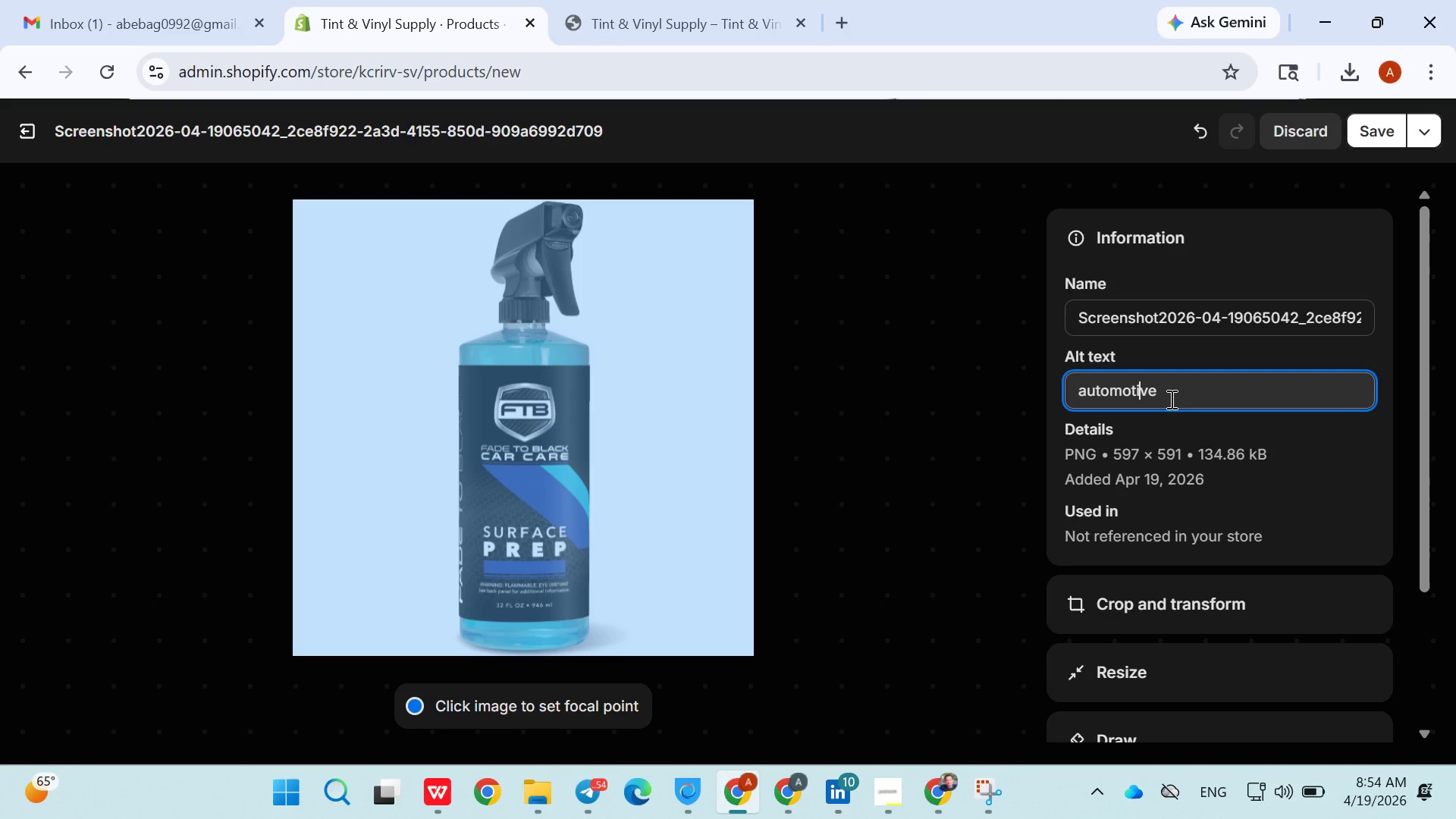 
left_click([1170, 399])
 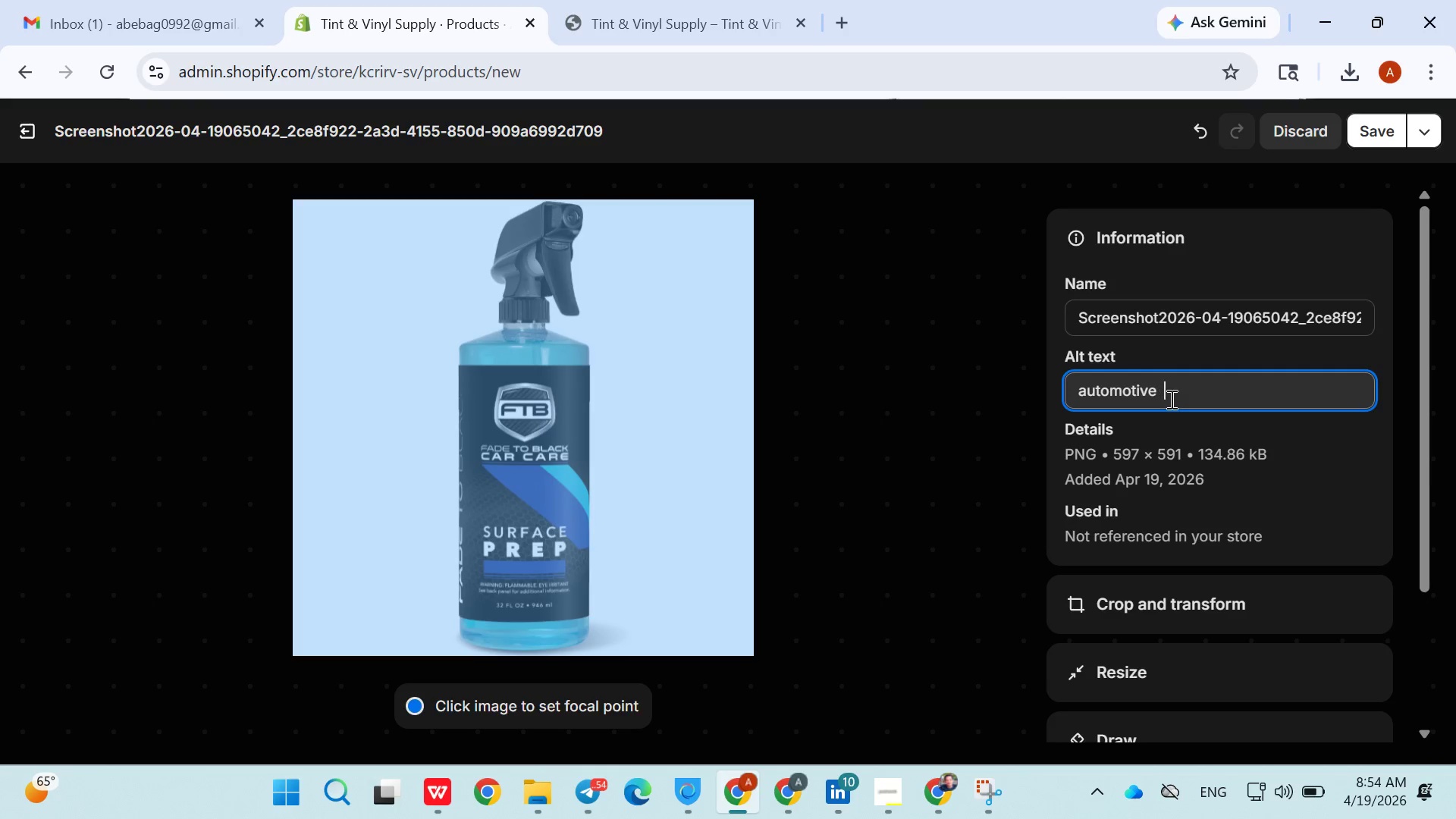 
type( cleaning )
 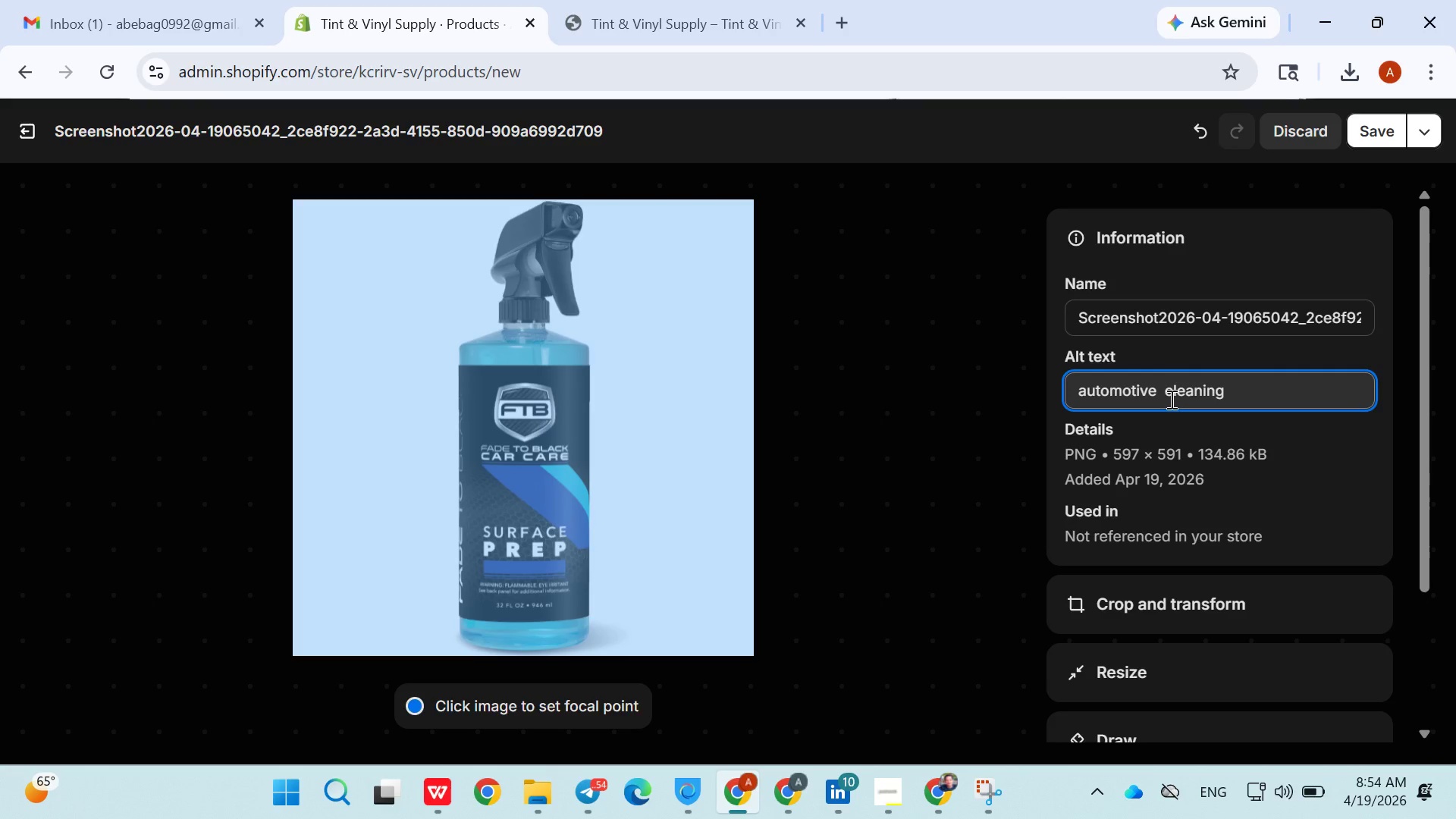 
double_click([1170, 399])
 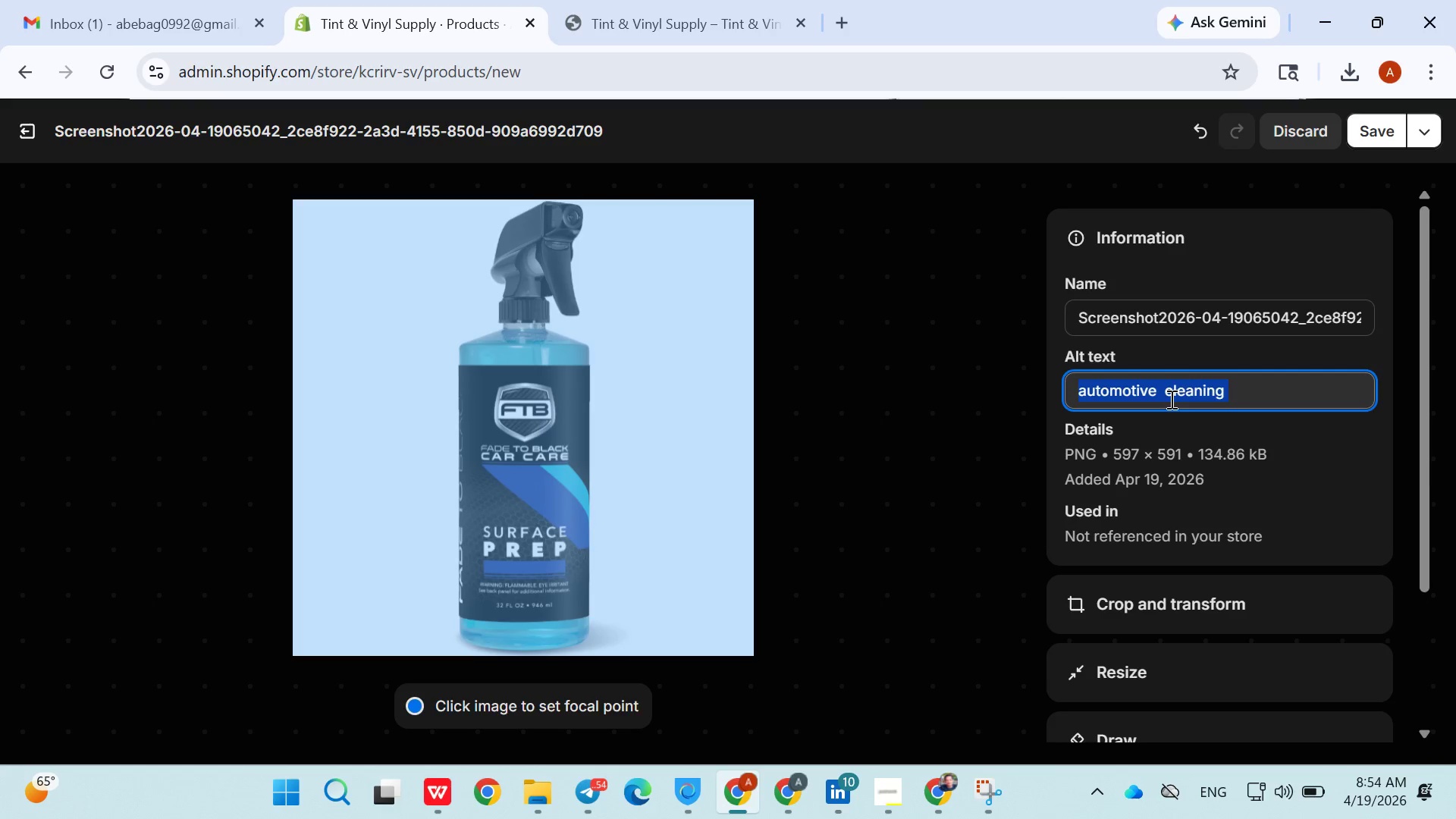 
triple_click([1170, 399])
 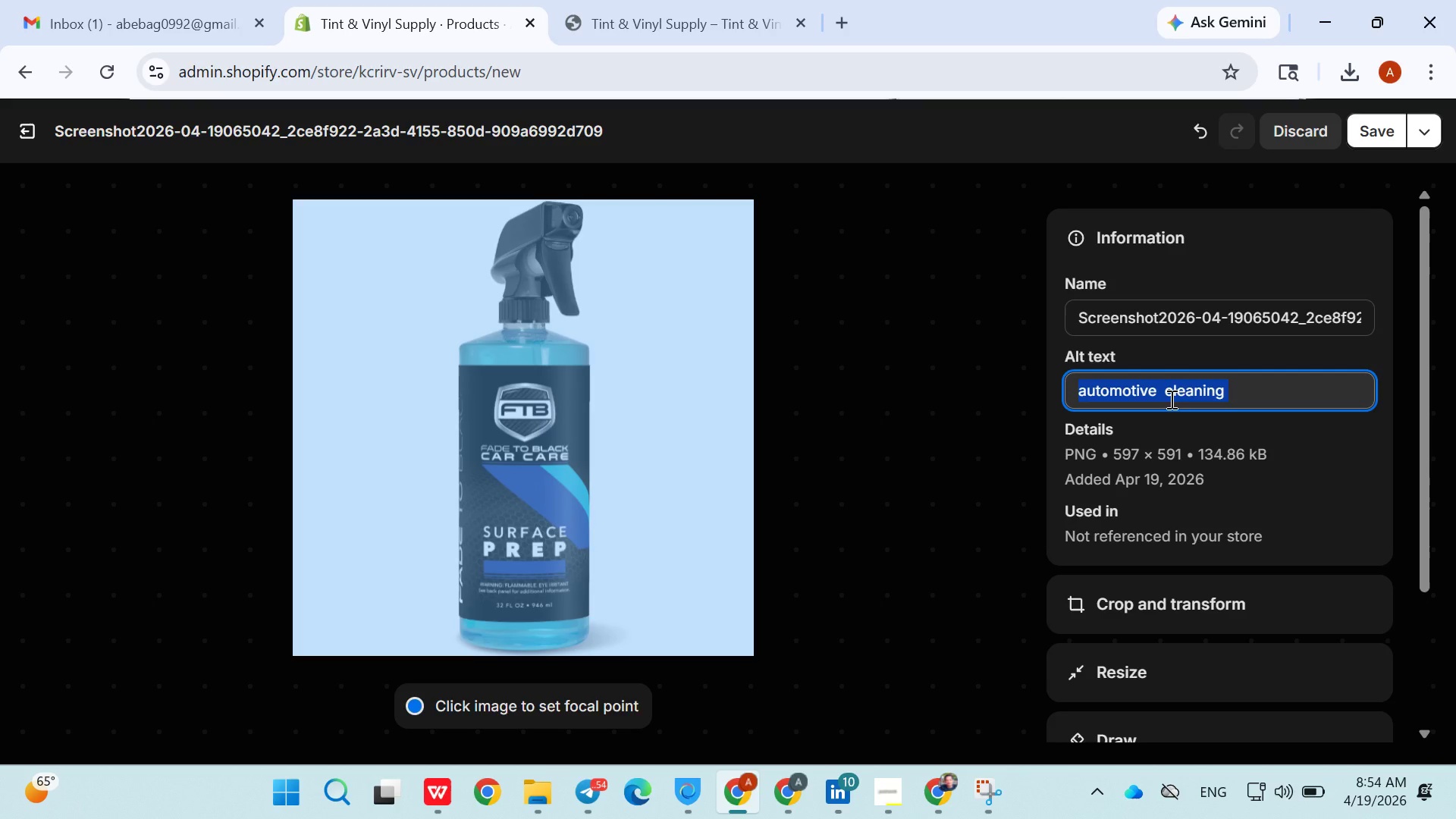 
triple_click([1170, 399])
 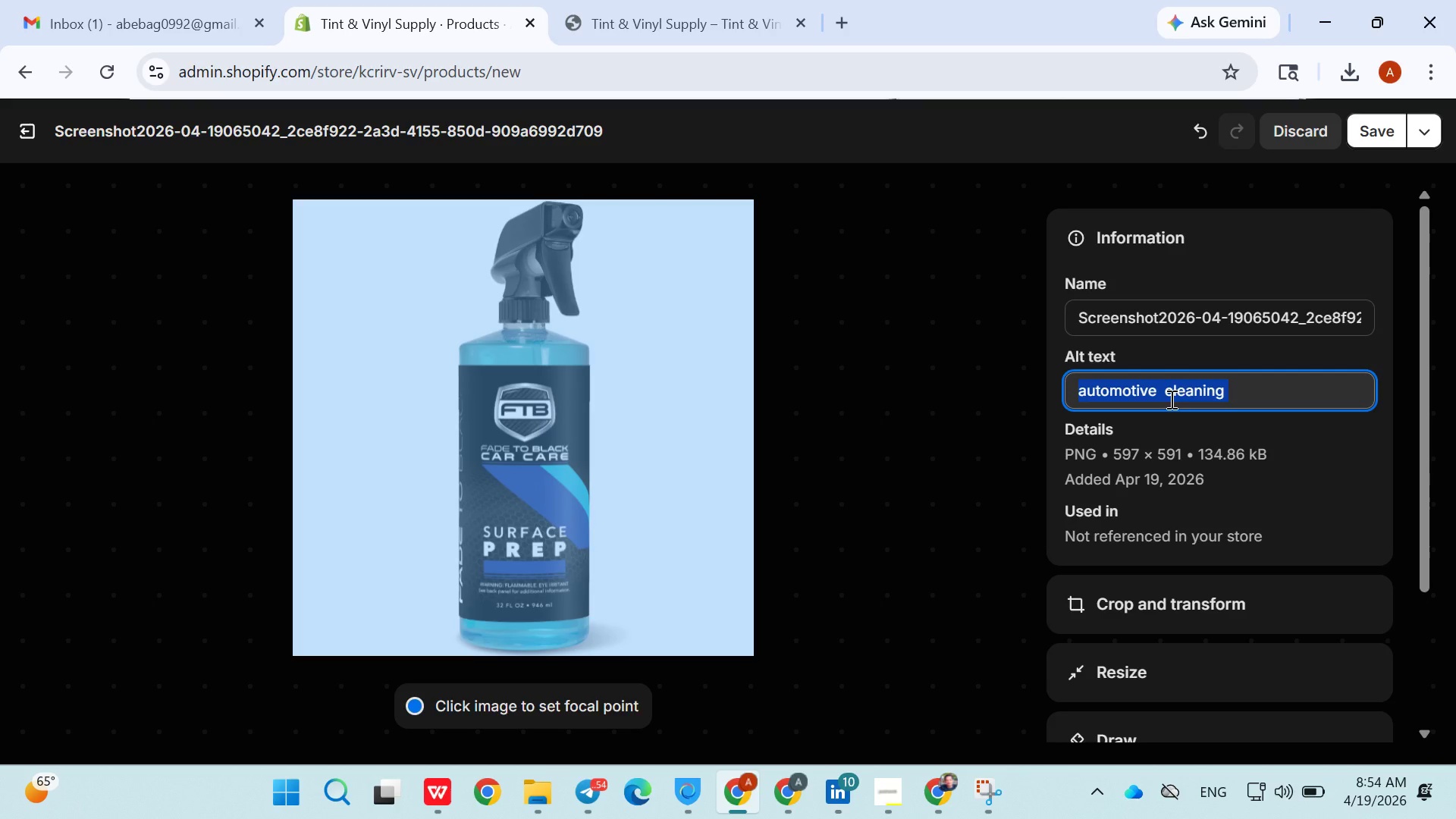 
triple_click([1170, 399])
 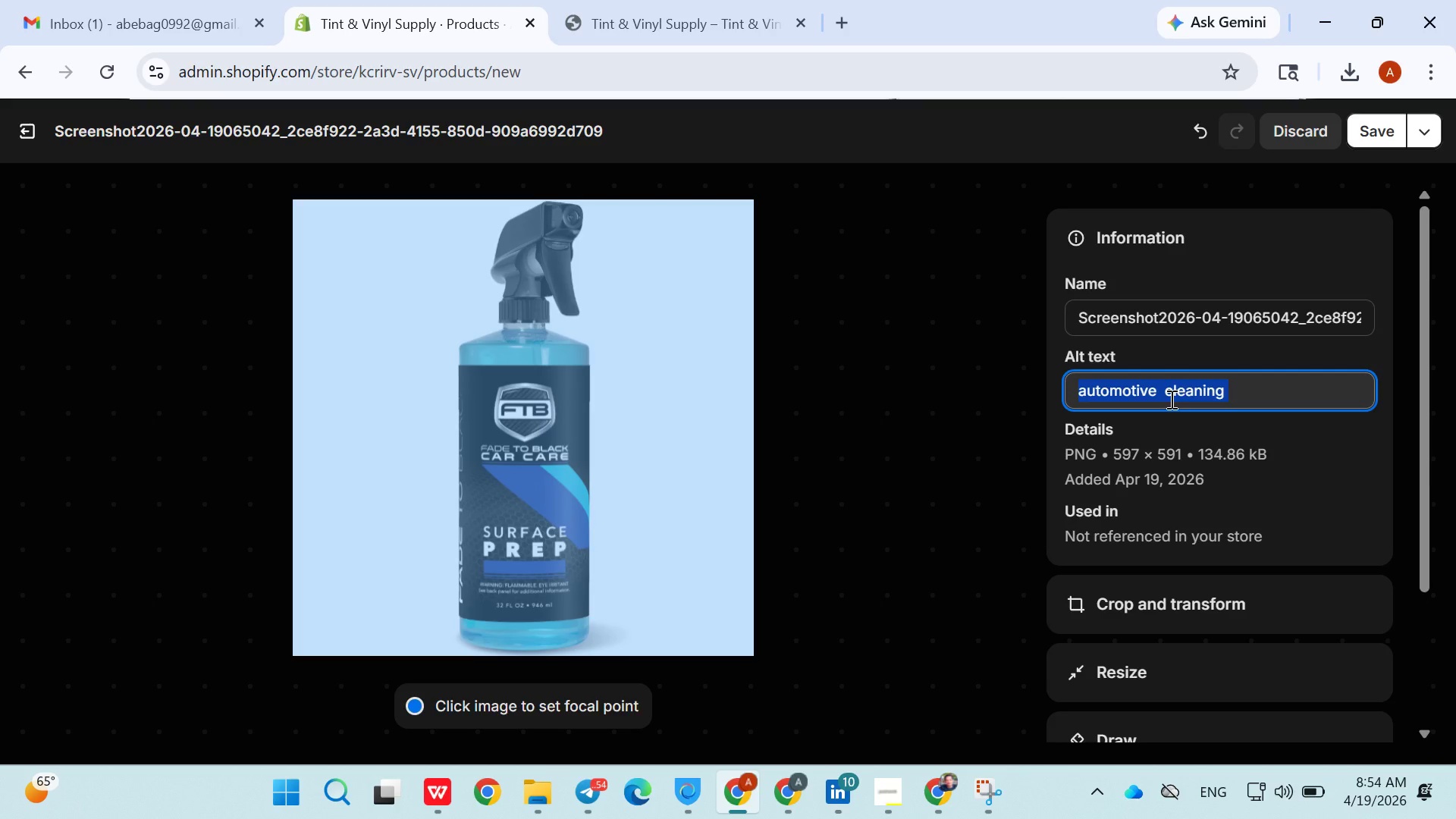 
triple_click([1170, 399])
 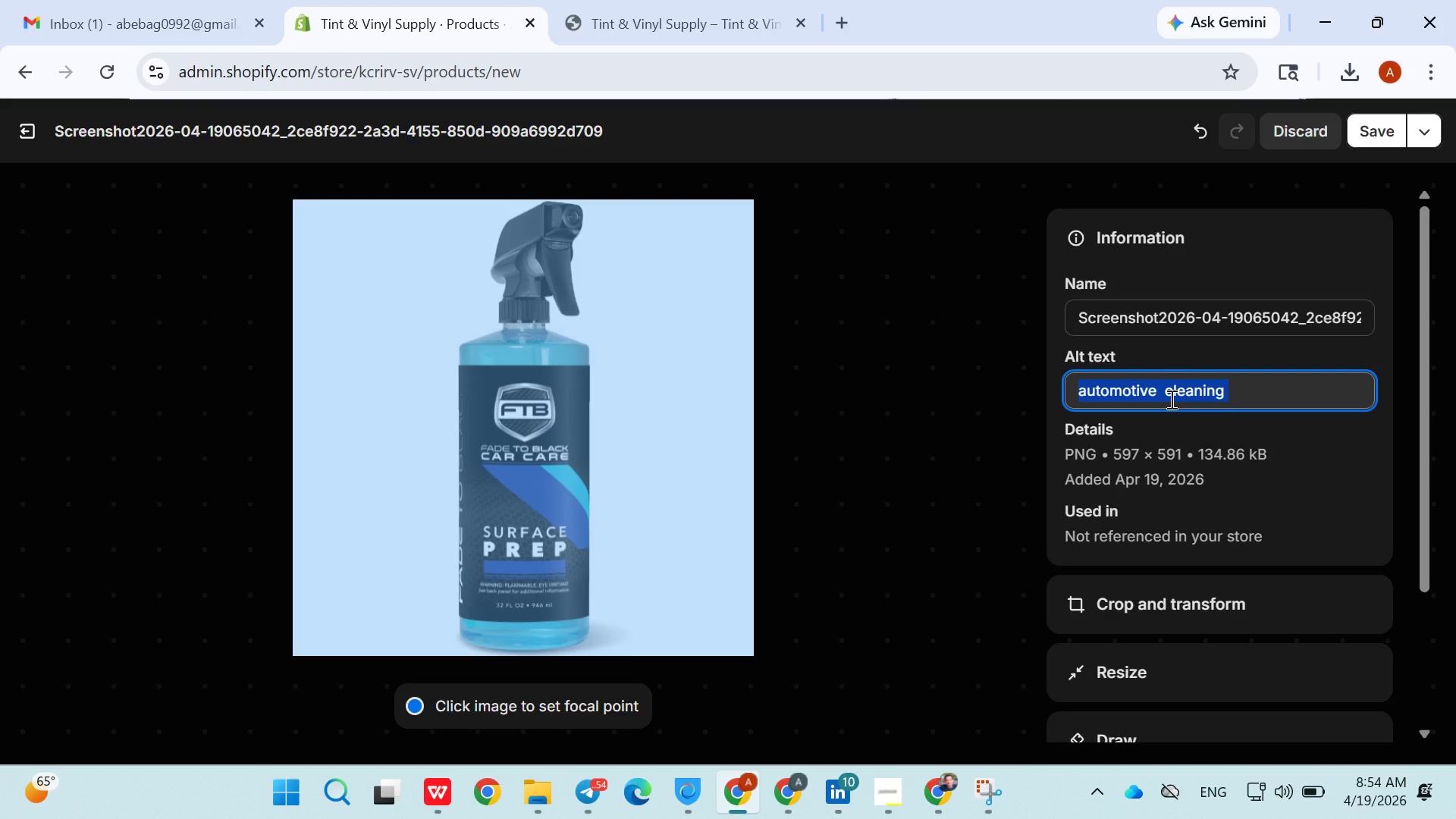 
triple_click([1170, 399])
 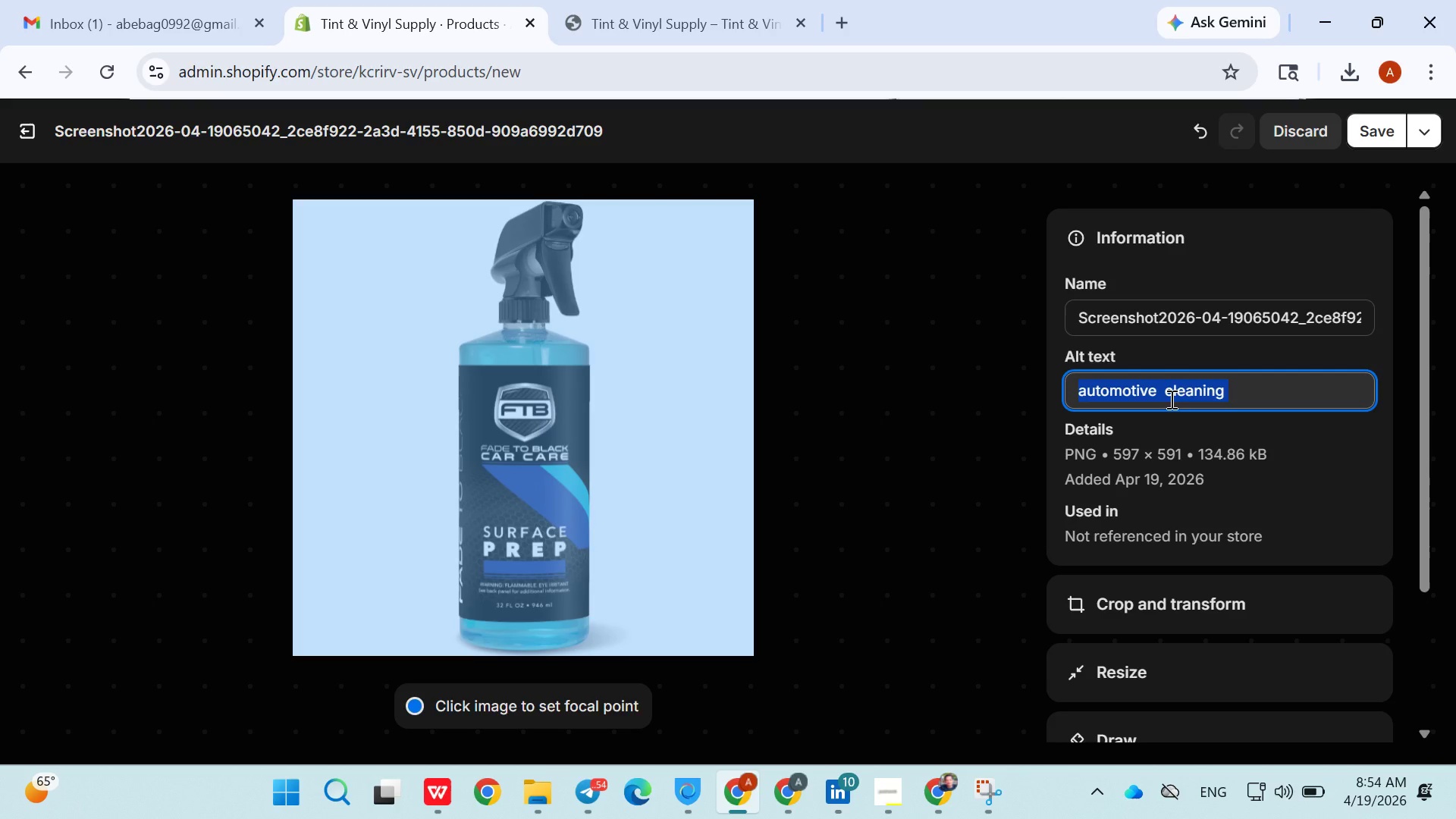 
triple_click([1170, 399])
 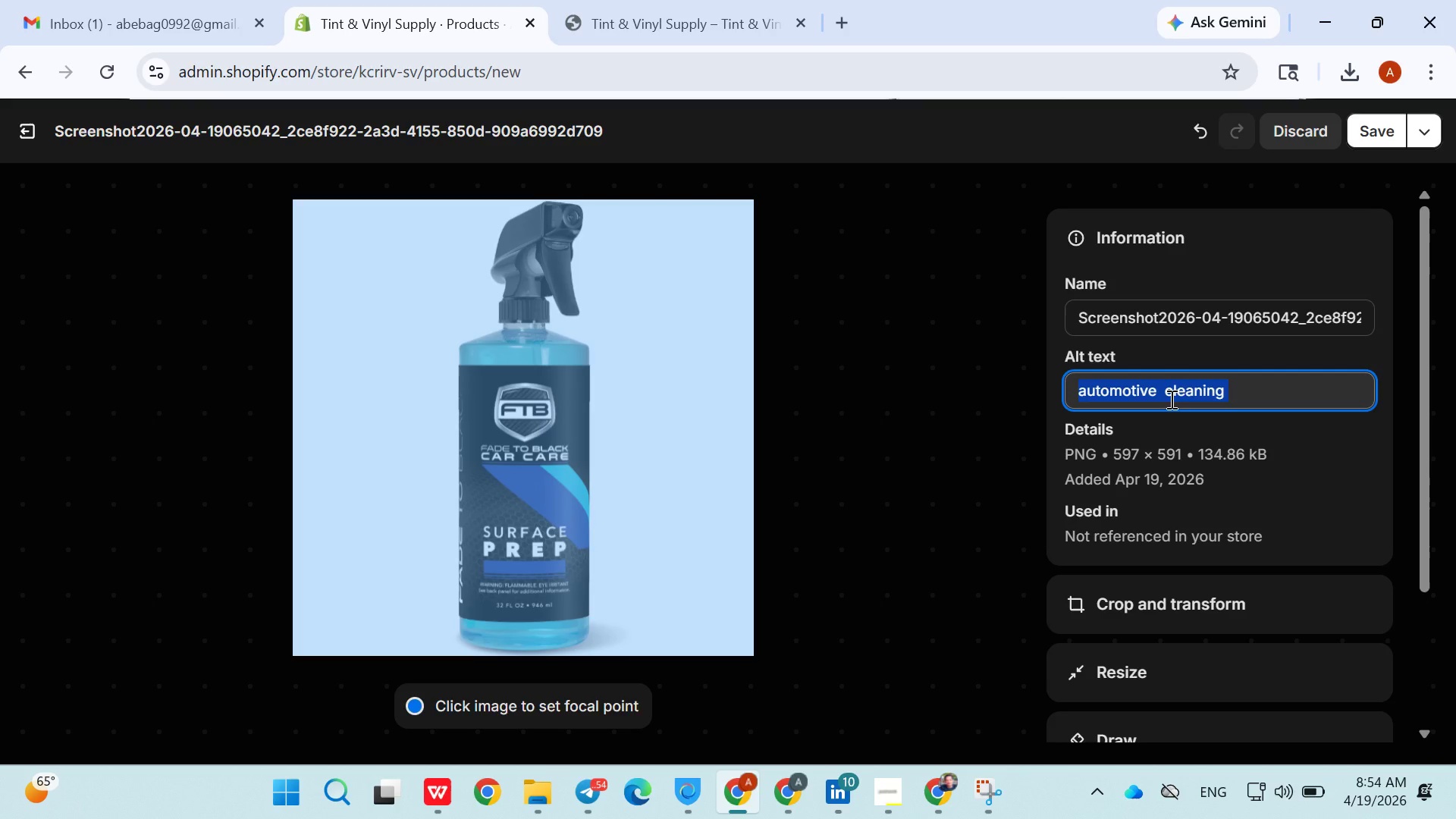 
triple_click([1170, 399])
 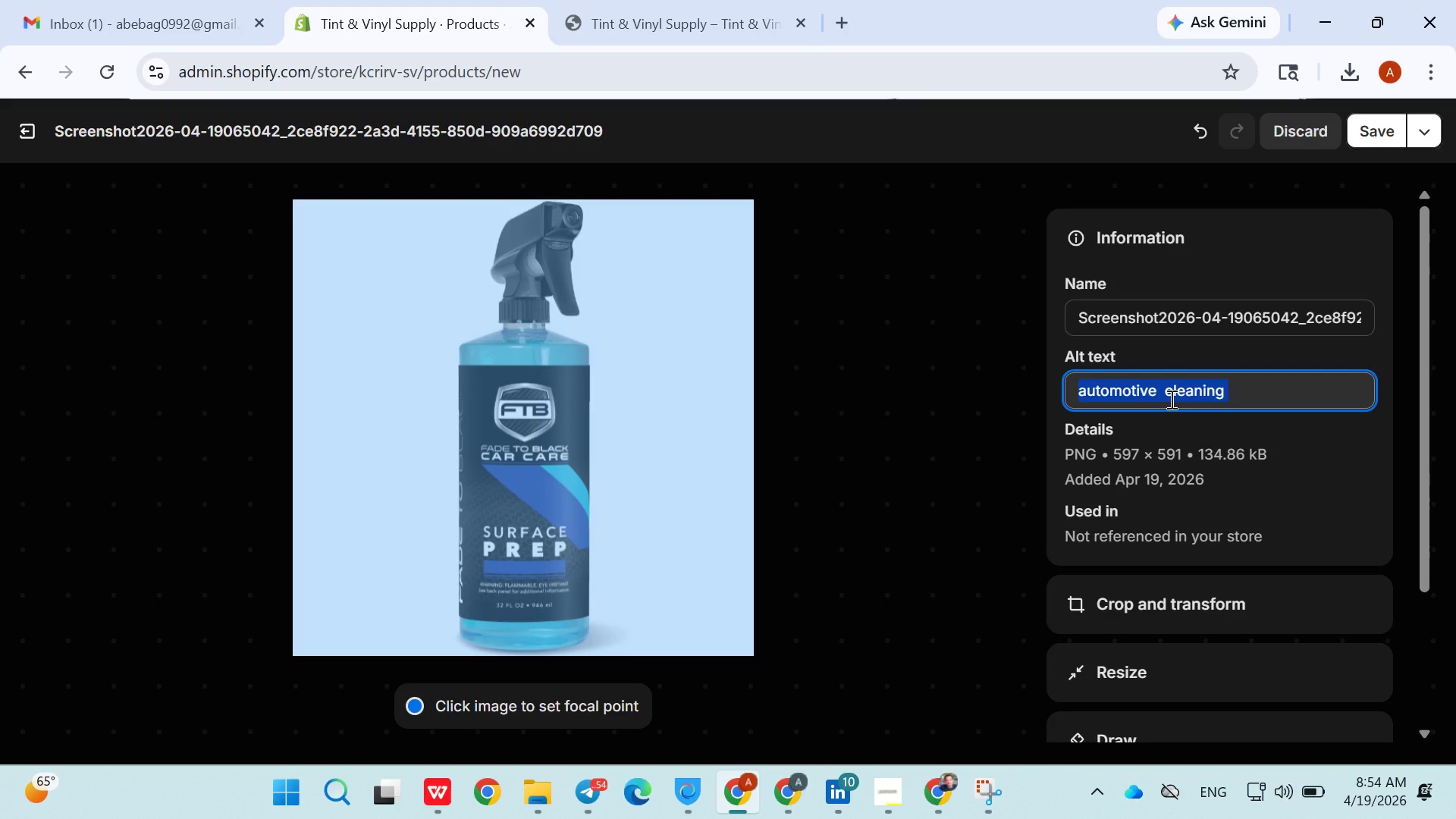 
type(solution b)
 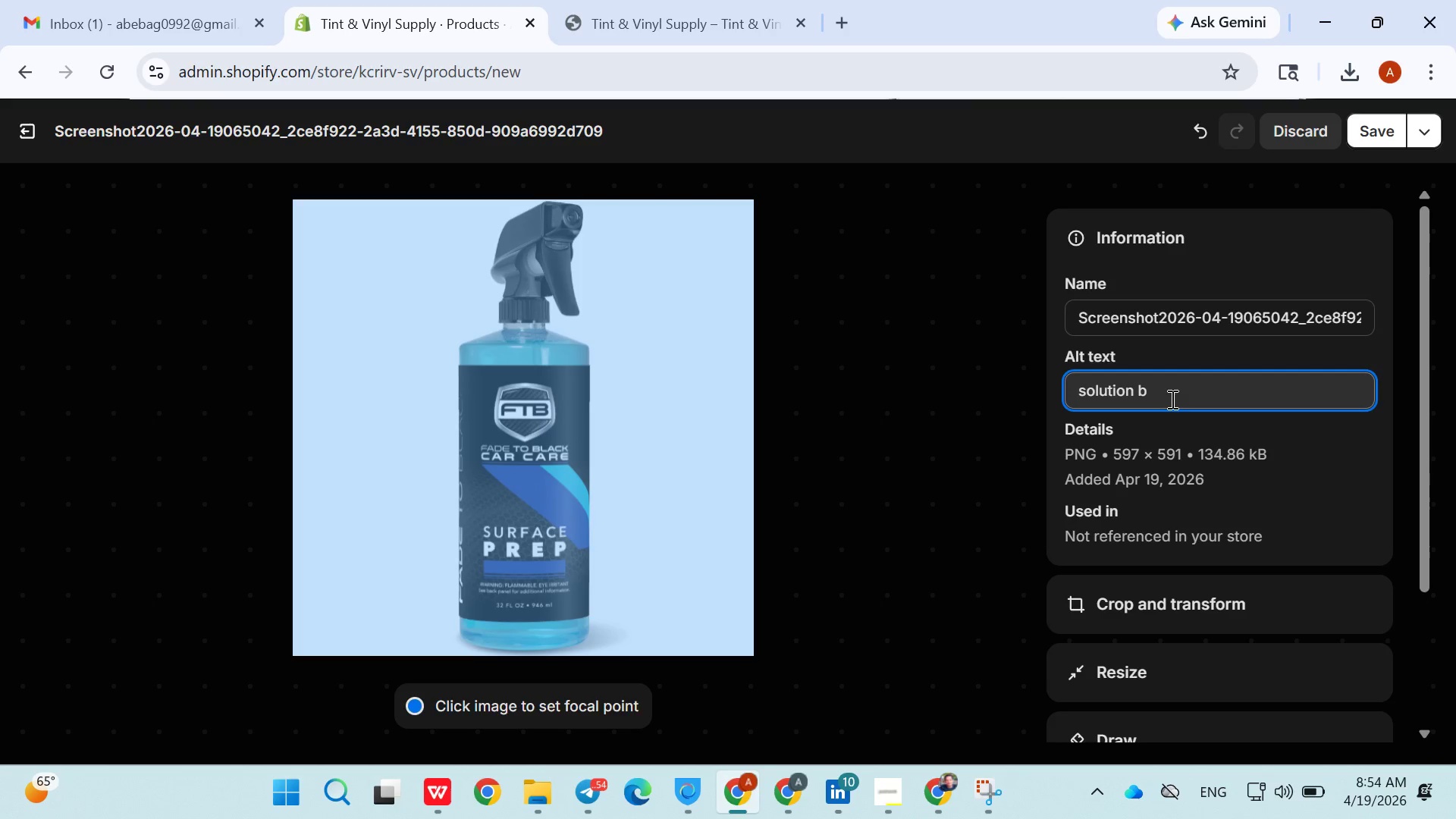 
key(Control+Z)
 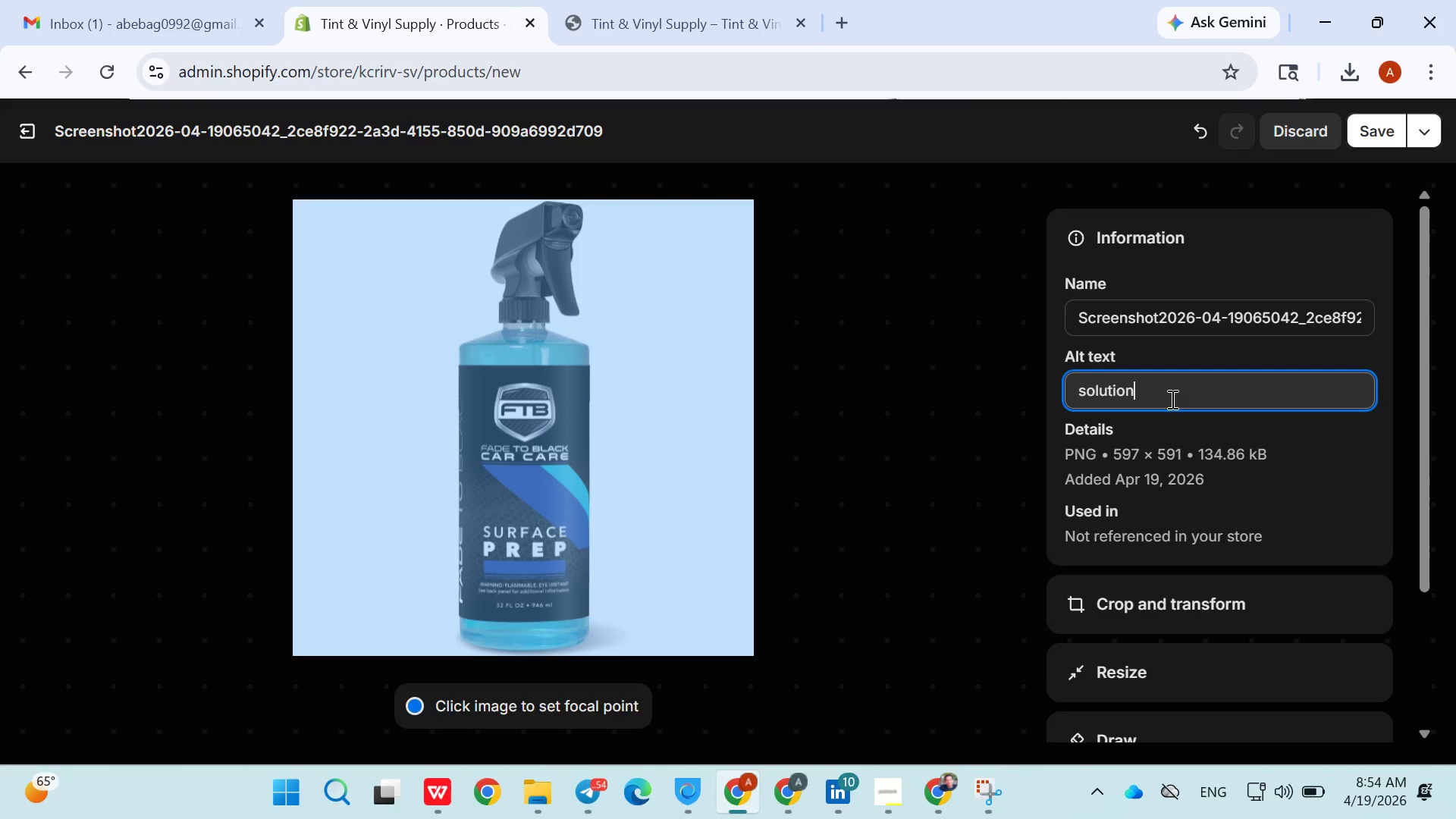 
key(Control+Z)
 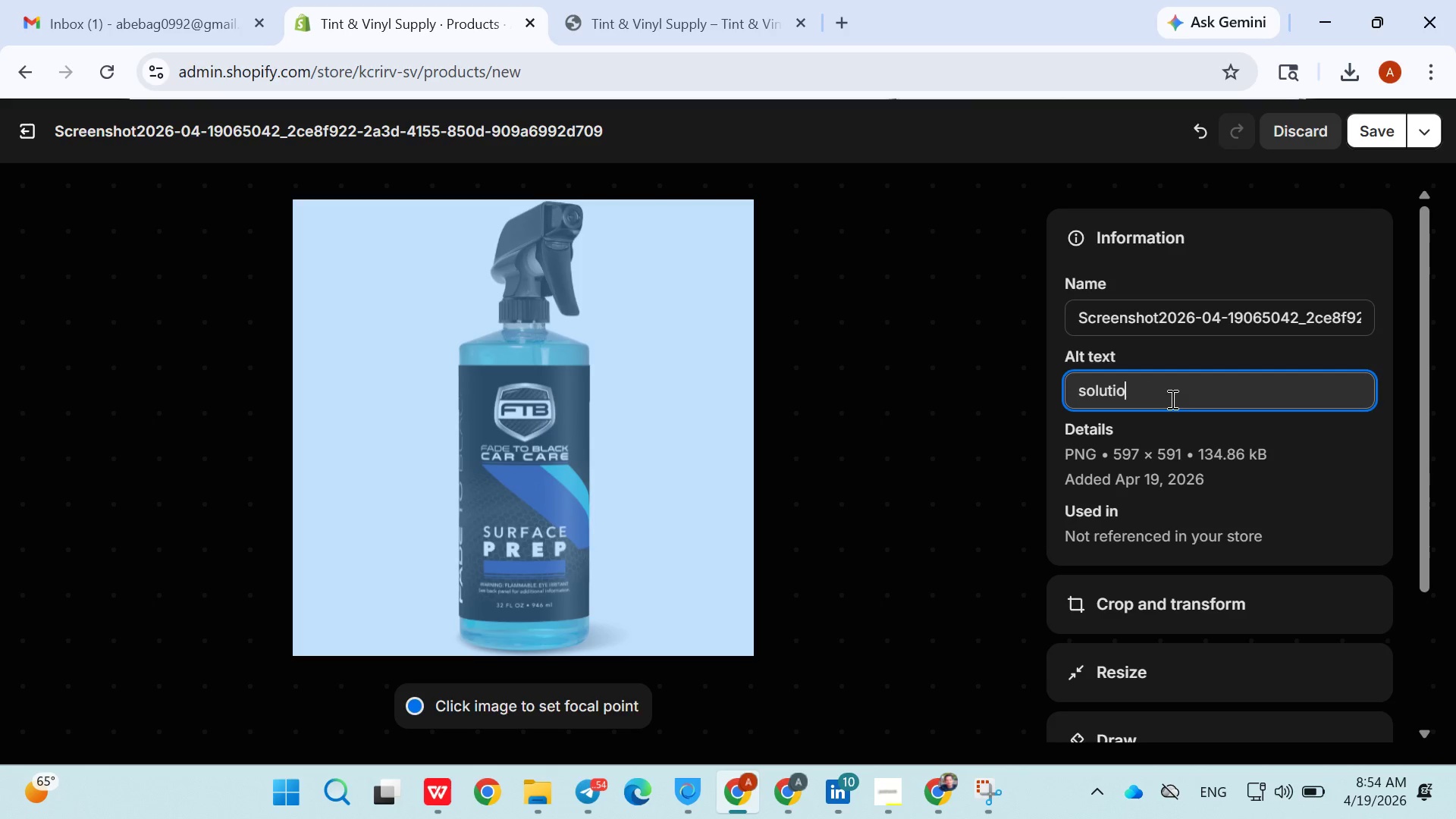 
key(Control+Z)
 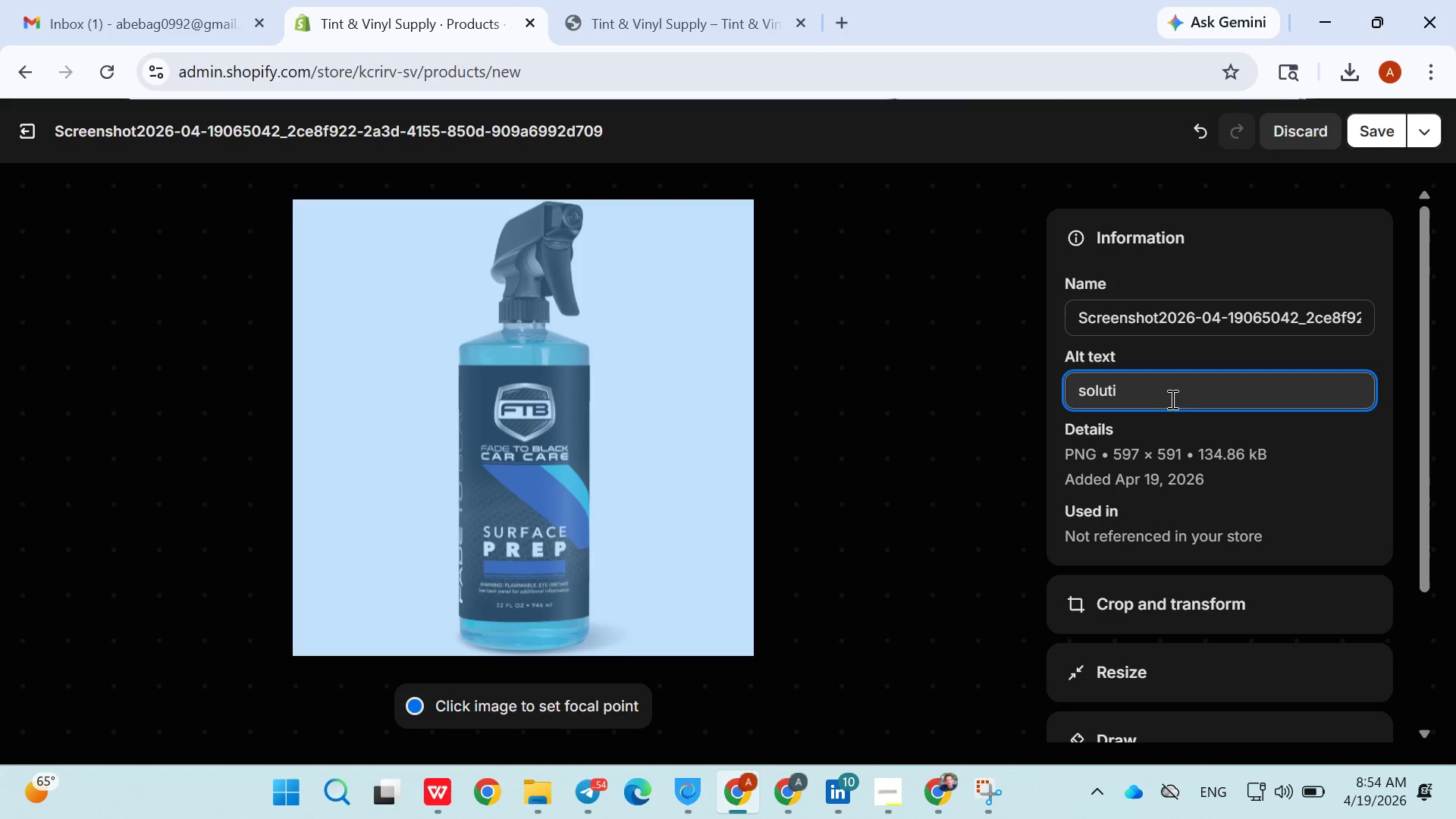 
key(Control+Z)
 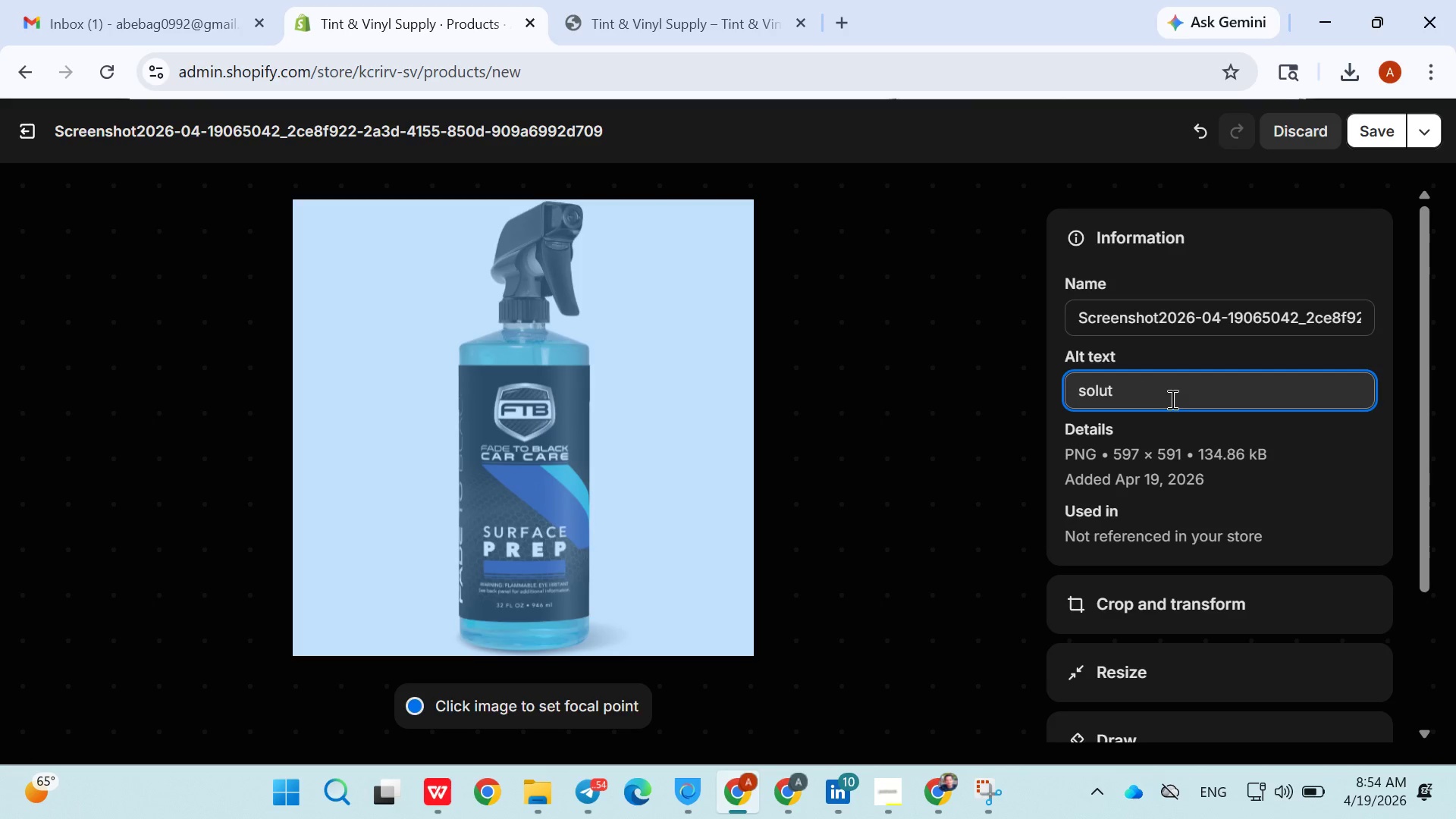 
key(Control+Z)
 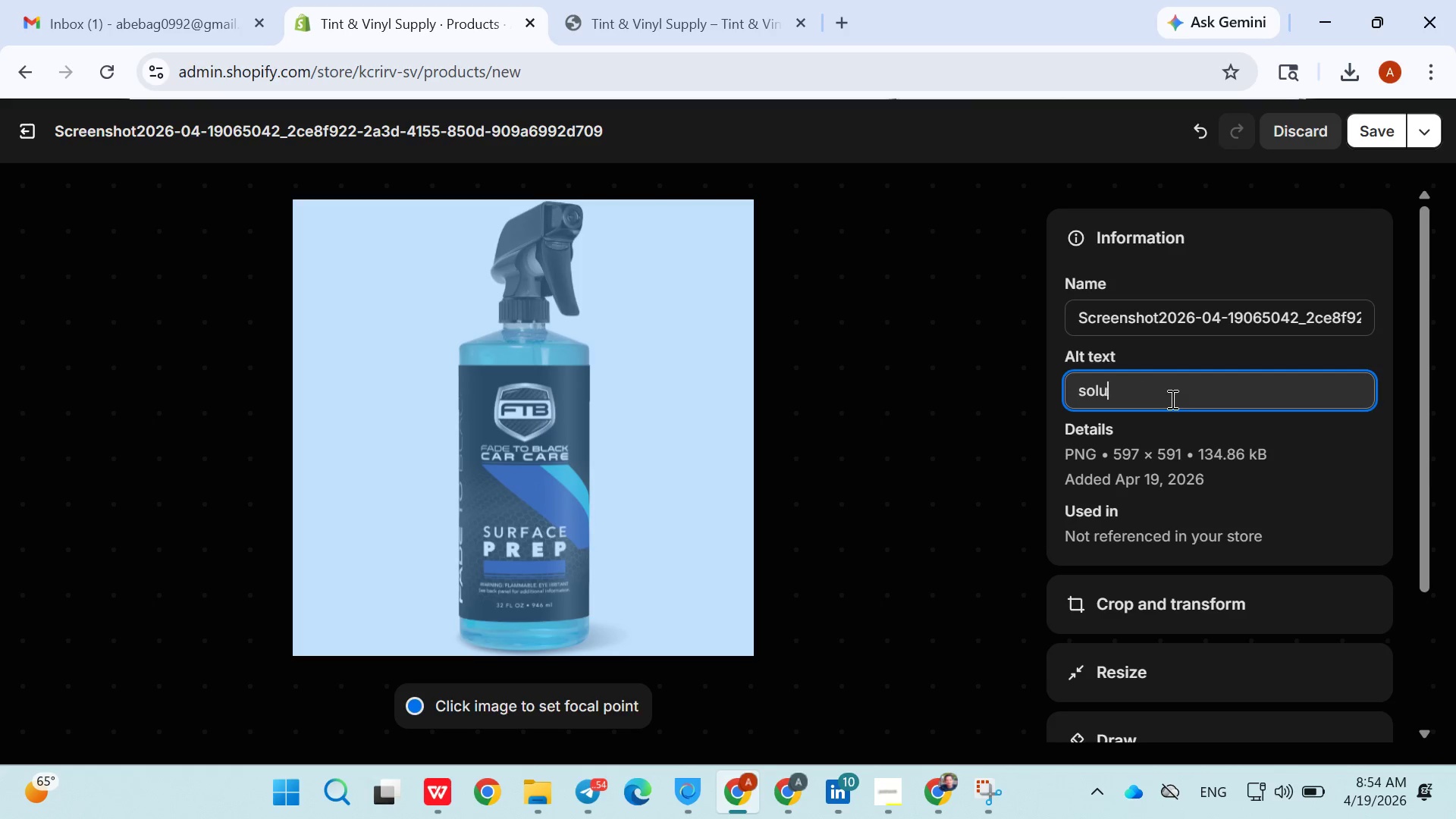 
key(Control+Z)
 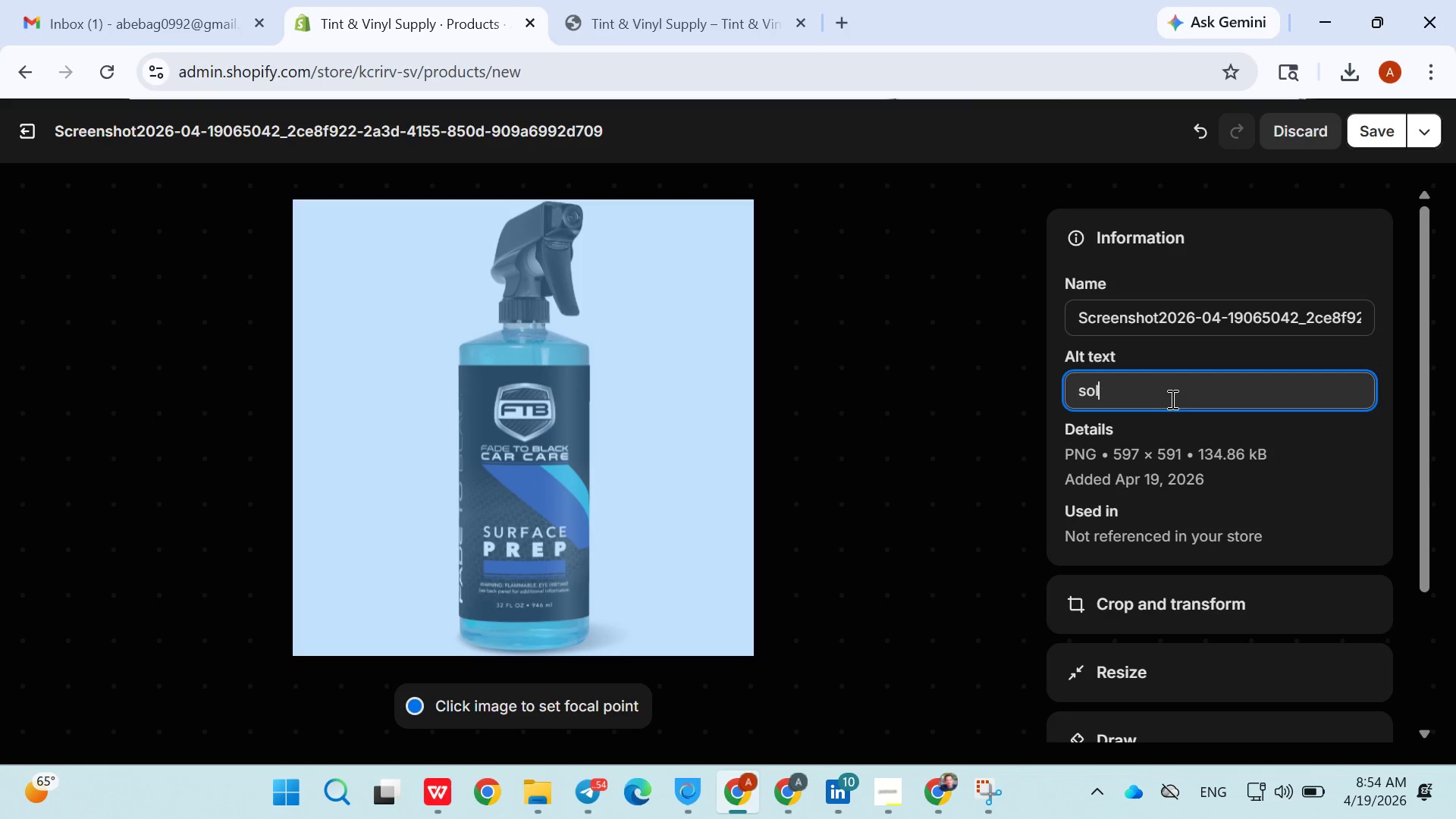 
key(Control+Z)
 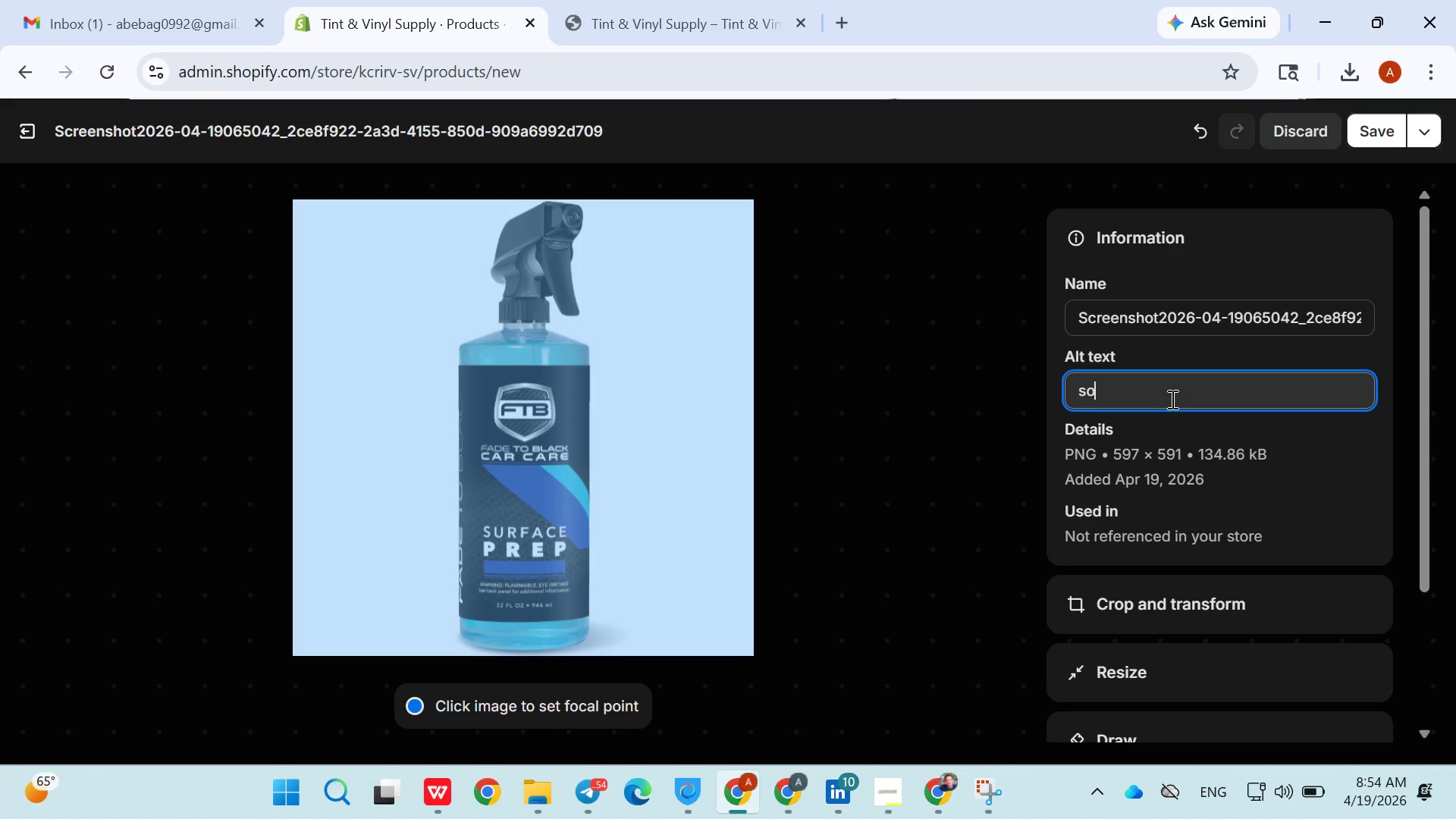 
key(Control+Z)
 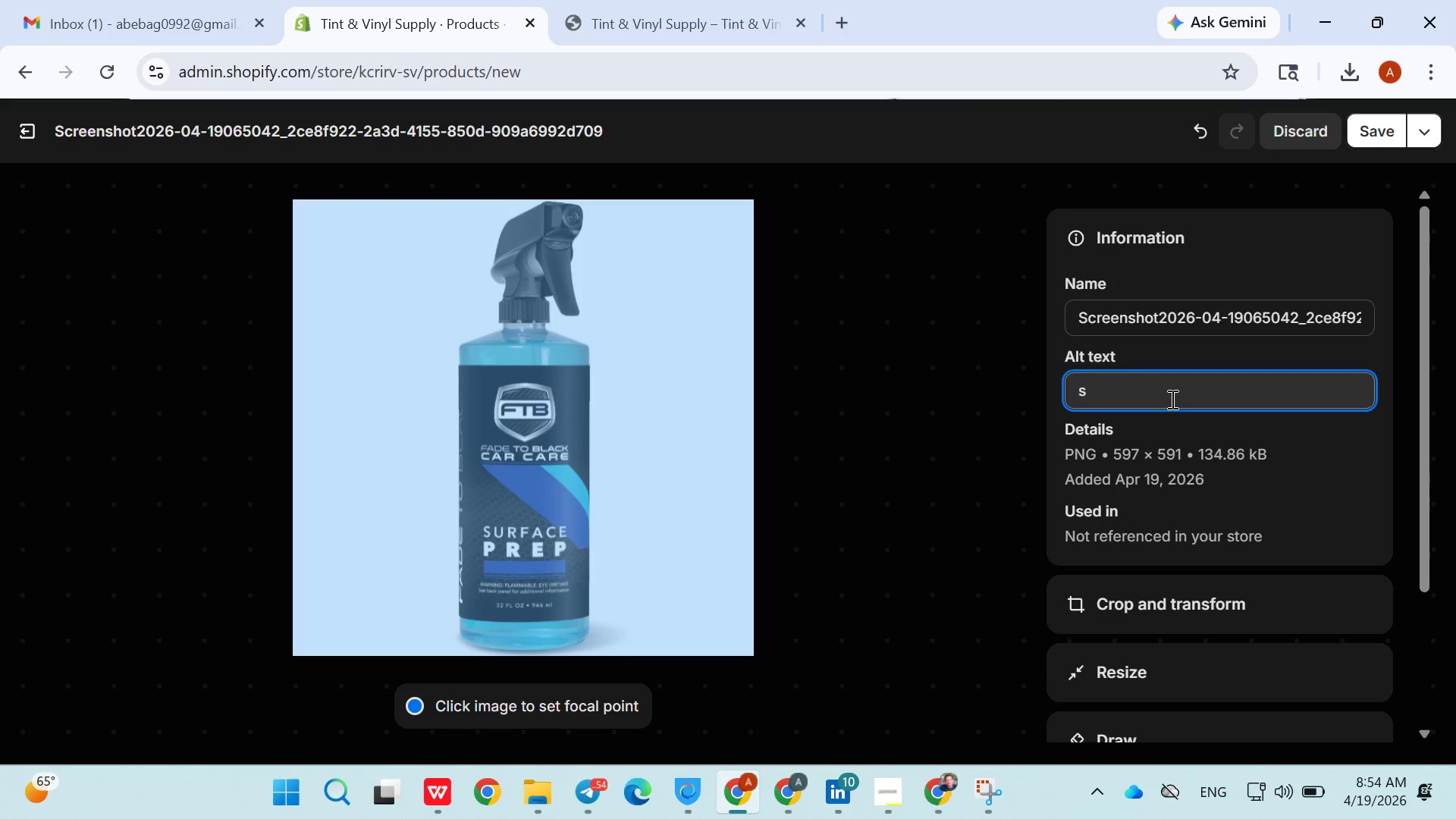 
key(Control+Z)
 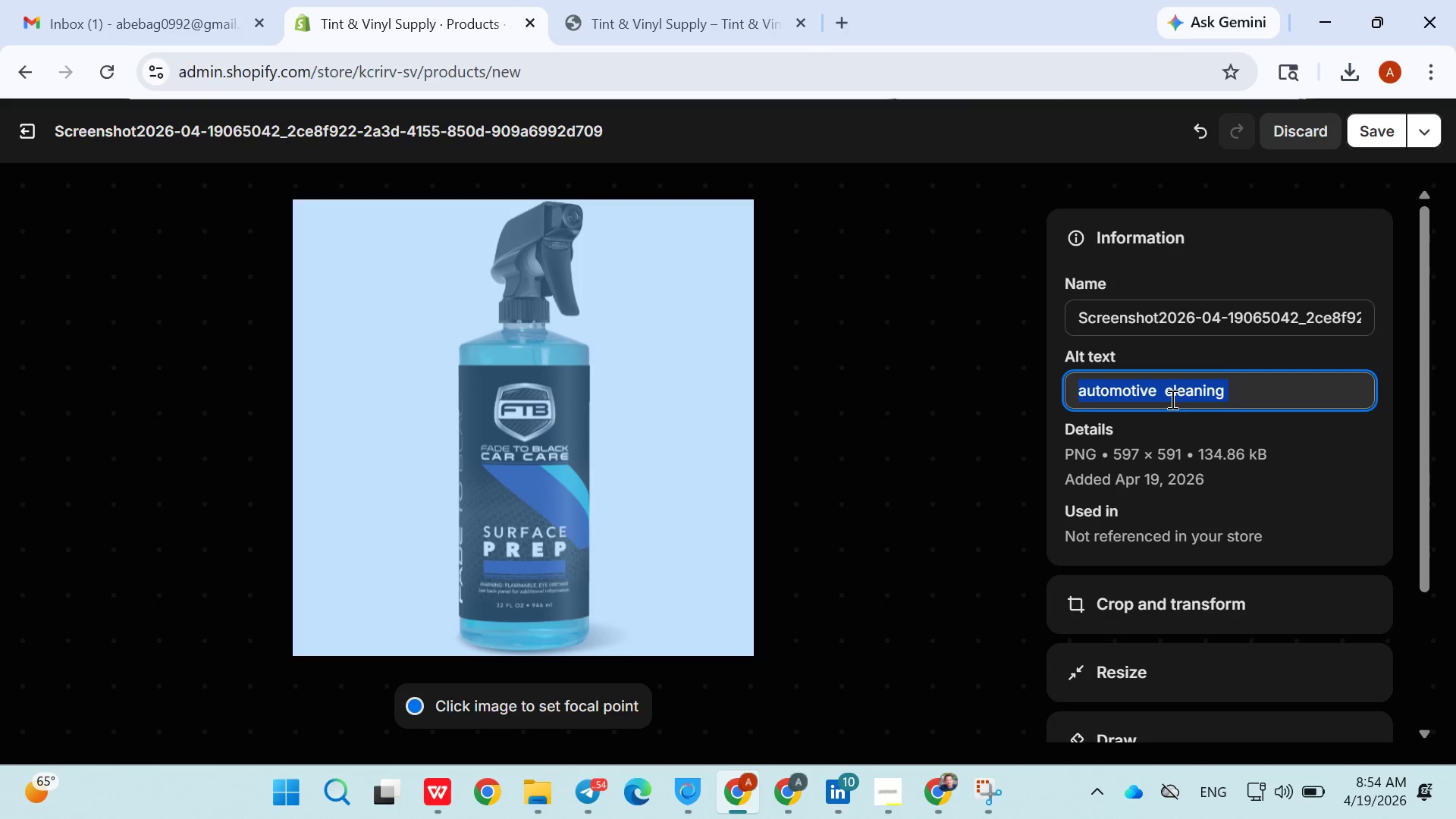 
key(Control+Z)
 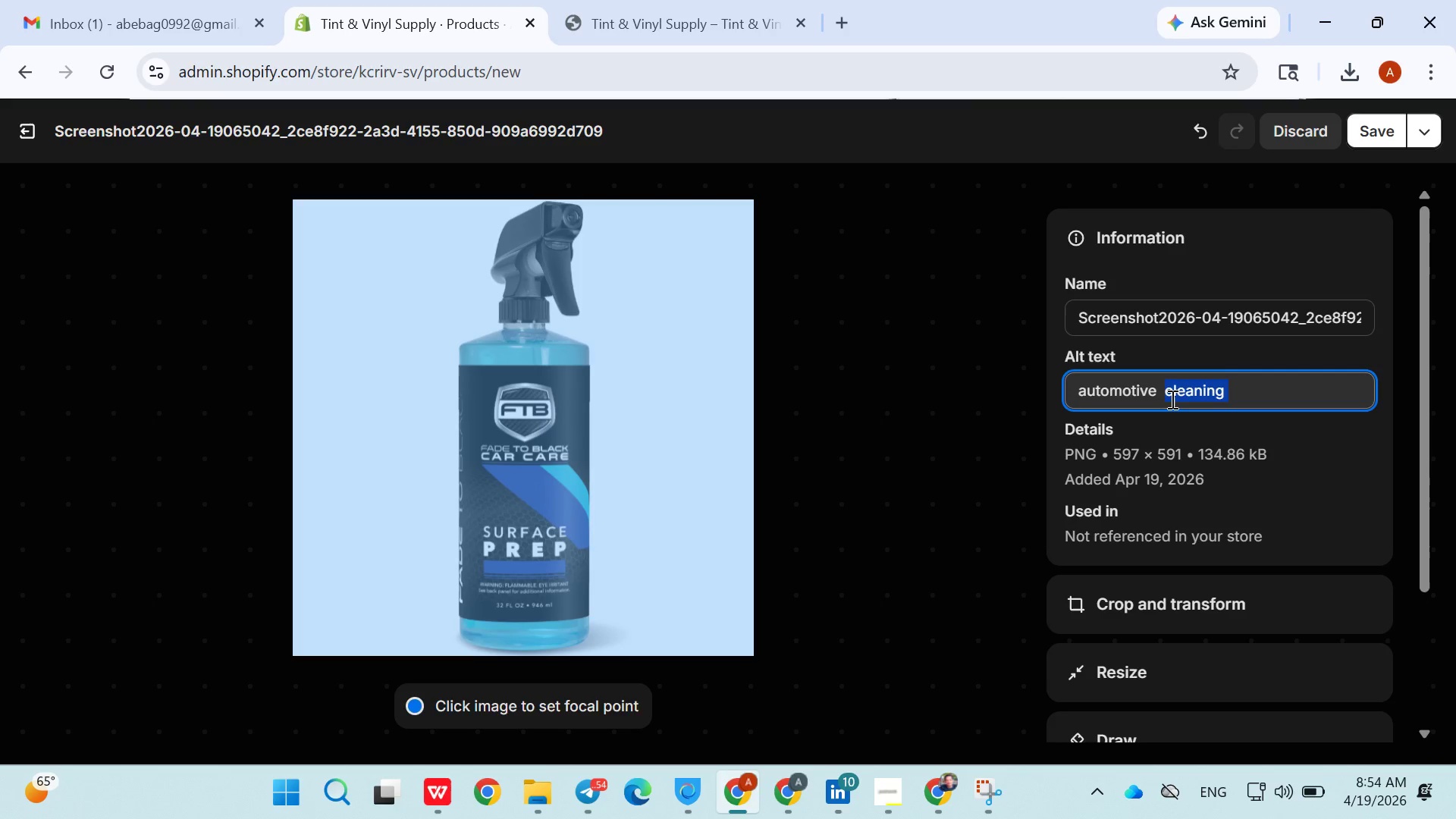 
double_click([1171, 399])
 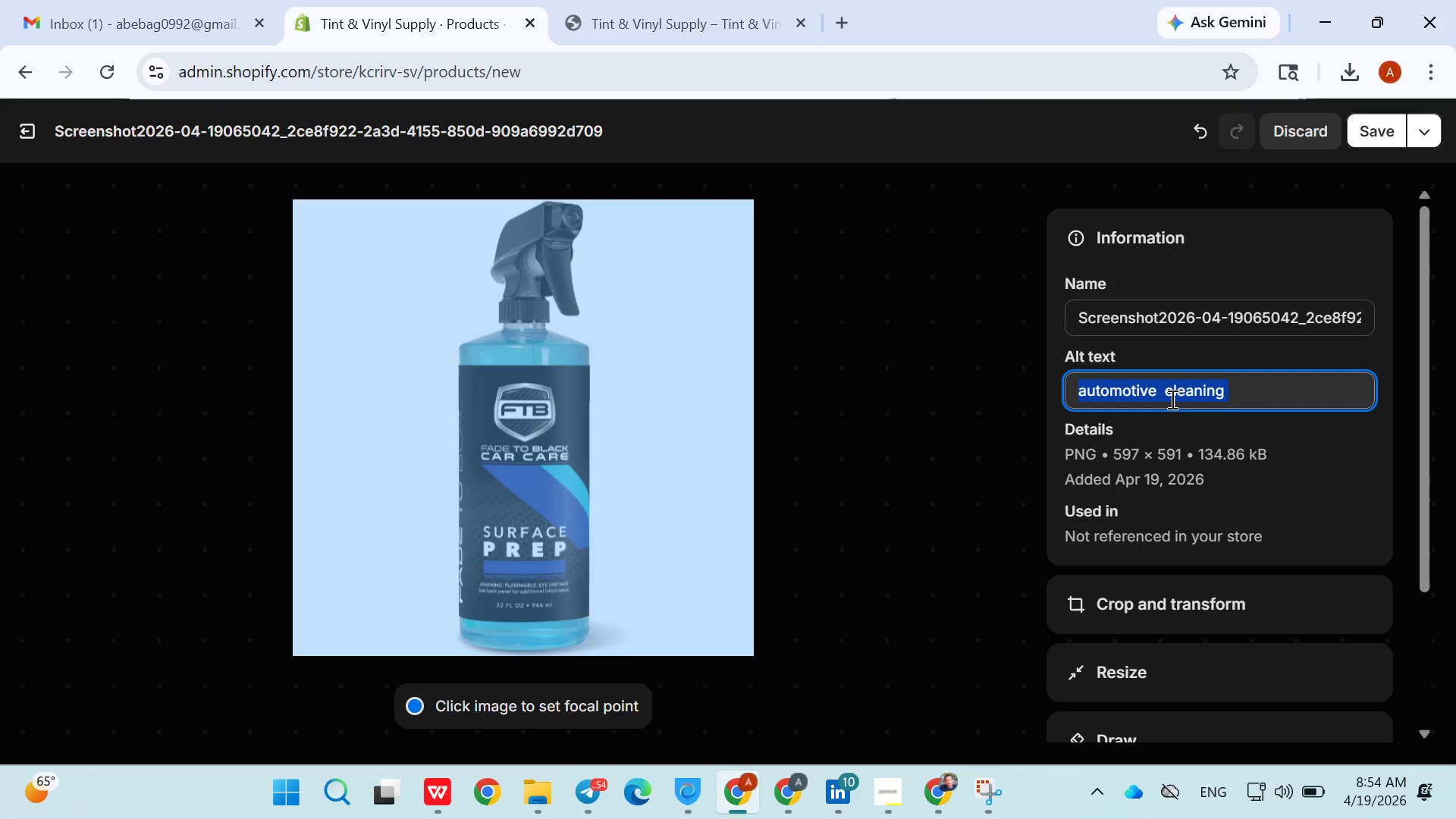 
triple_click([1171, 399])
 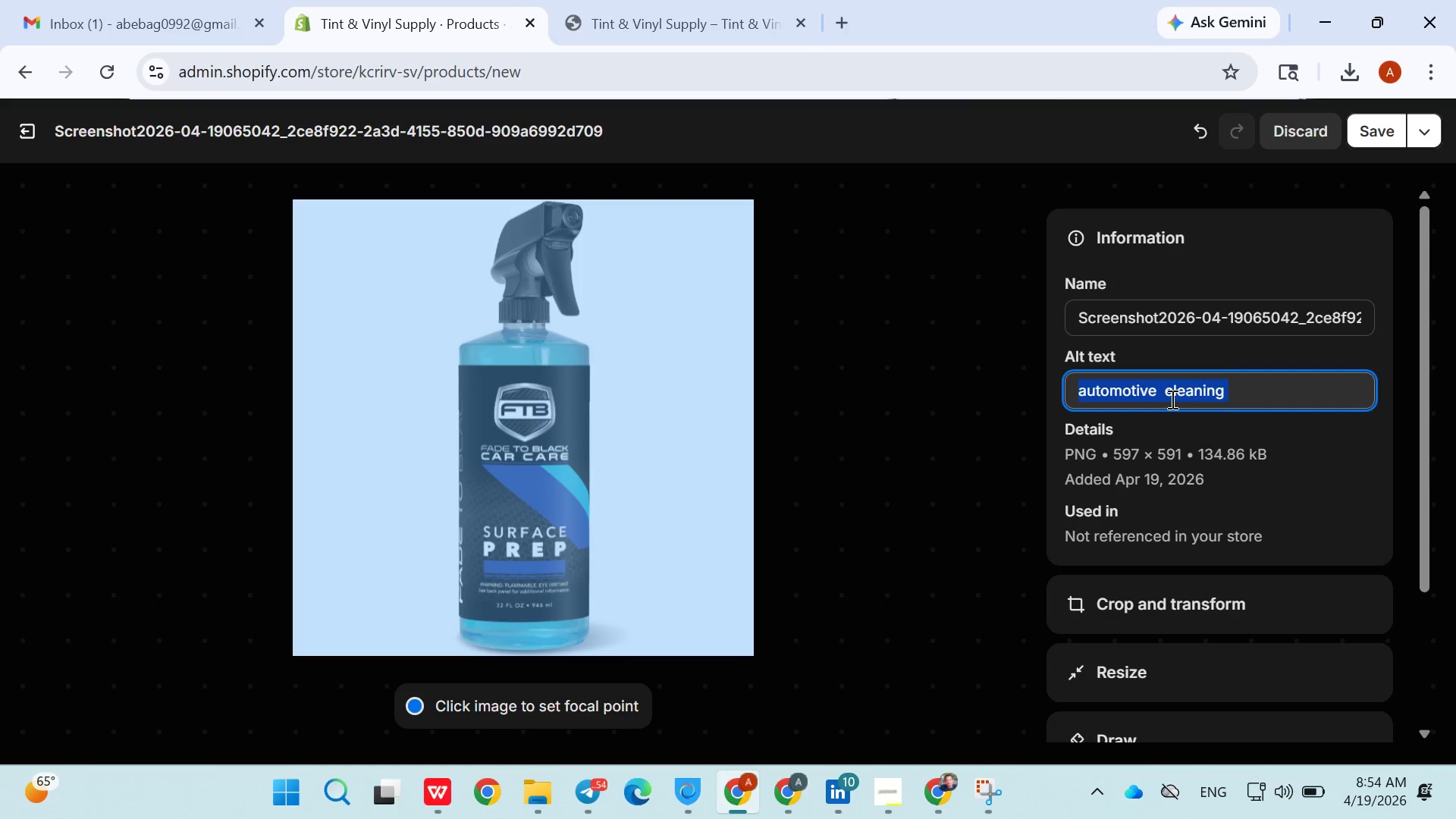 
triple_click([1171, 399])
 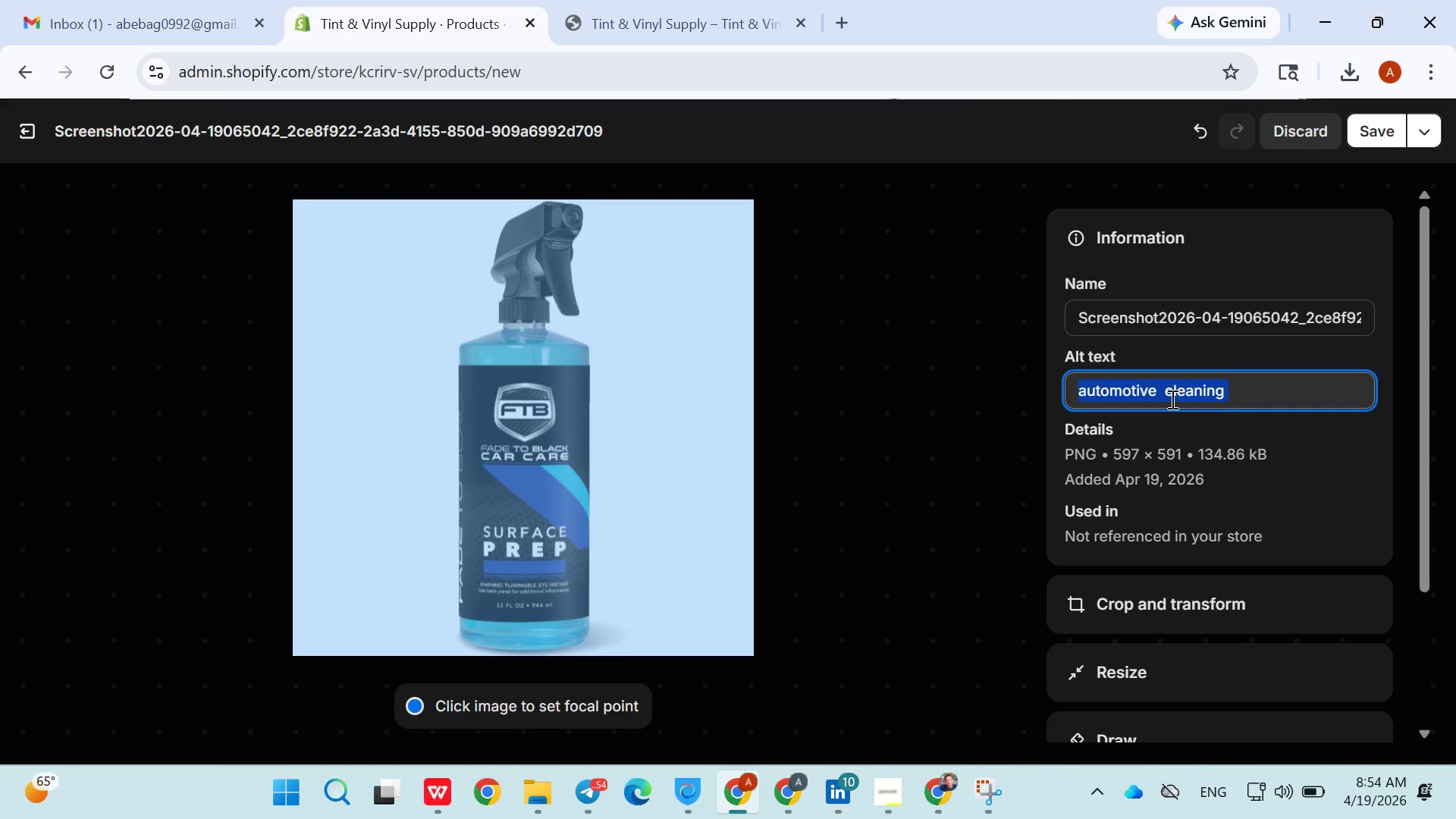 
triple_click([1171, 399])
 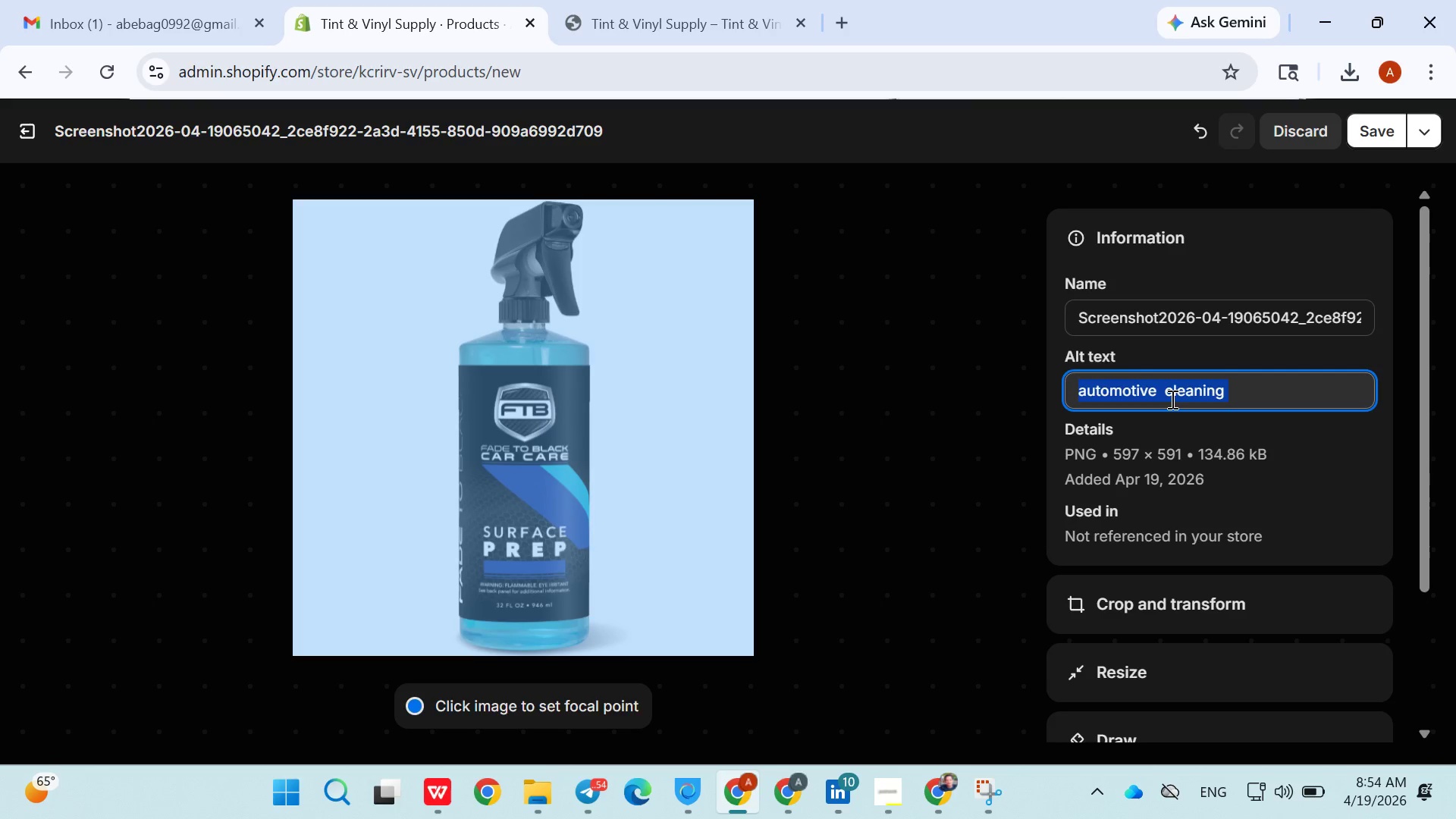 
triple_click([1171, 399])
 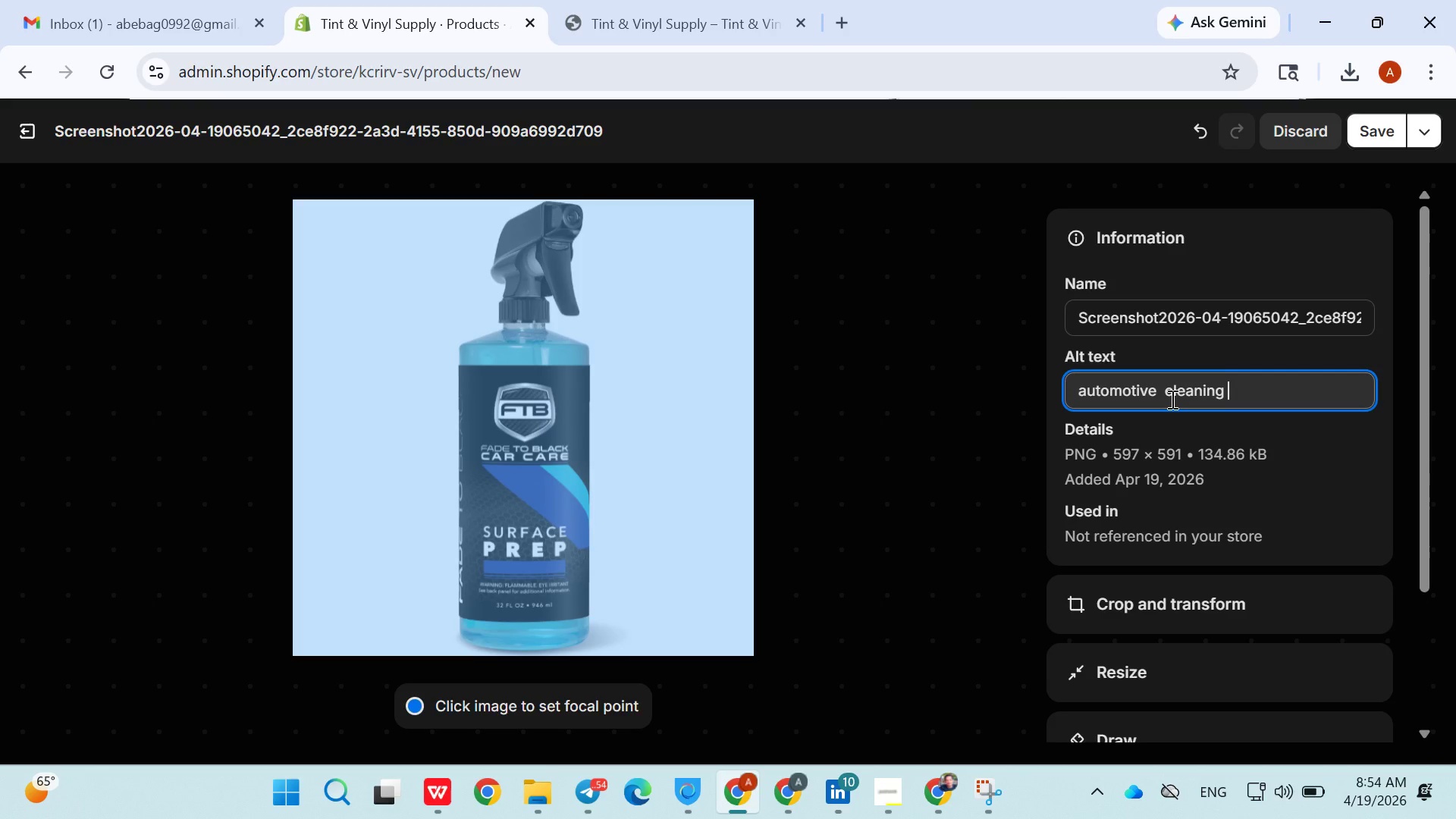 
triple_click([1171, 399])
 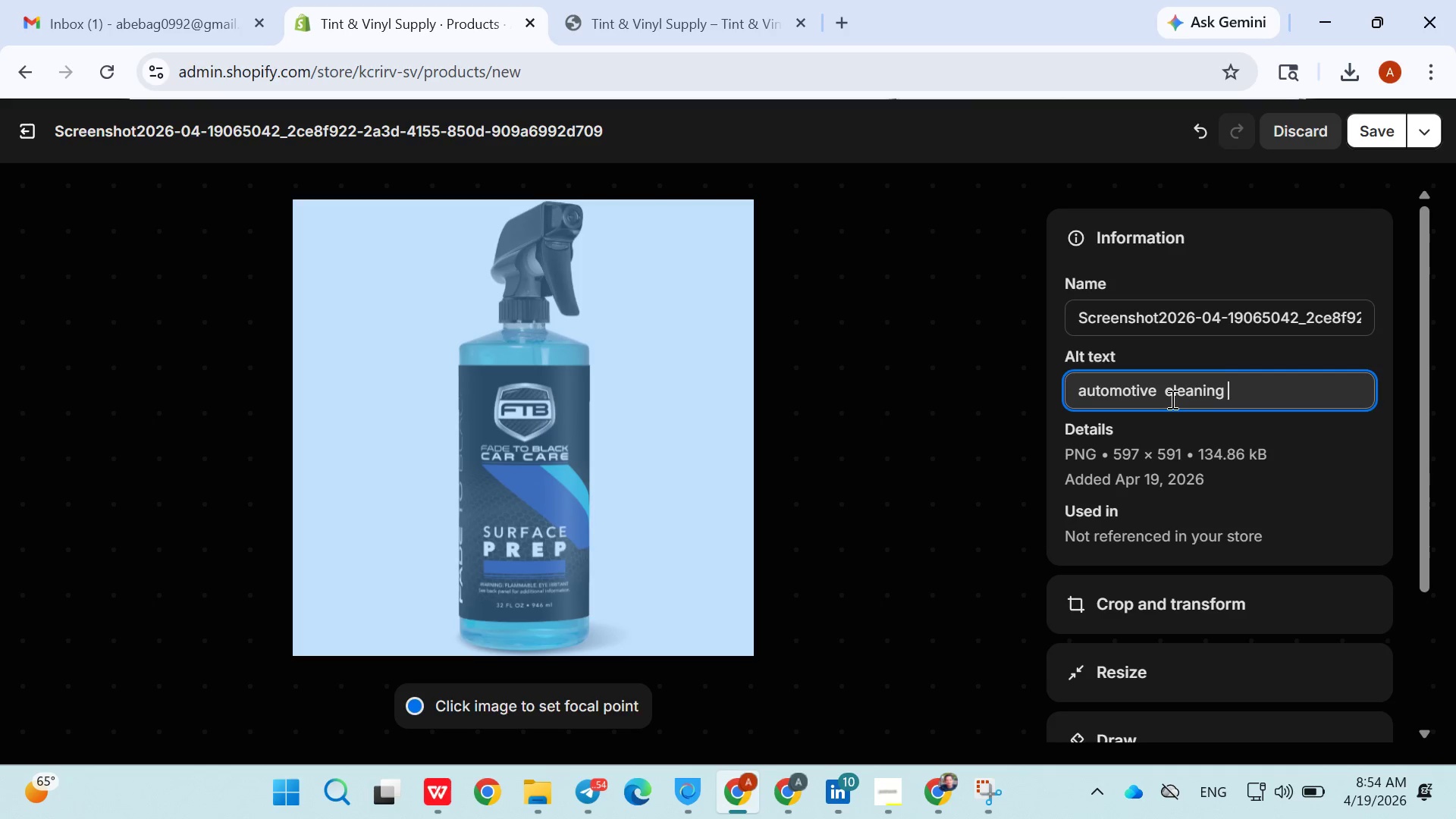 
key(ArrowRight)
 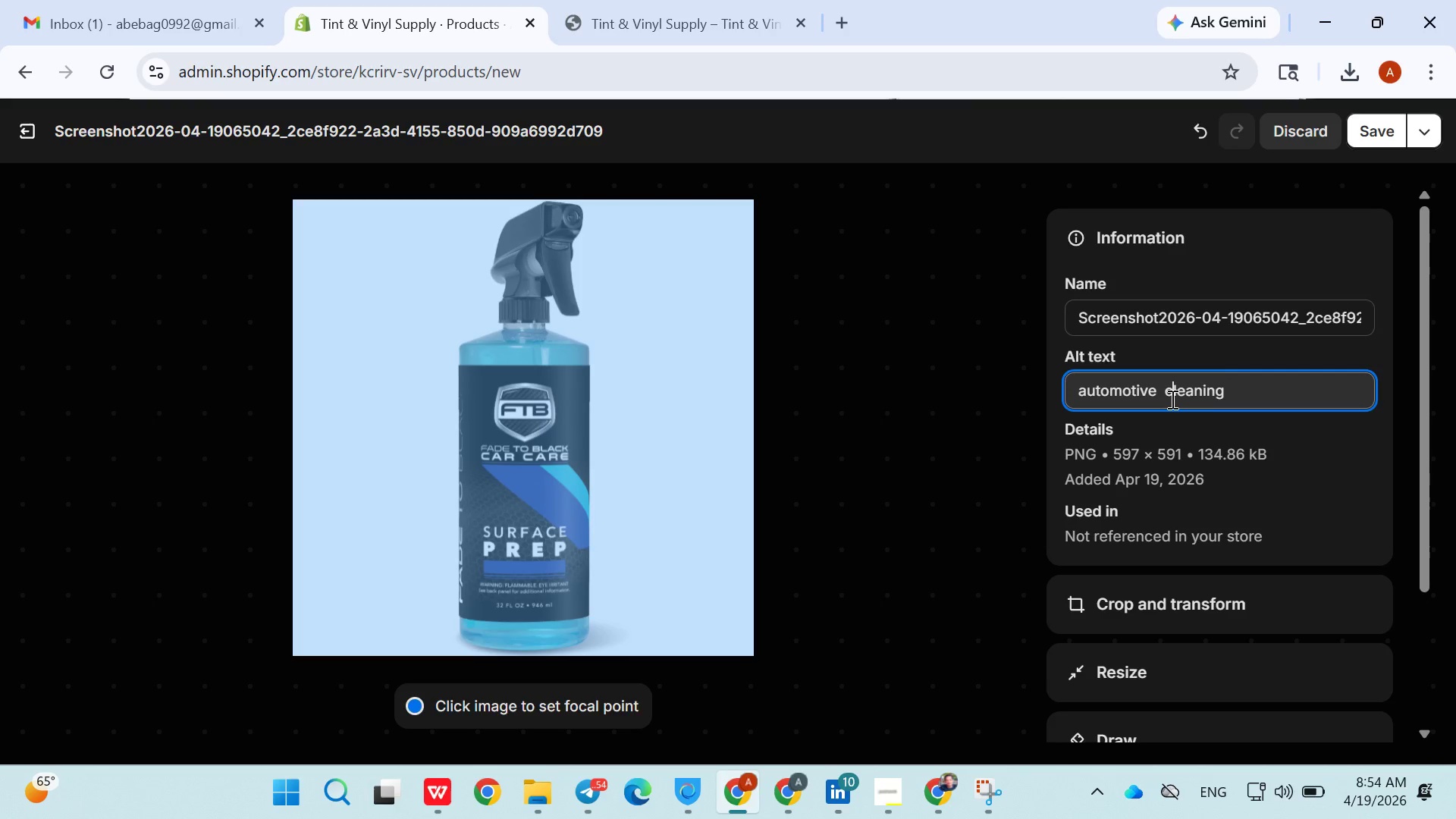 
triple_click([1171, 399])
 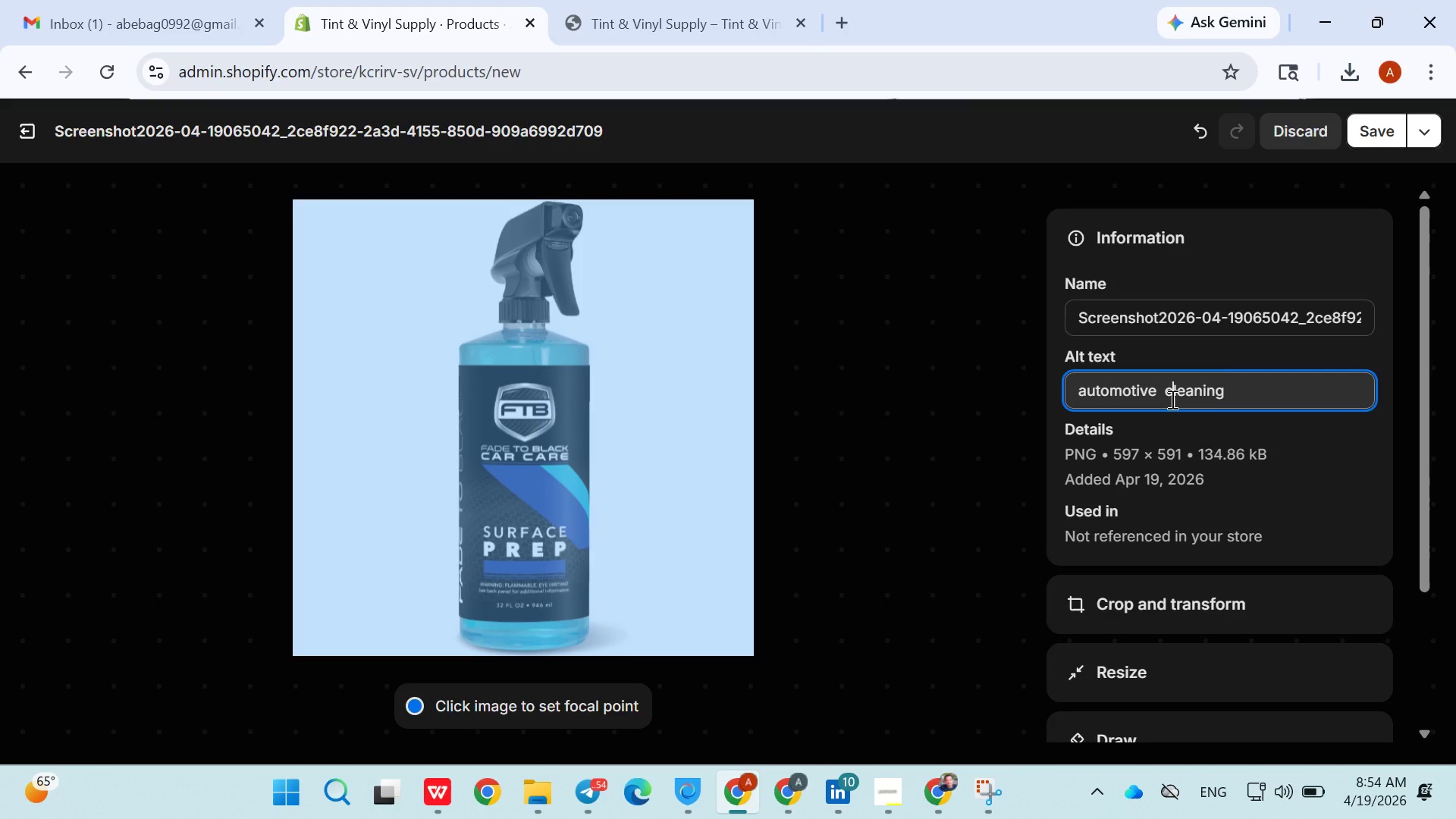 
left_click([1171, 399])
 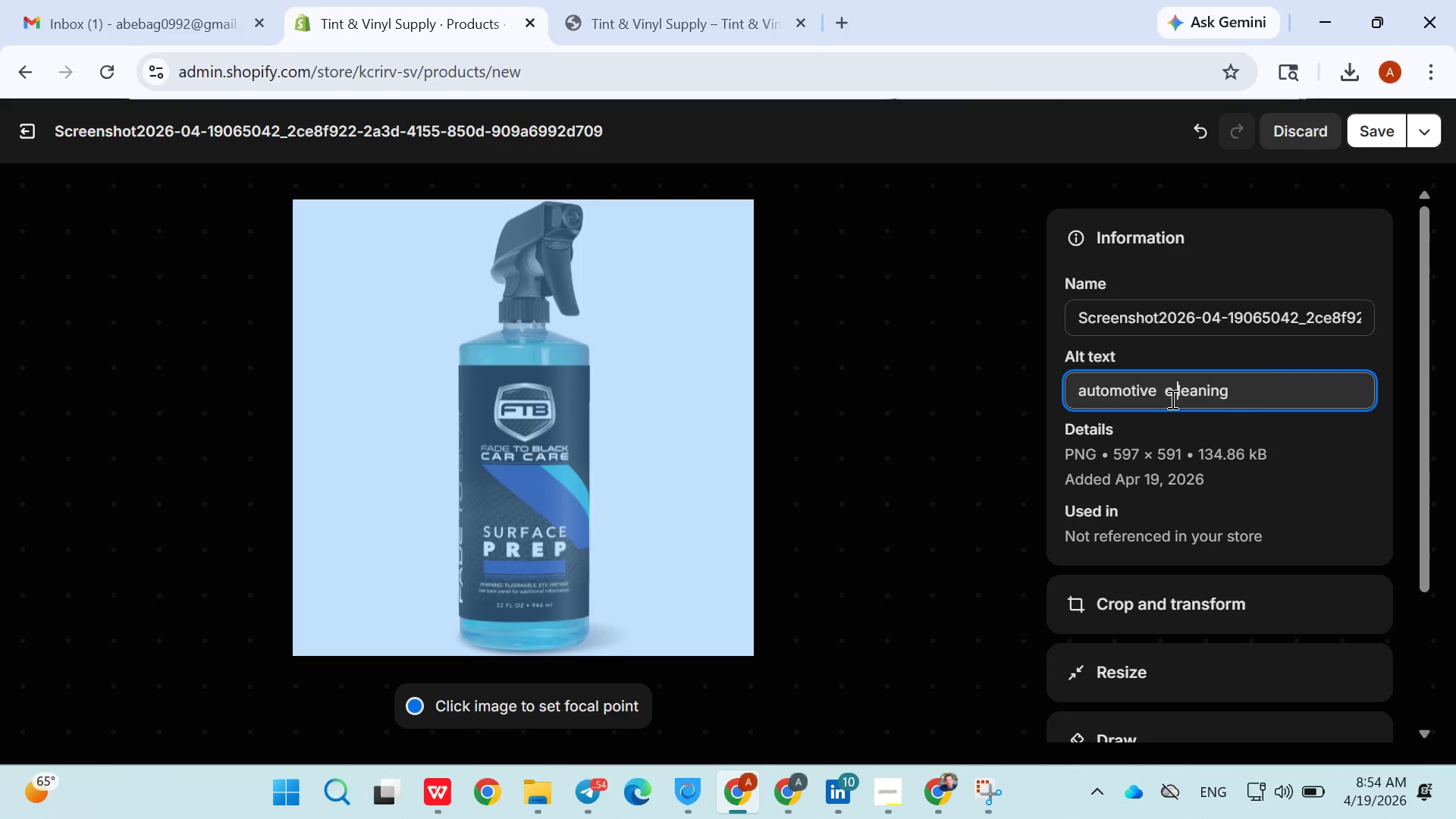 
key(Space)
 